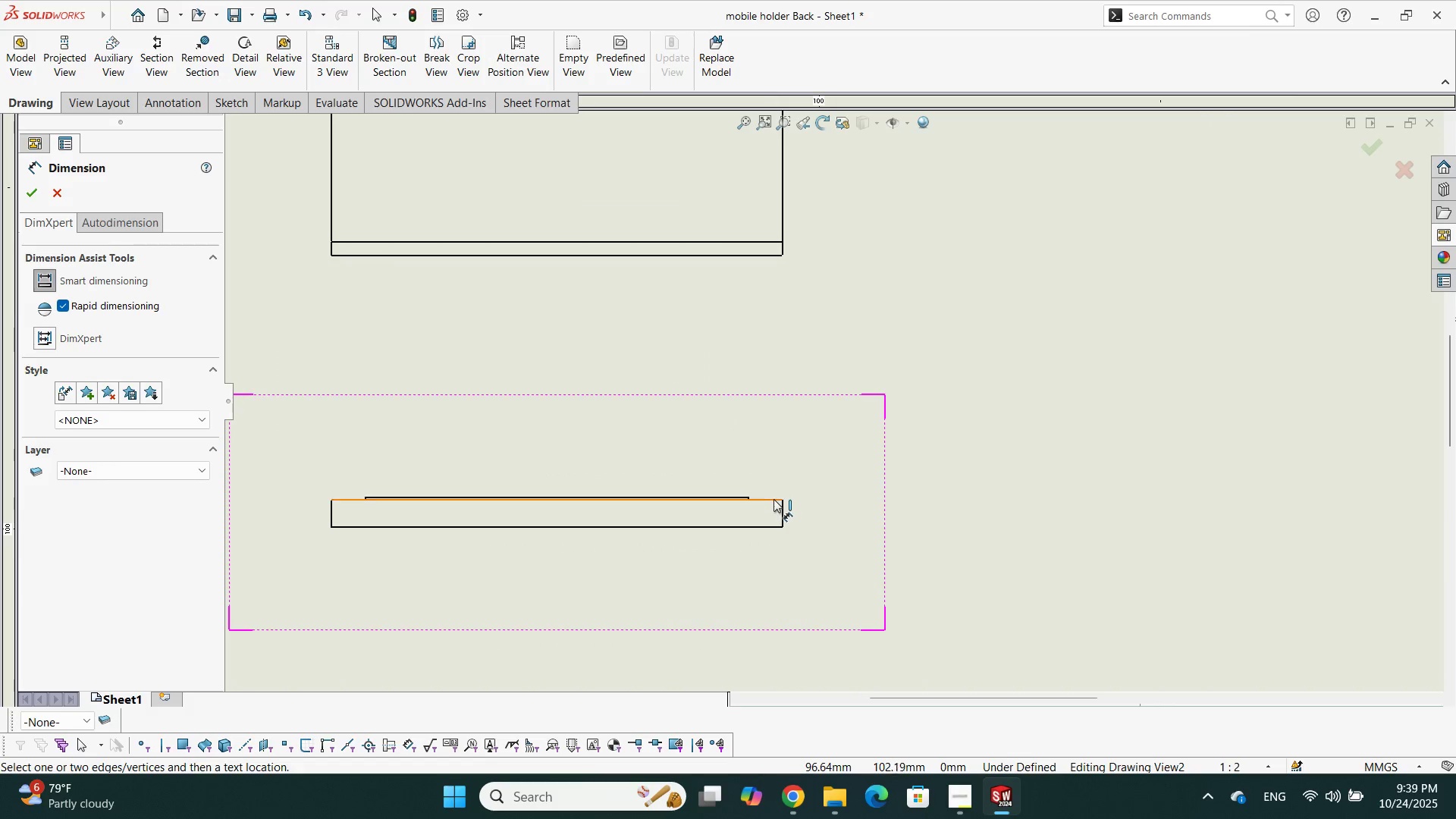 
left_click([774, 499])
 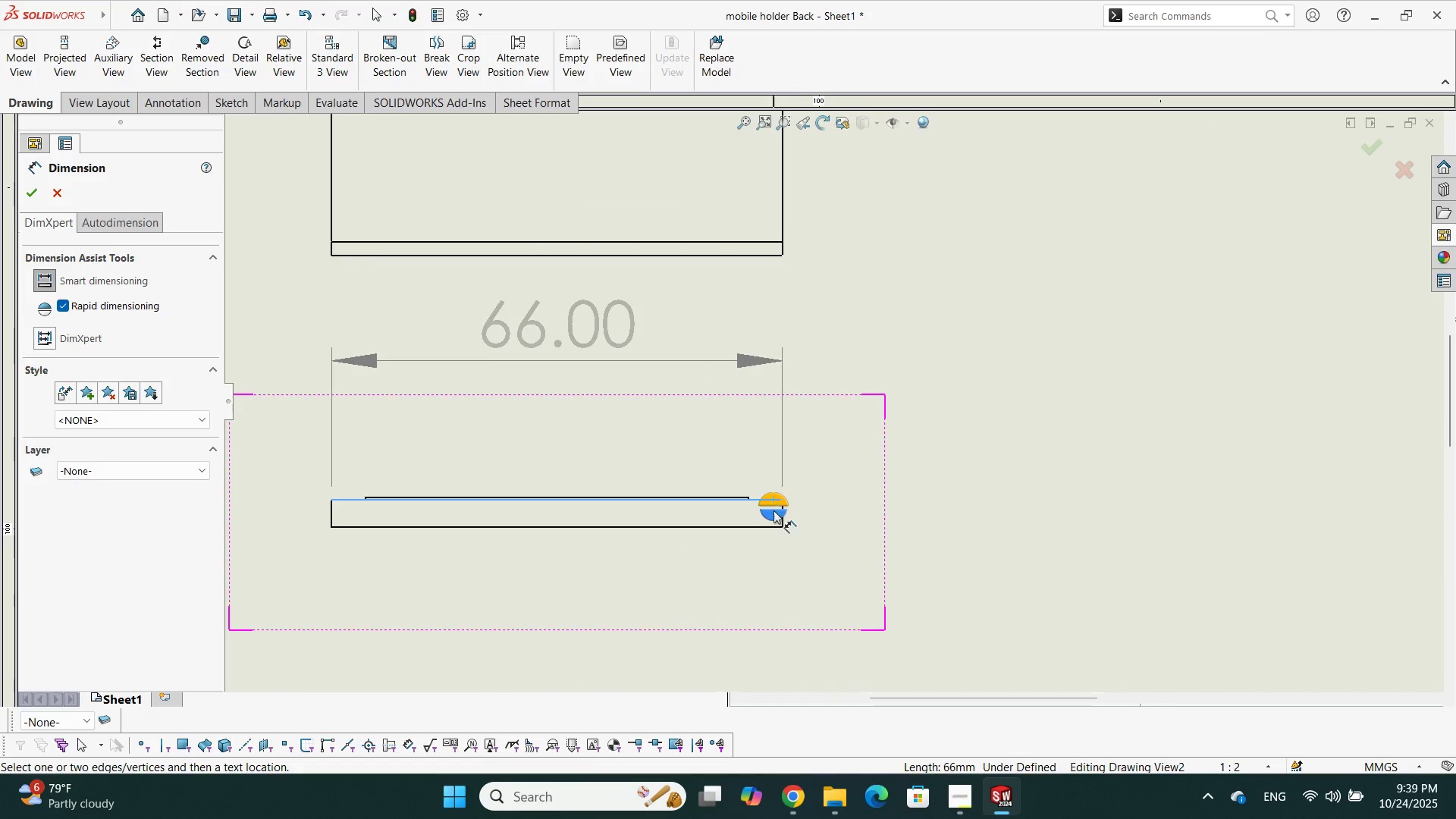 
scroll: coordinate [773, 514], scroll_direction: down, amount: 4.0
 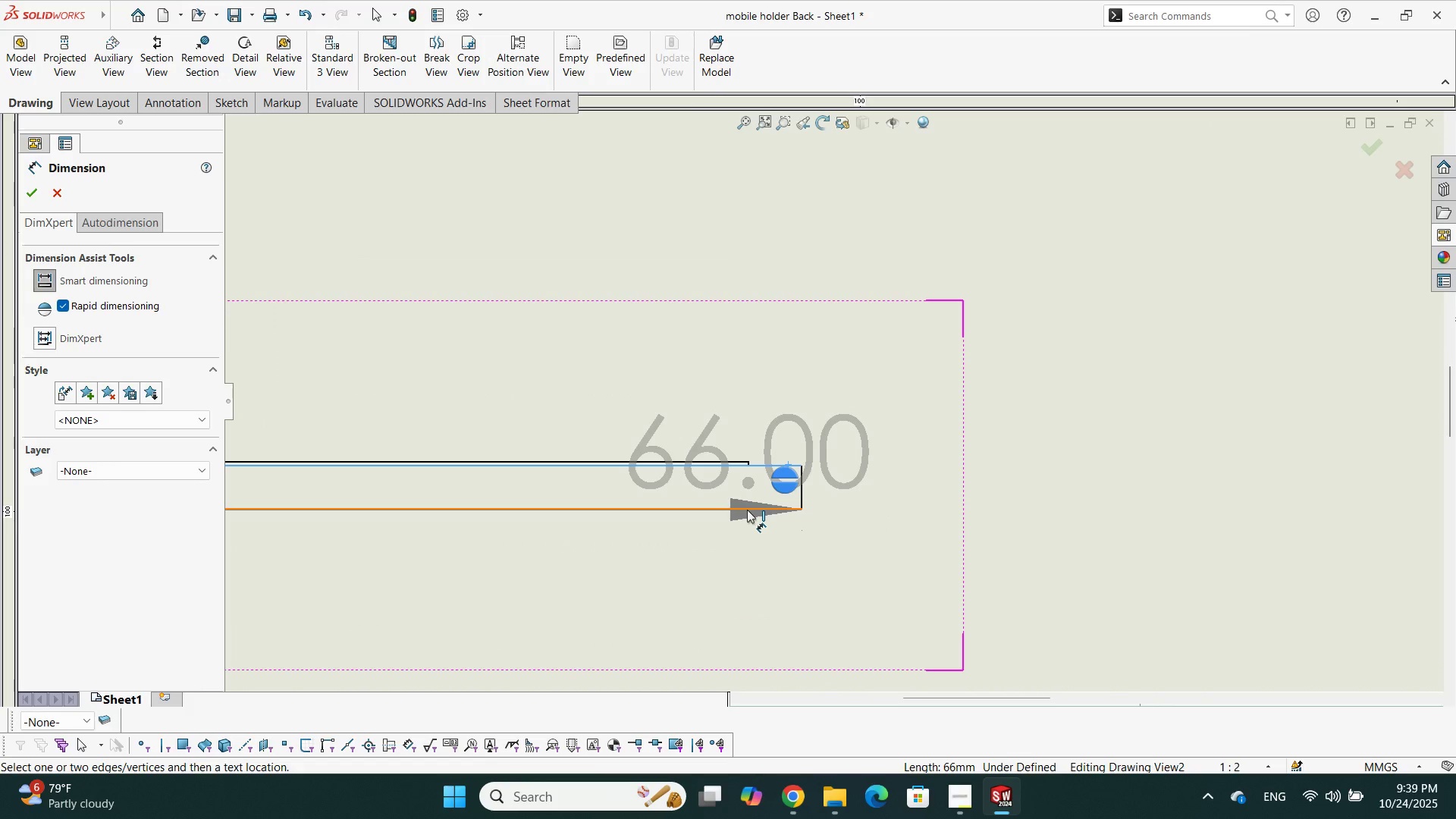 
left_click([747, 510])
 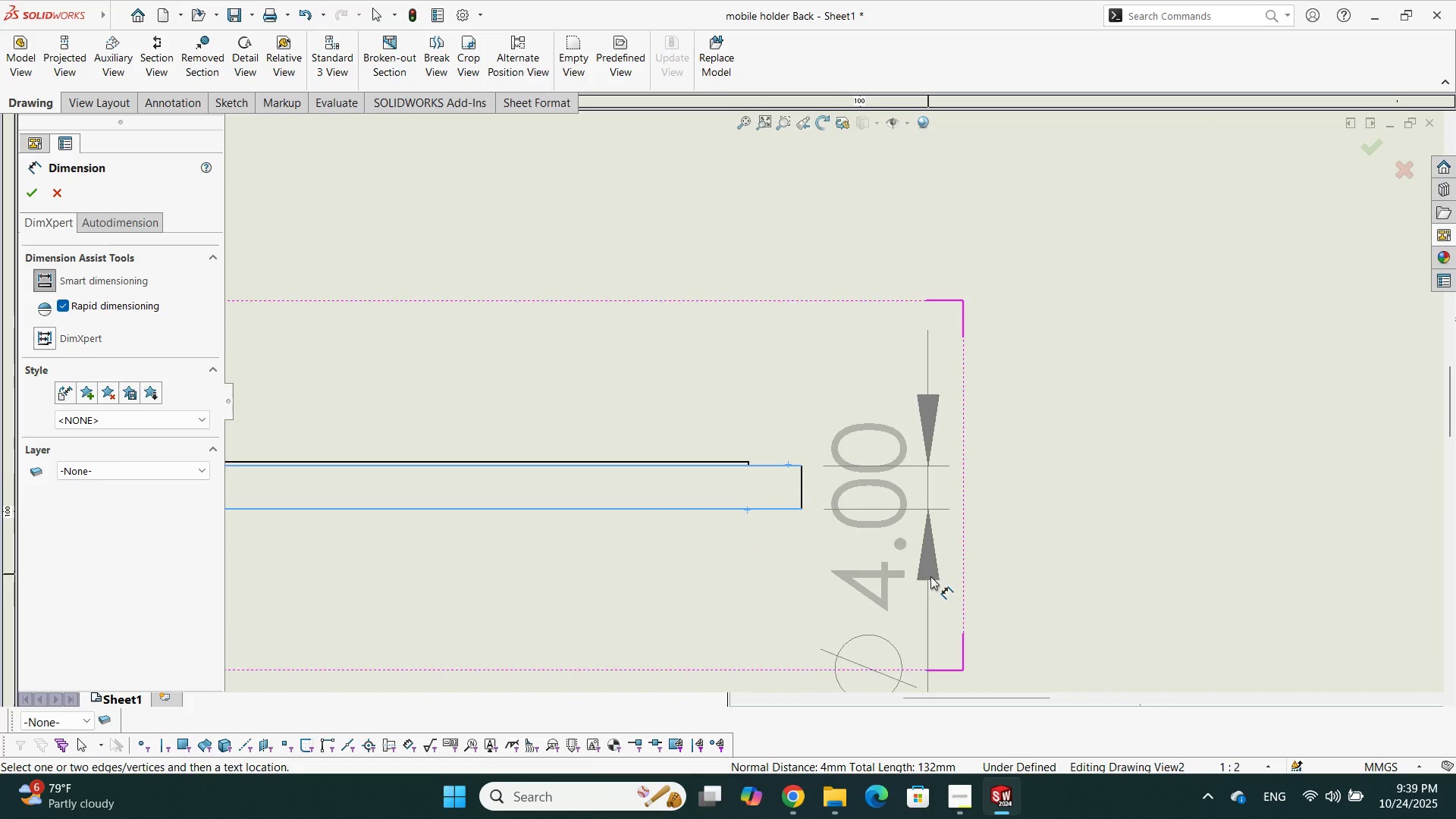 
scroll: coordinate [943, 590], scroll_direction: up, amount: 3.0
 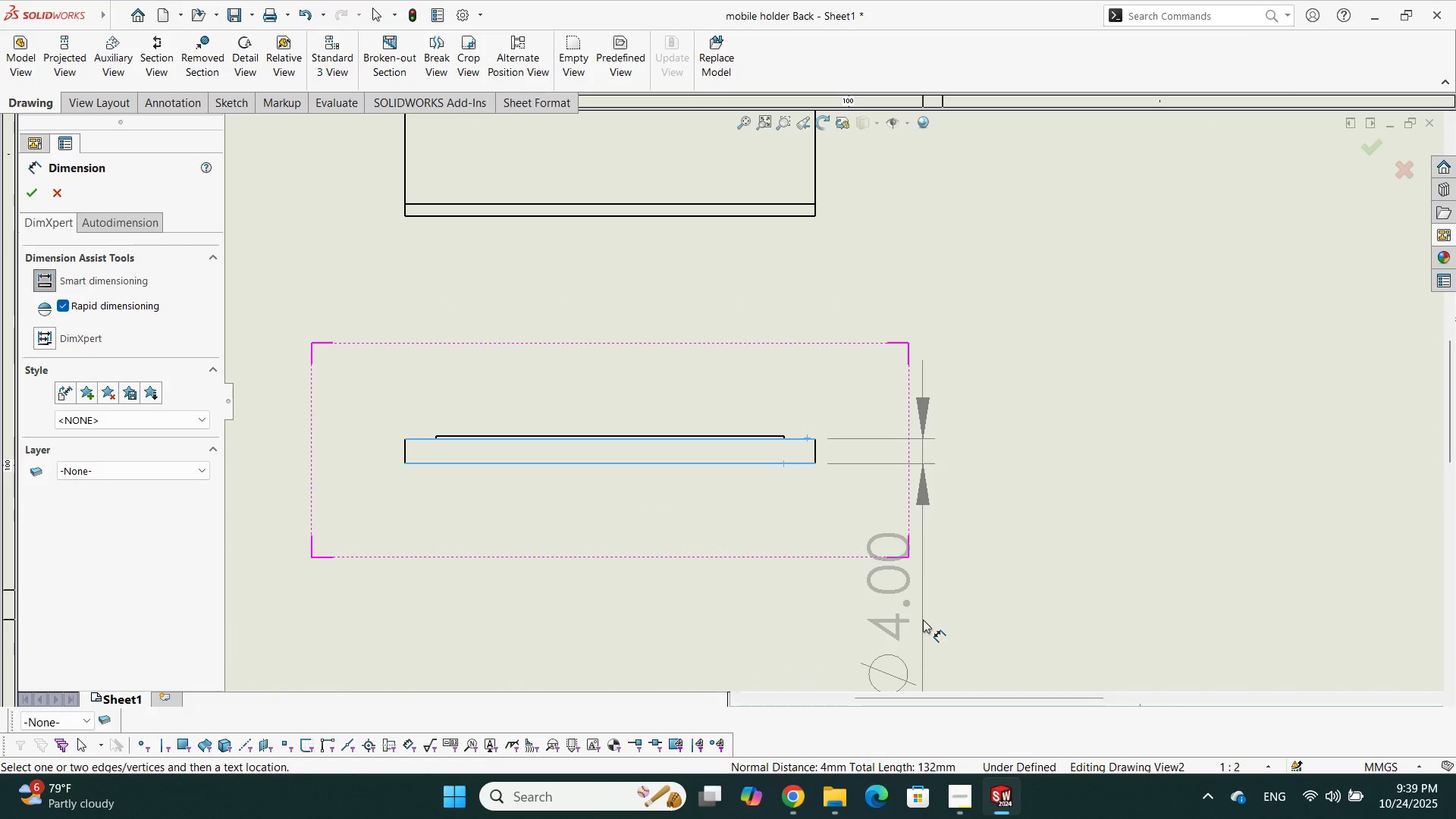 
left_click([923, 620])
 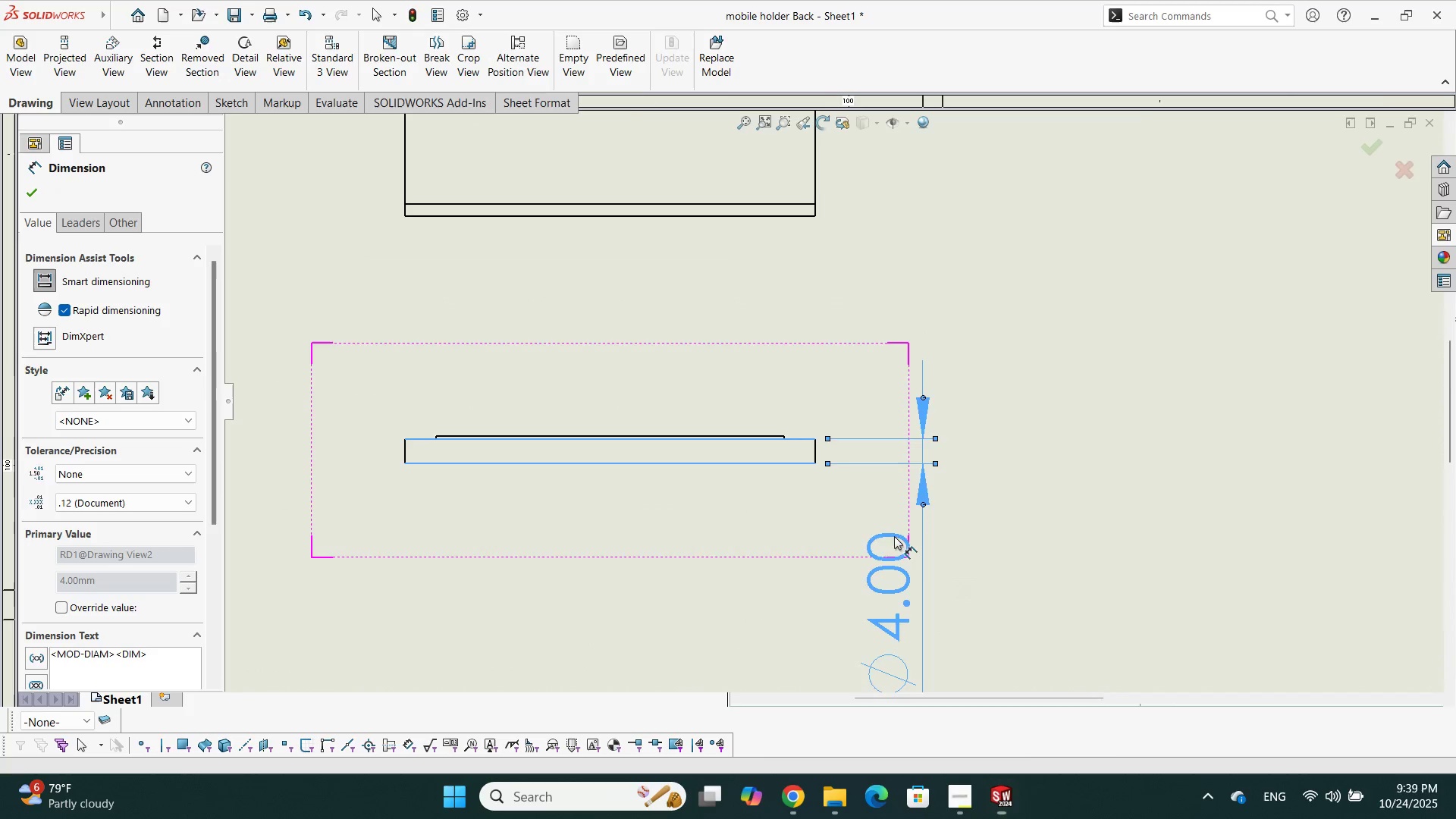 
scroll: coordinate [943, 369], scroll_direction: up, amount: 4.0
 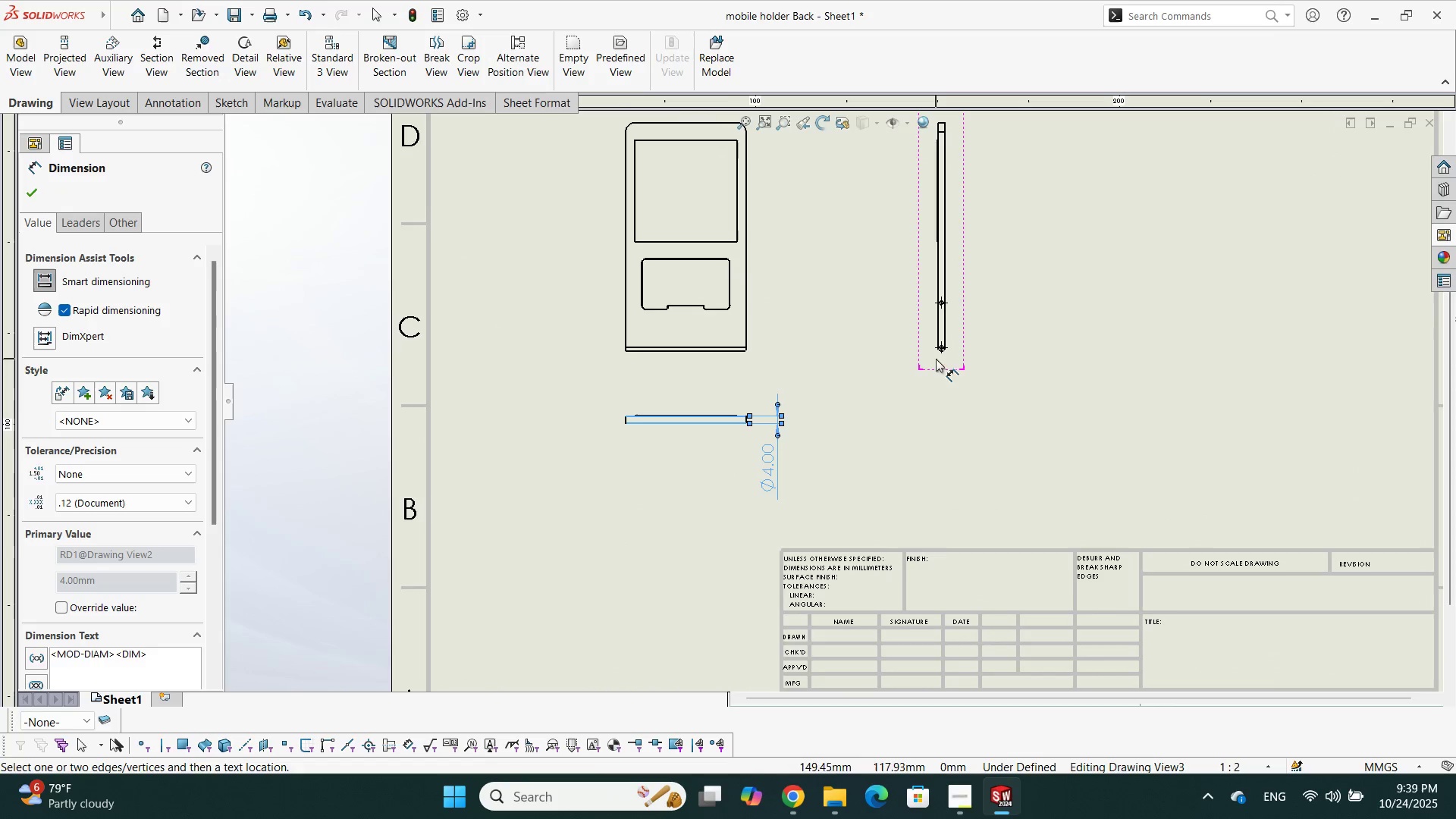 
scroll: coordinate [833, 332], scroll_direction: down, amount: 17.0
 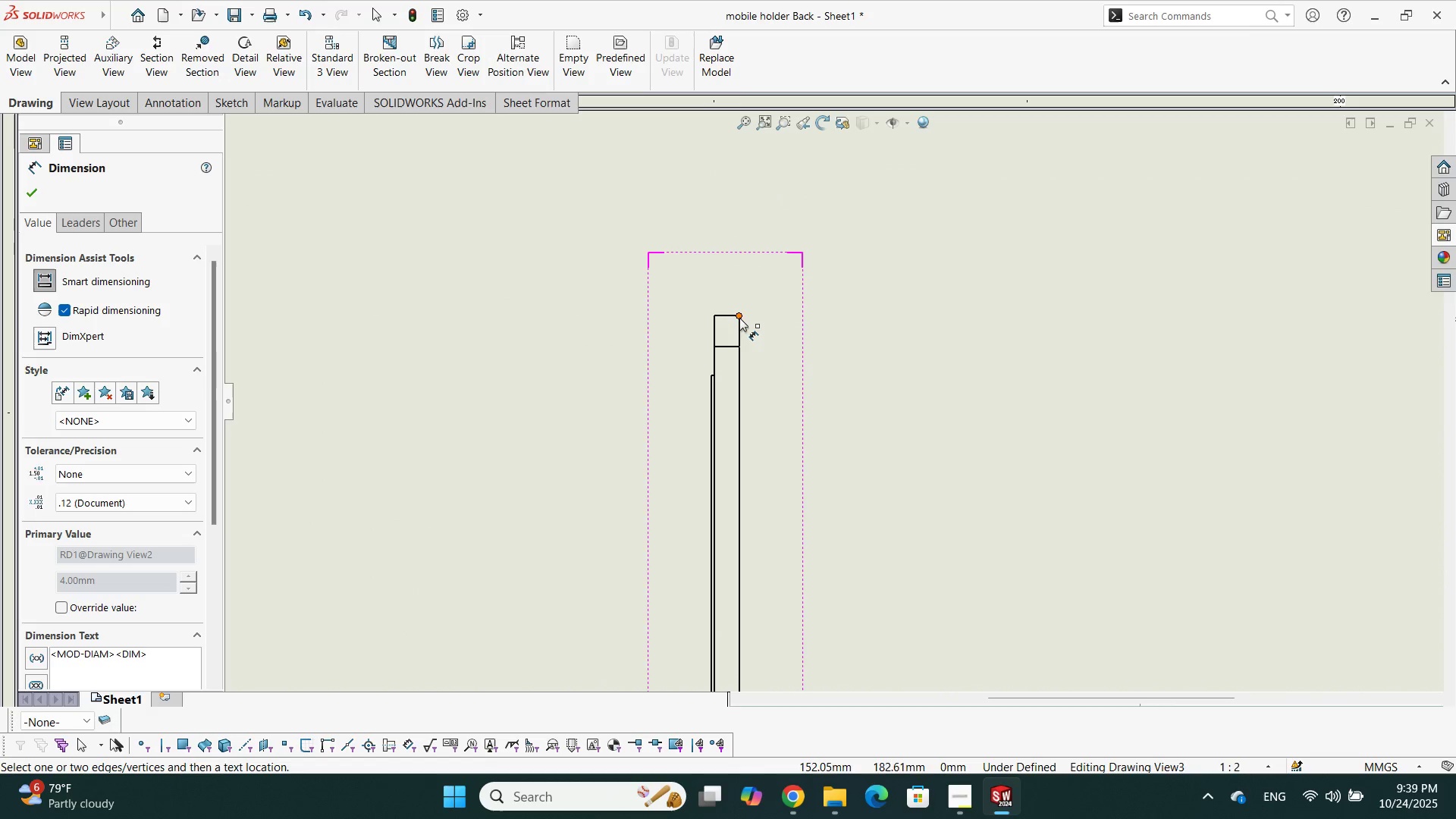 
left_click([739, 316])
 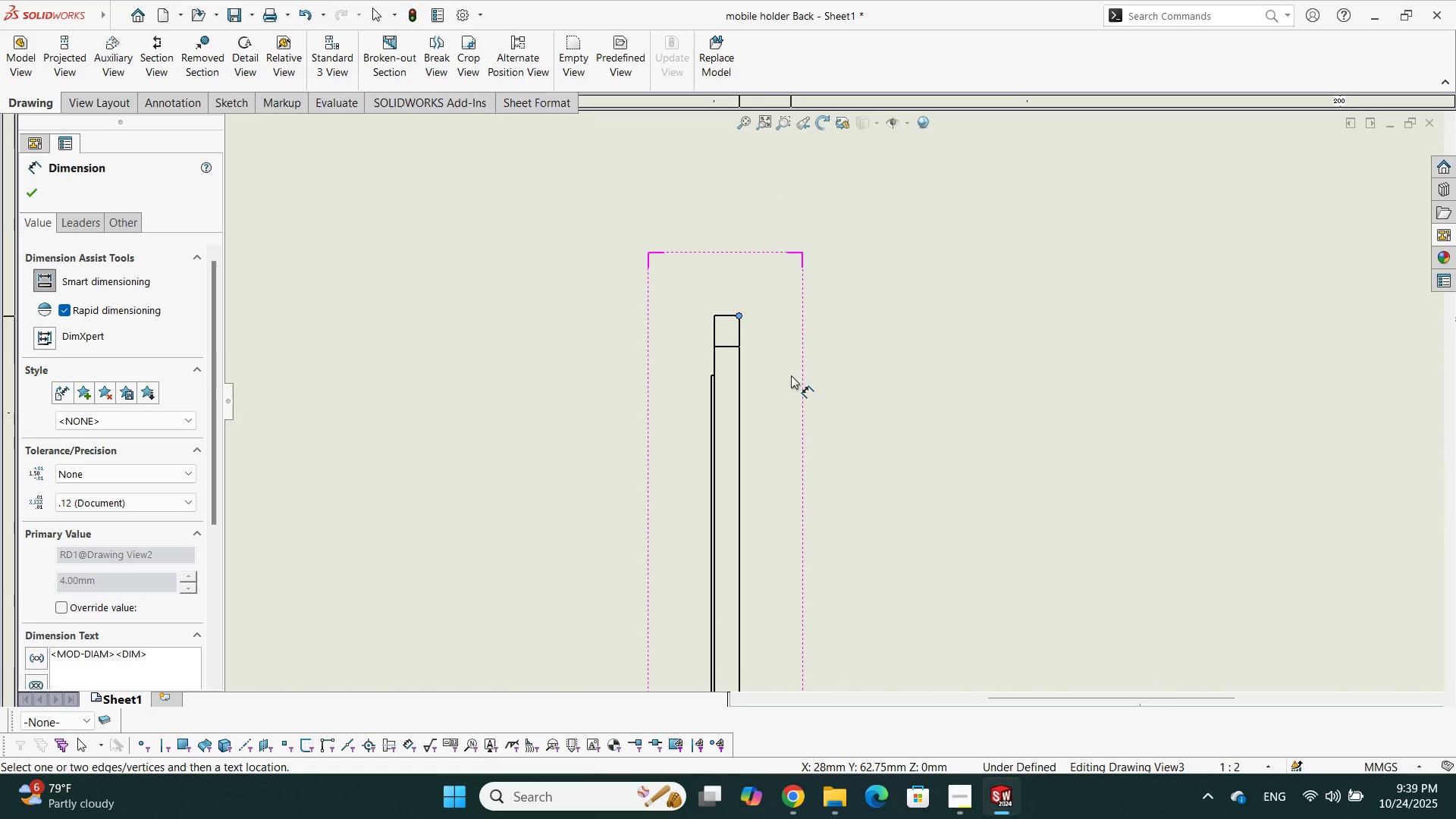 
scroll: coordinate [780, 474], scroll_direction: down, amount: 13.0
 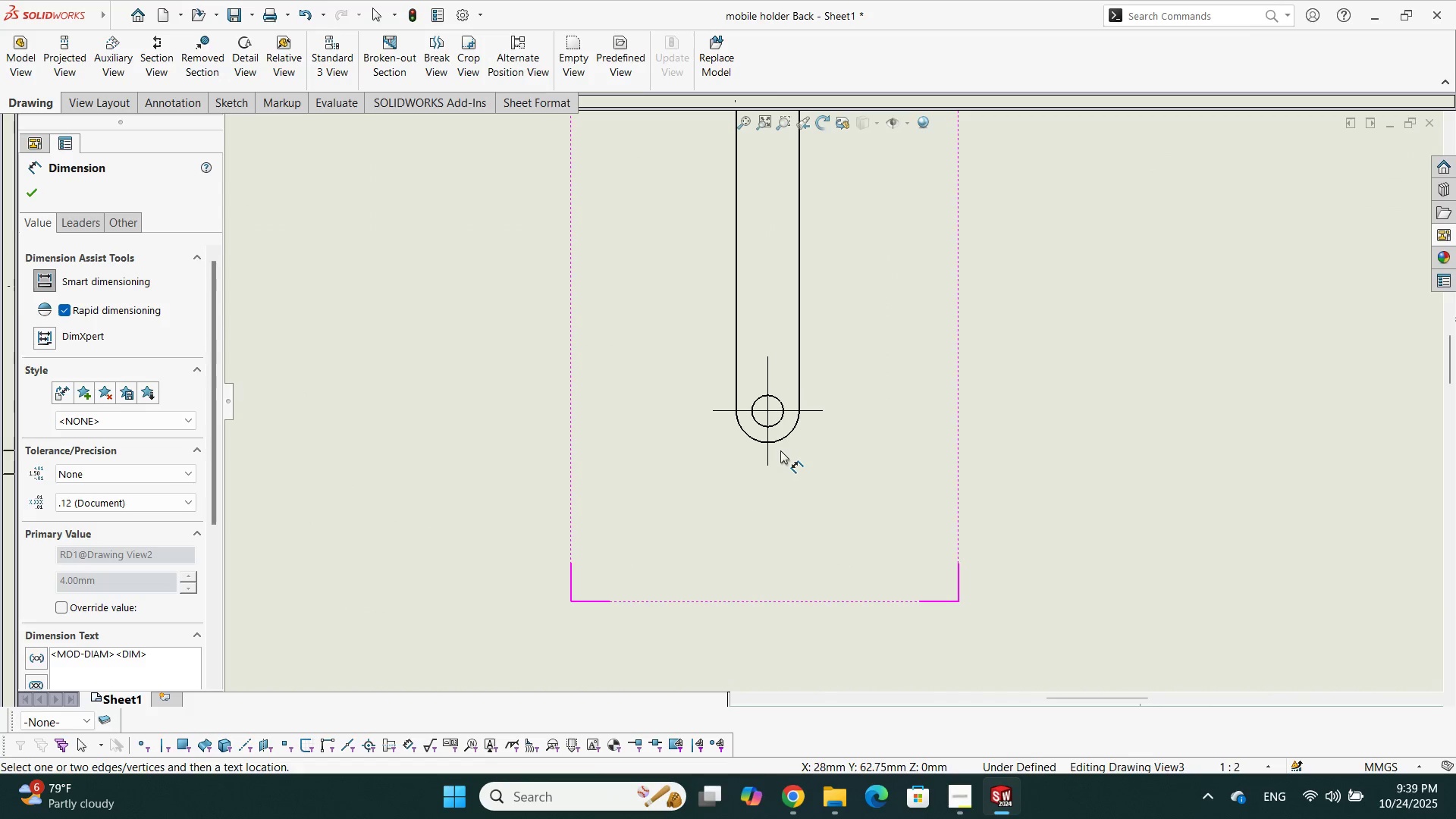 
key(Shift+ShiftLeft)
 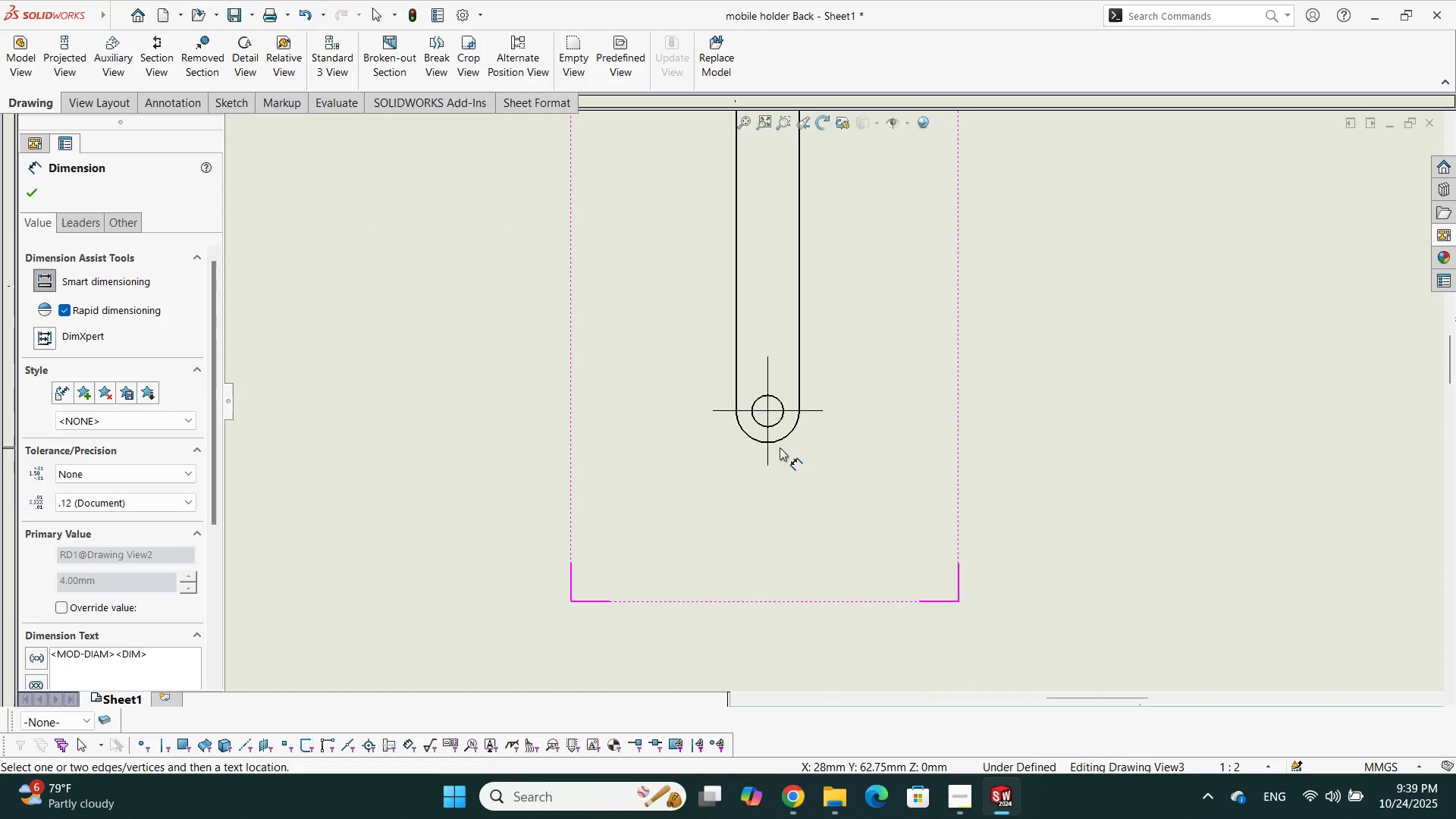 
key(Shift+ShiftLeft)
 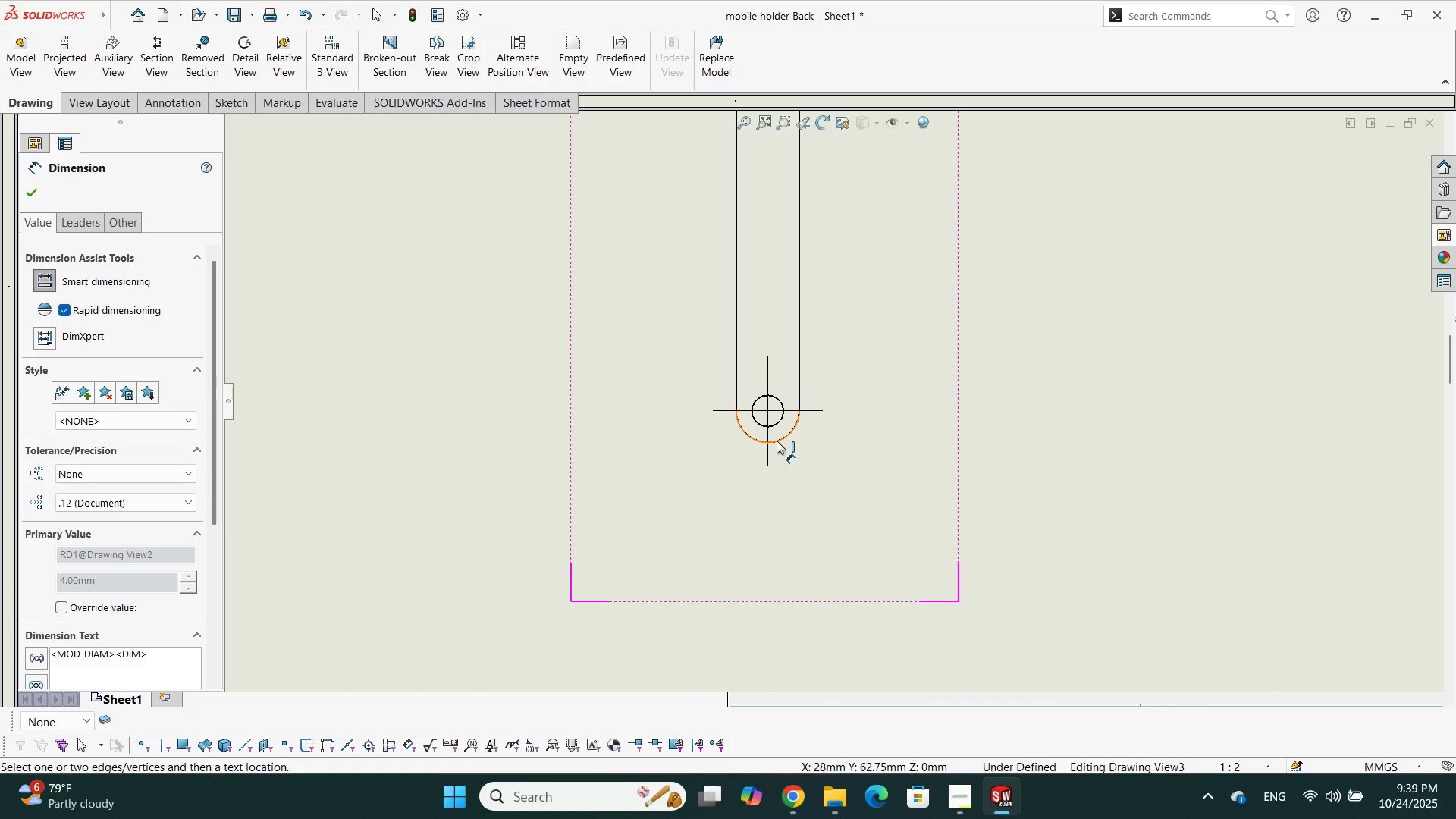 
hold_key(key=ShiftLeft, duration=0.7)
left_click([777, 441])
 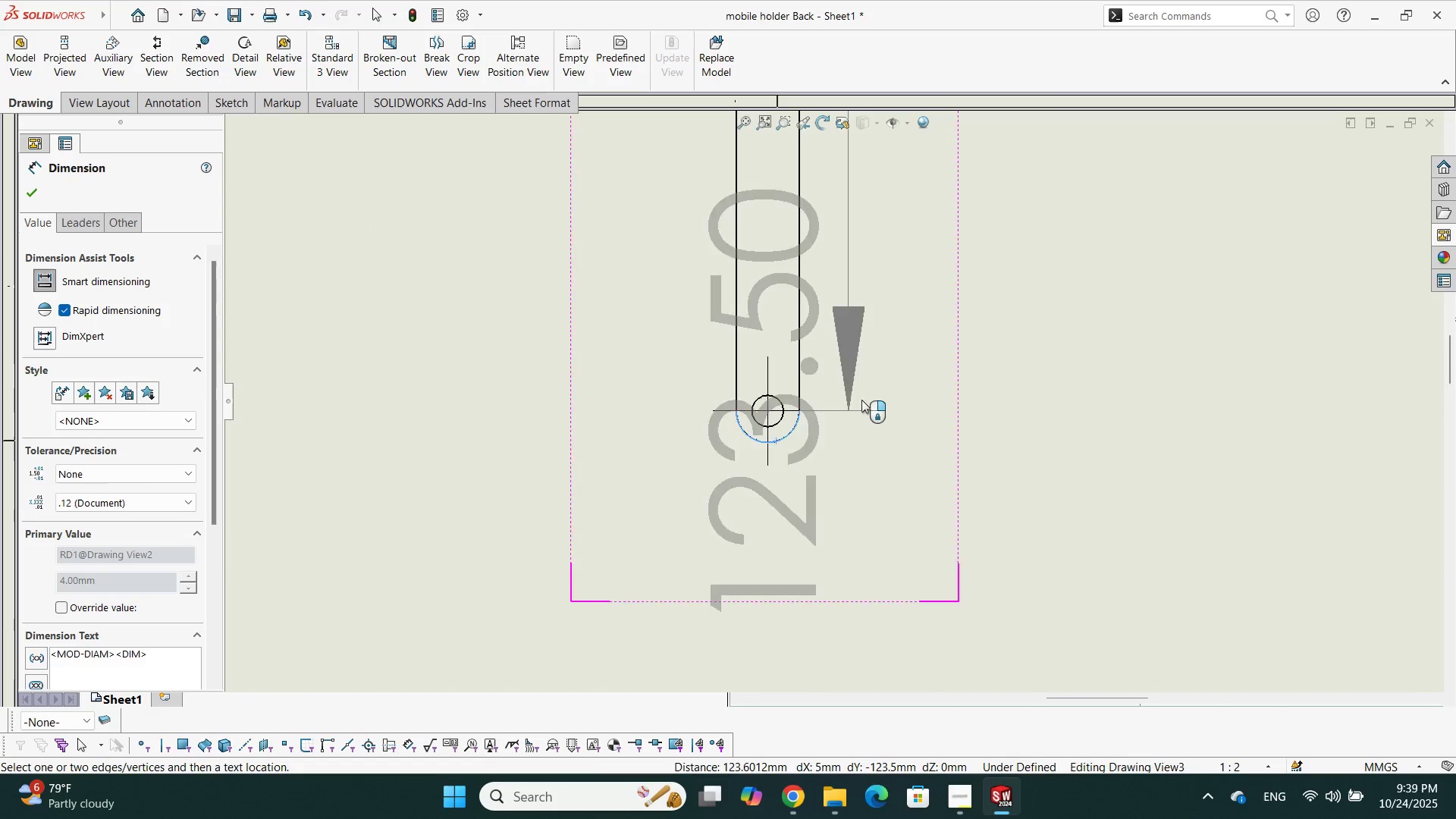 
scroll: coordinate [861, 300], scroll_direction: up, amount: 8.0
 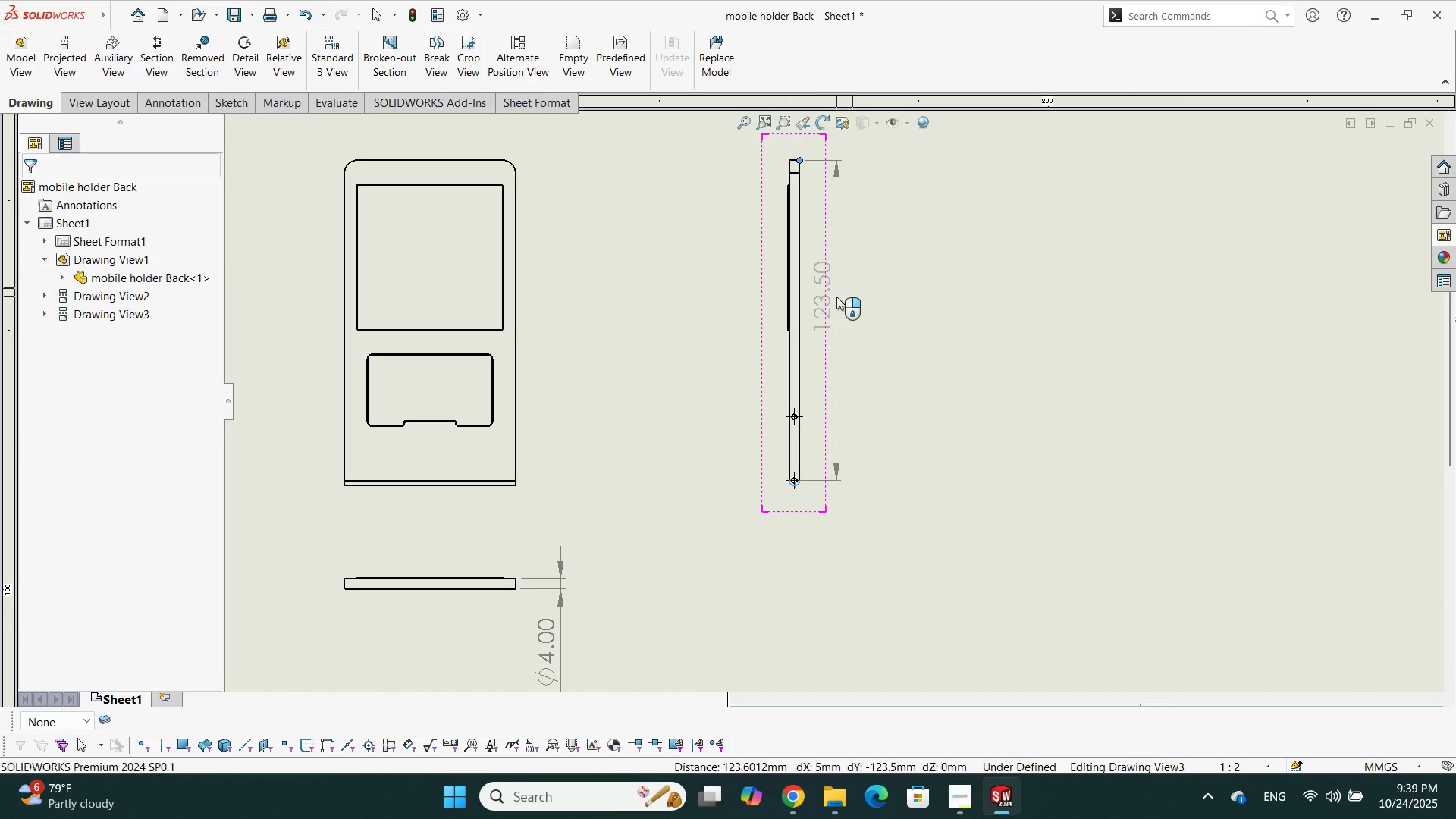 
double_click([940, 397])
 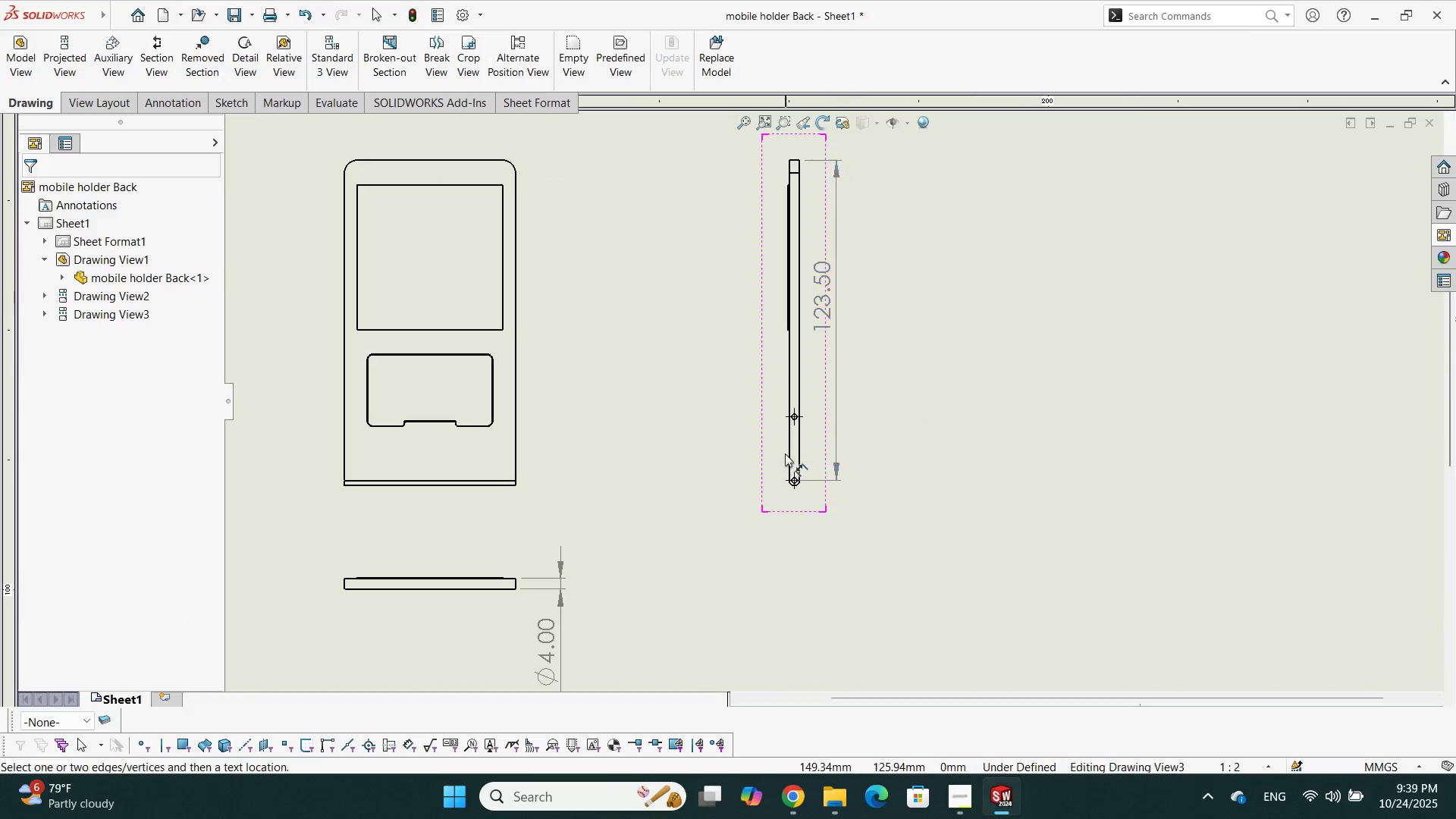 
scroll: coordinate [849, 437], scroll_direction: down, amount: 17.0
 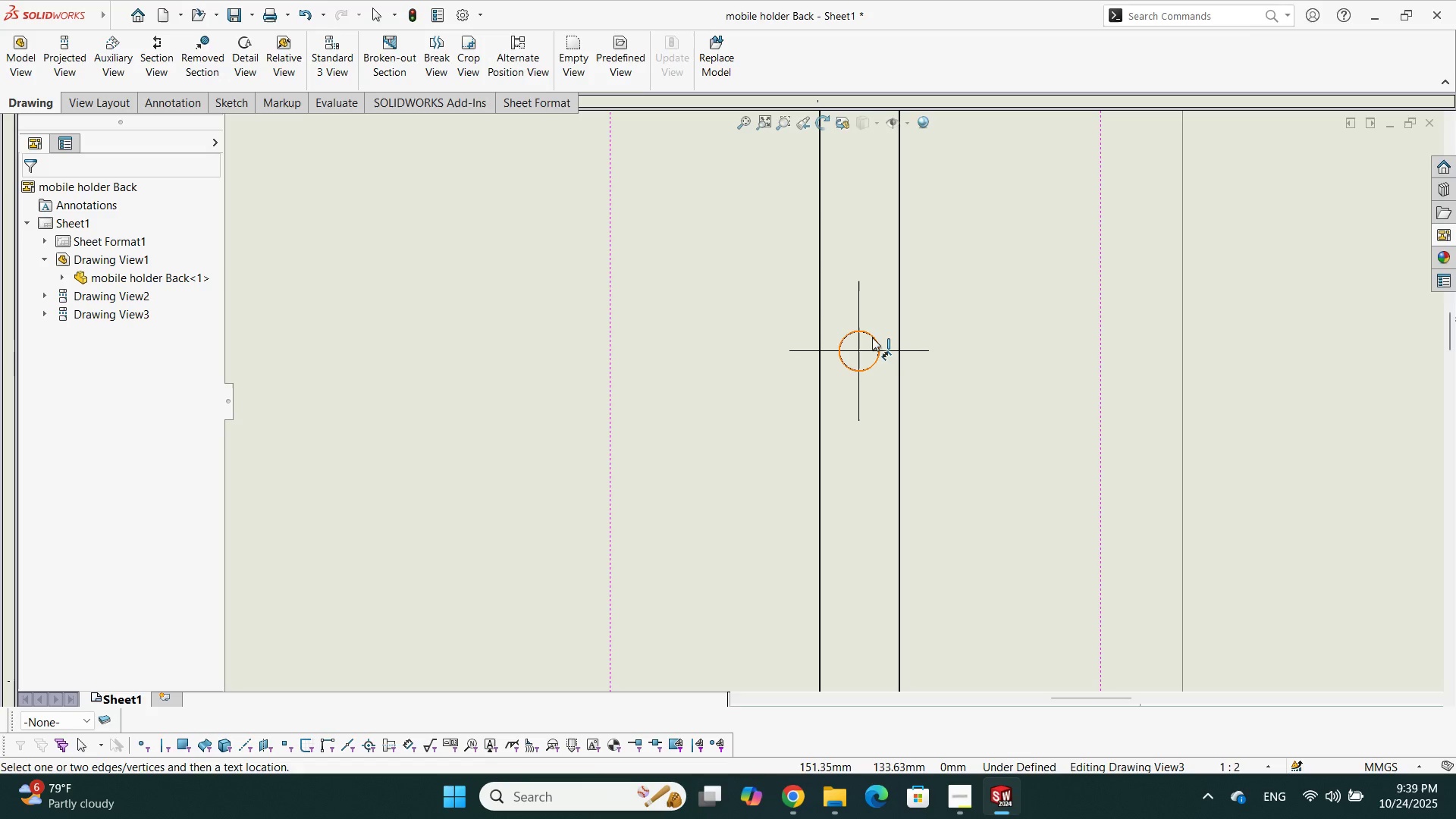 
left_click([872, 336])
 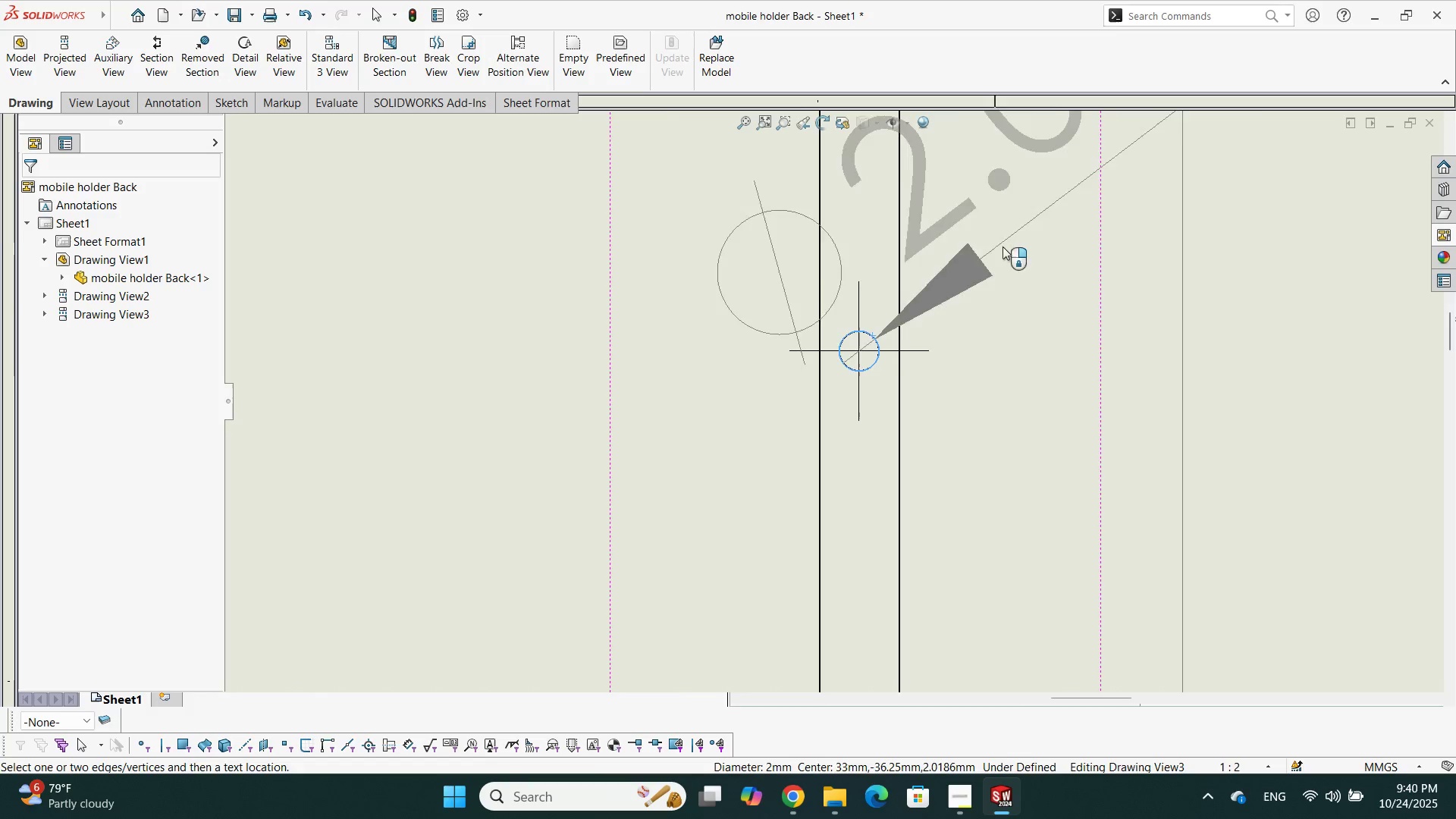 
scroll: coordinate [996, 274], scroll_direction: up, amount: 5.0
 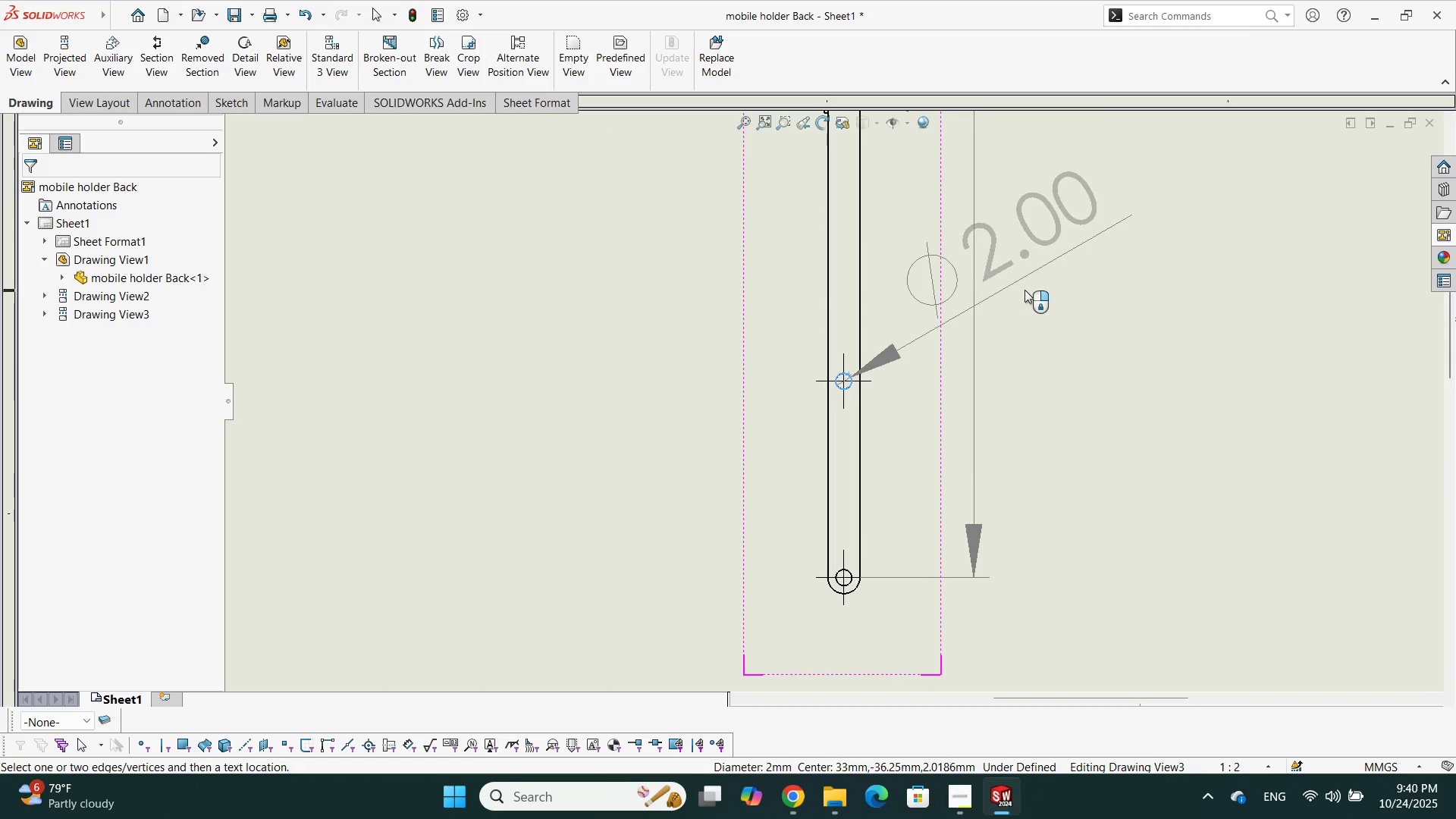 
left_click([1031, 284])
 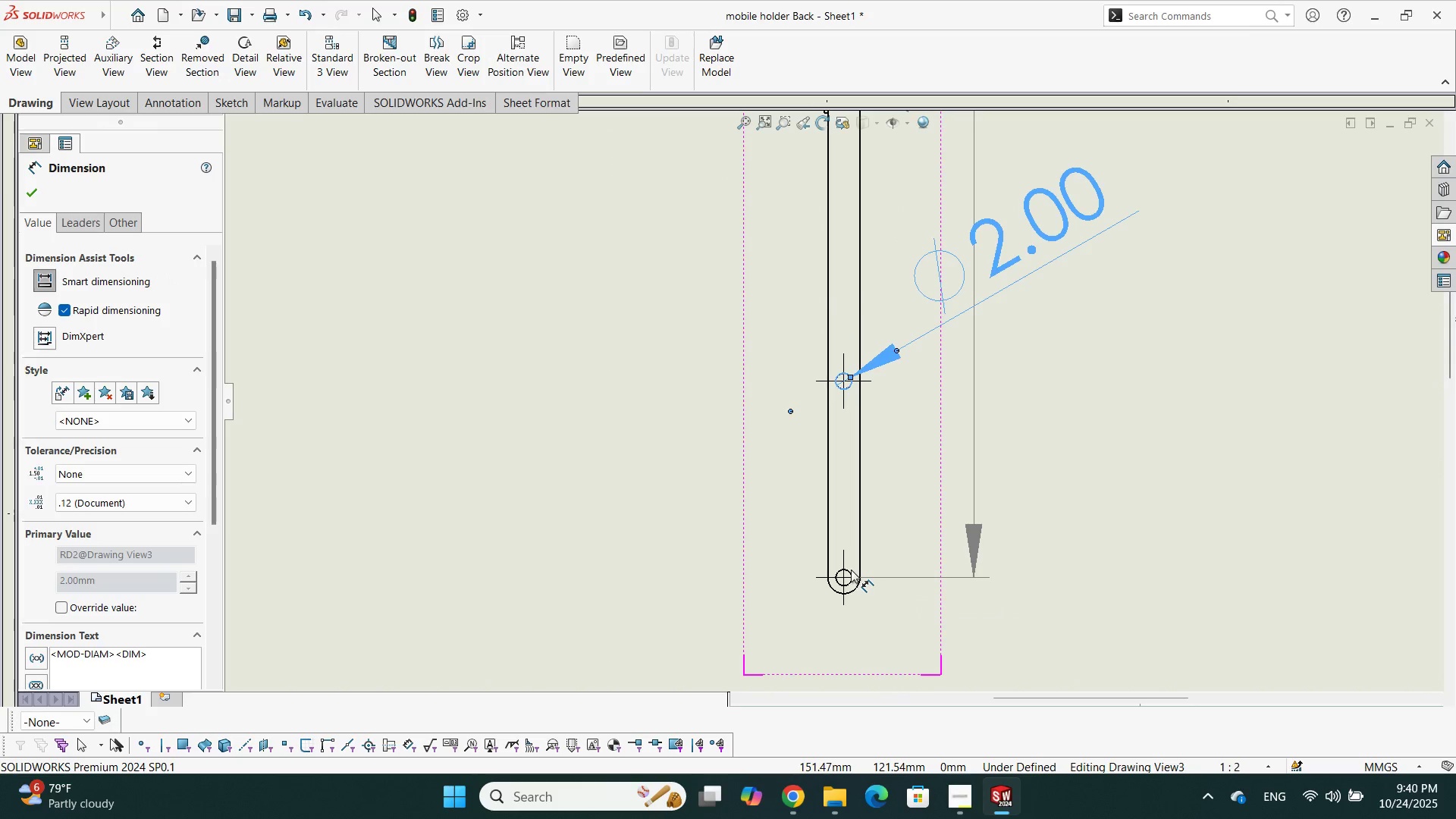 
left_click([848, 570])
 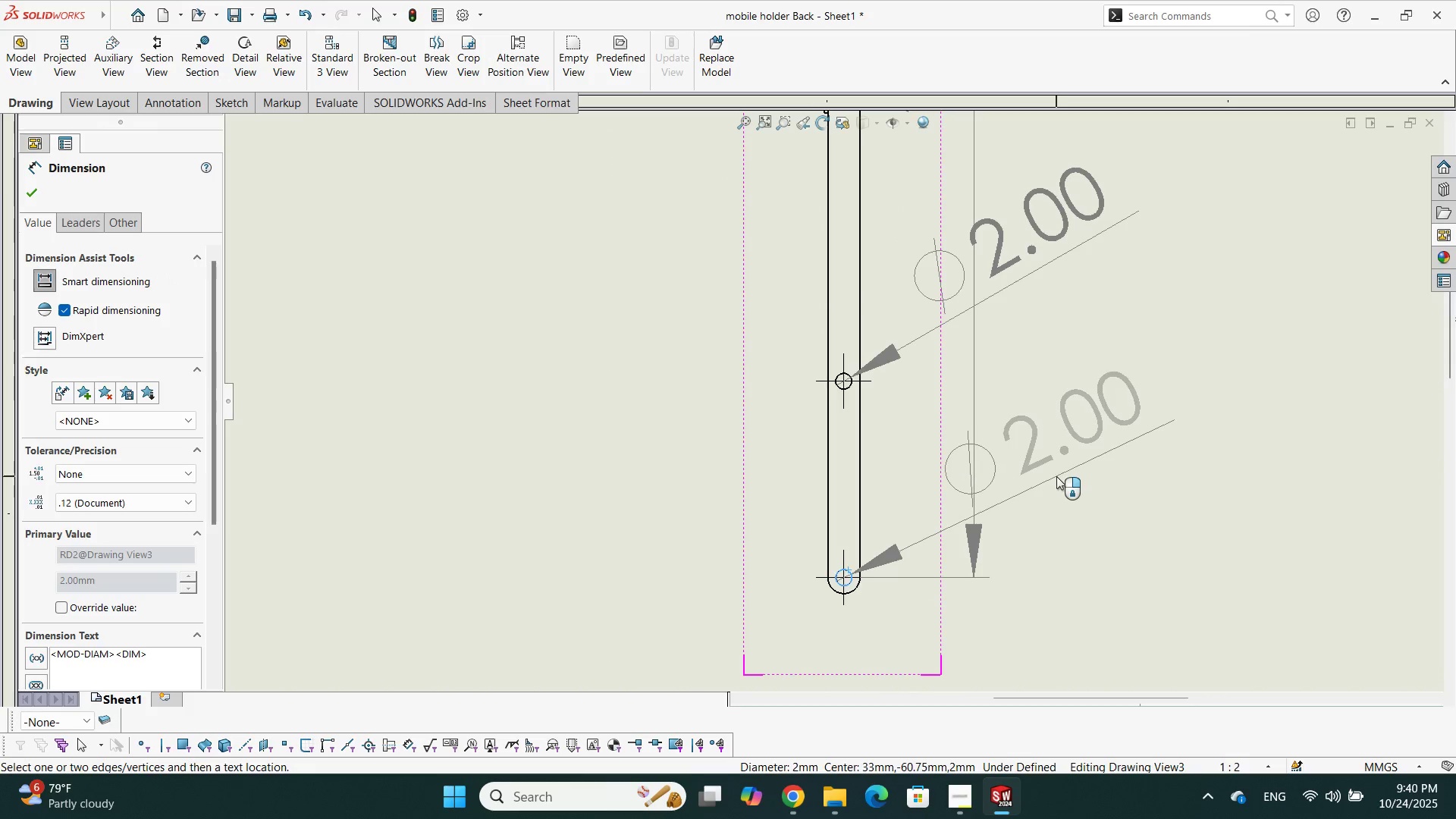 
left_click([1056, 476])
 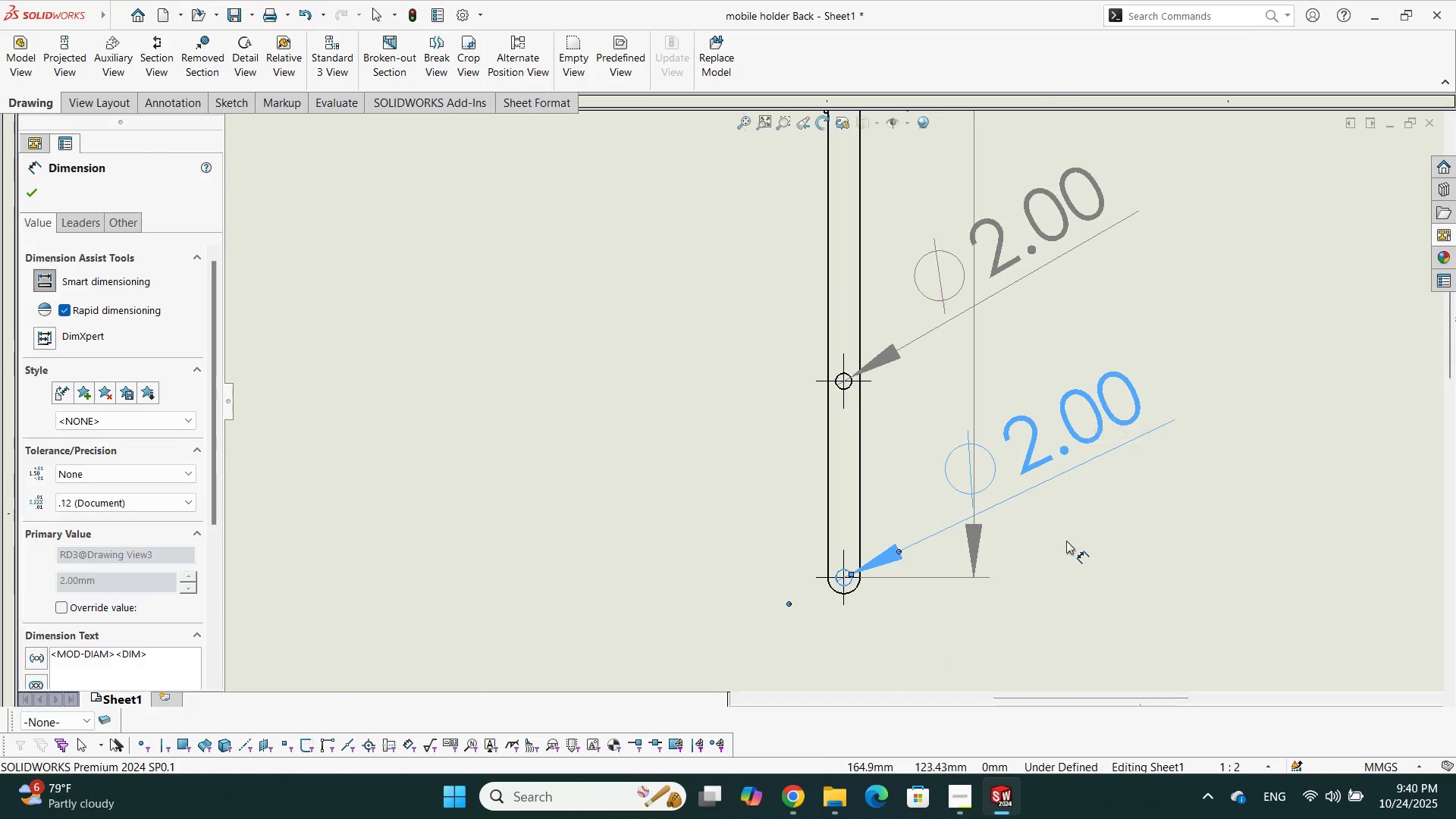 
left_click([1066, 541])
 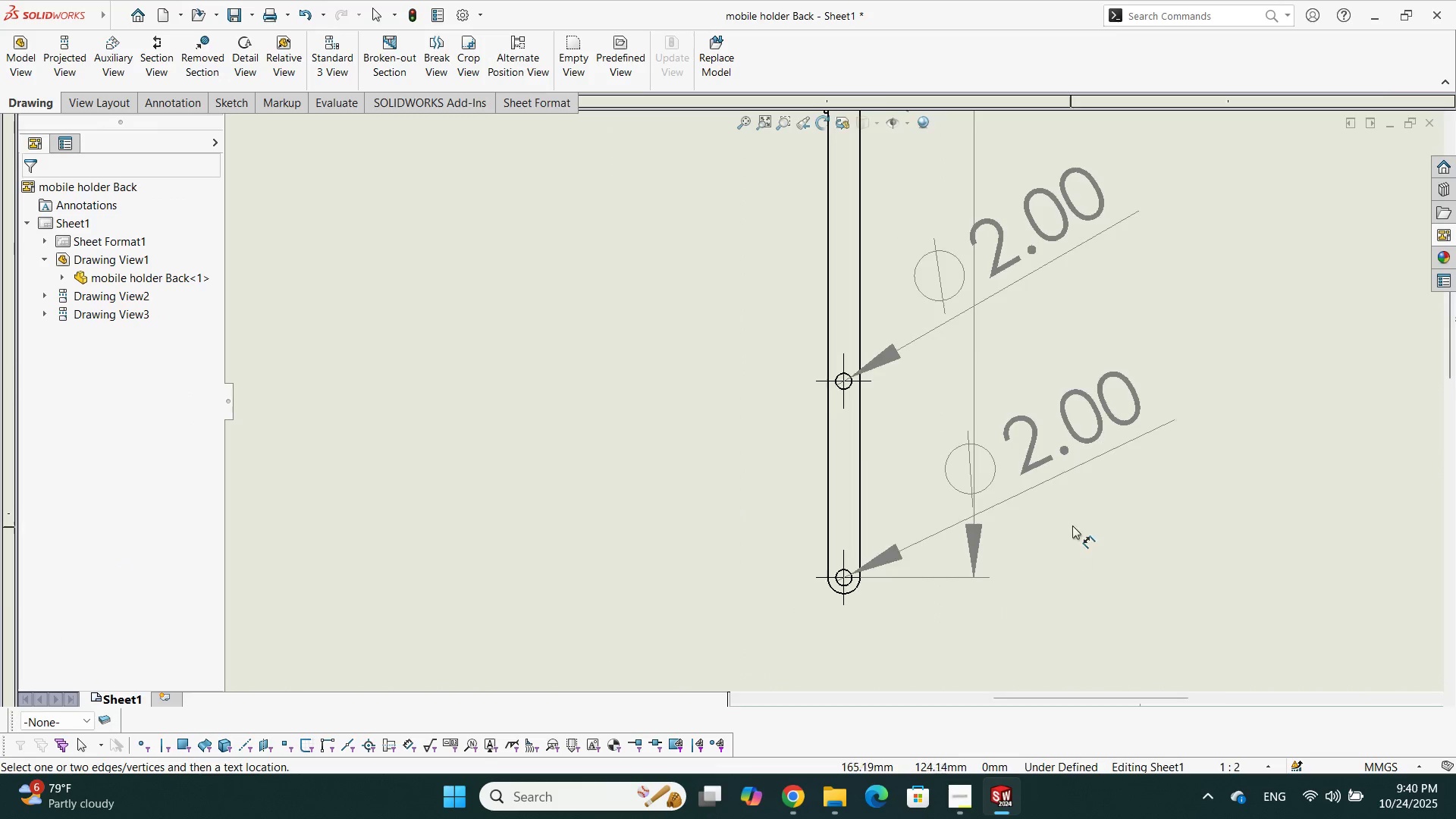 
scroll: coordinate [1033, 519], scroll_direction: up, amount: 7.0
 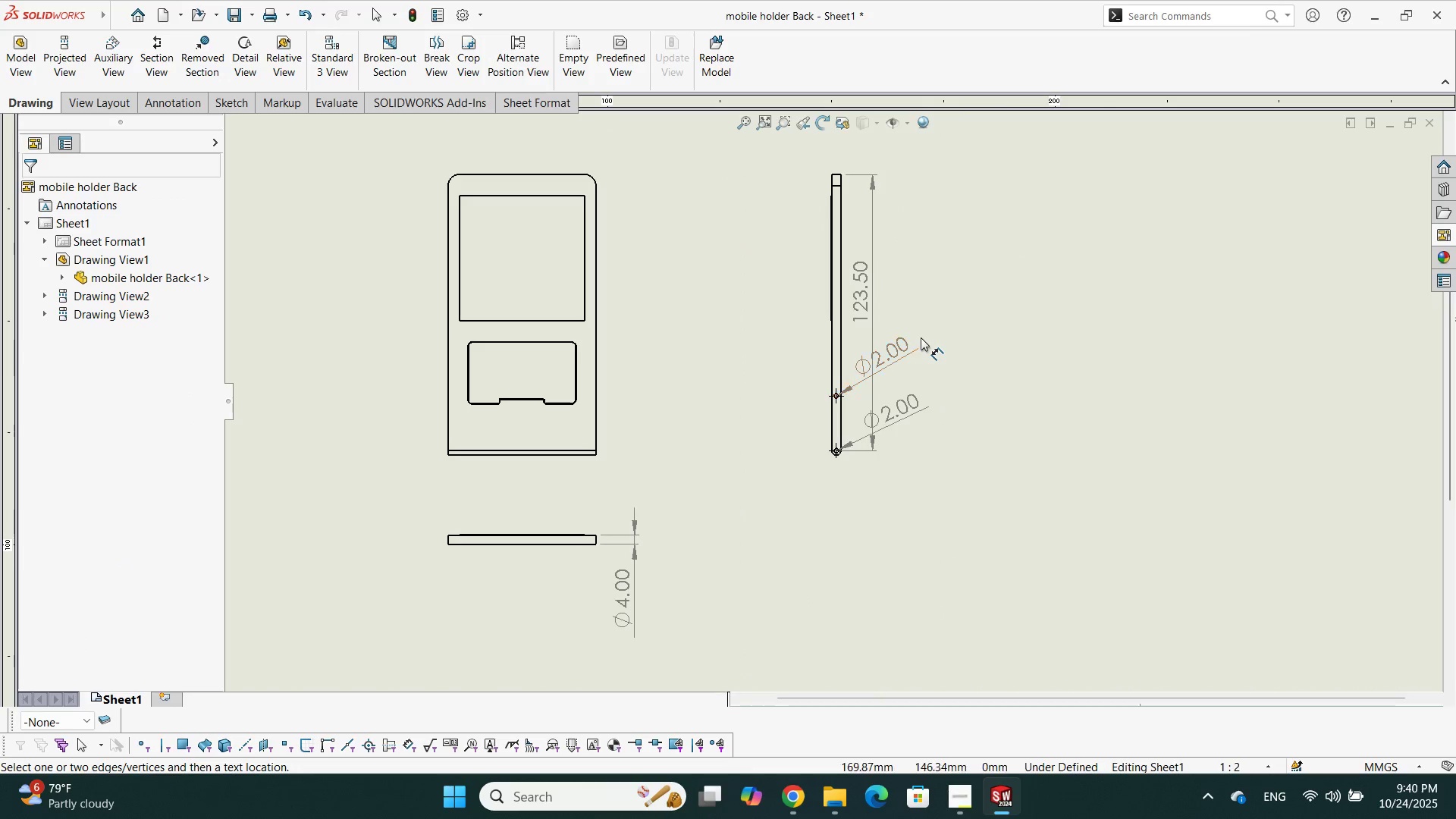 
scroll: coordinate [901, 334], scroll_direction: down, amount: 4.0
 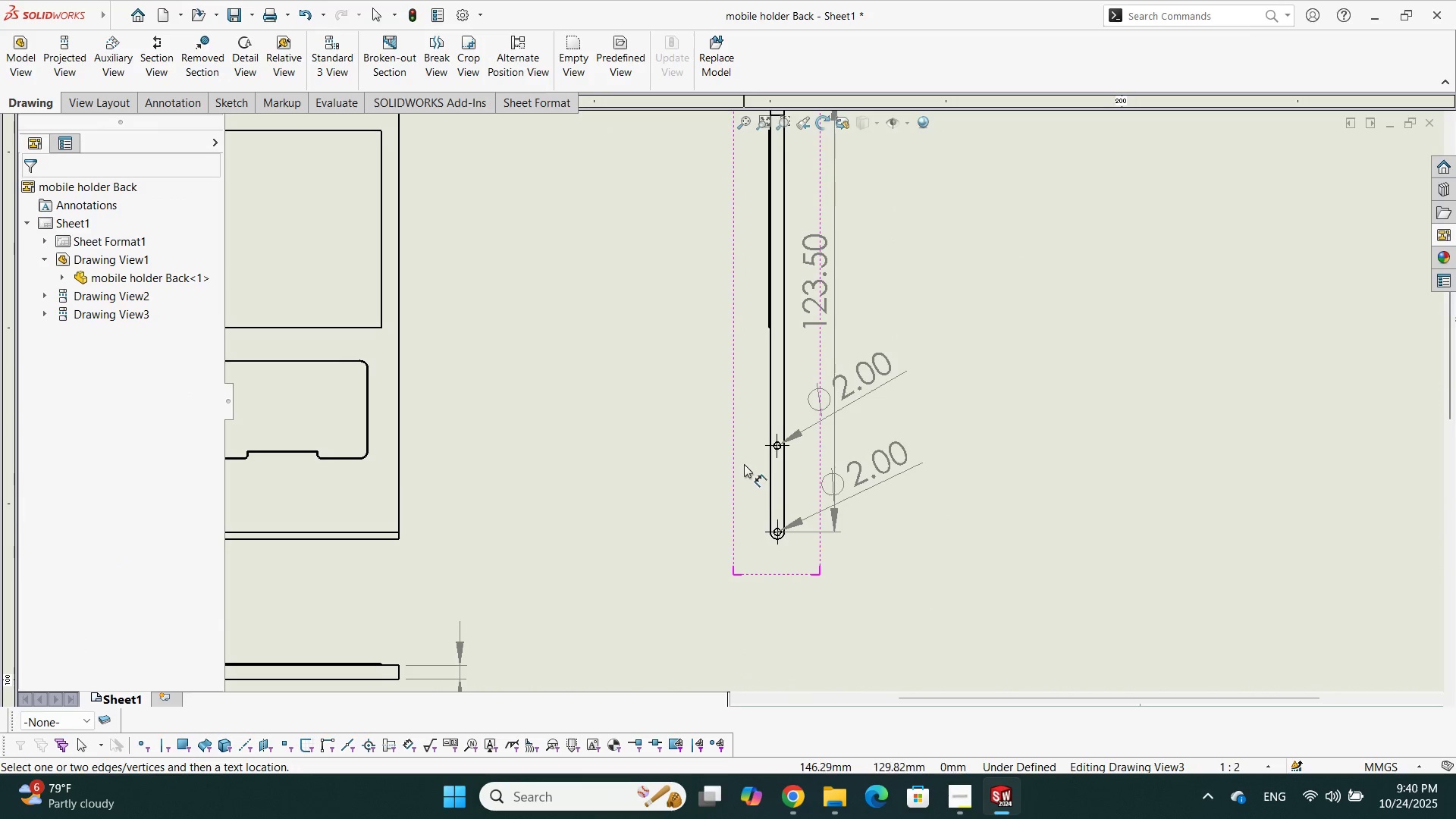 
scroll: coordinate [638, 544], scroll_direction: none, amount: 0.0
 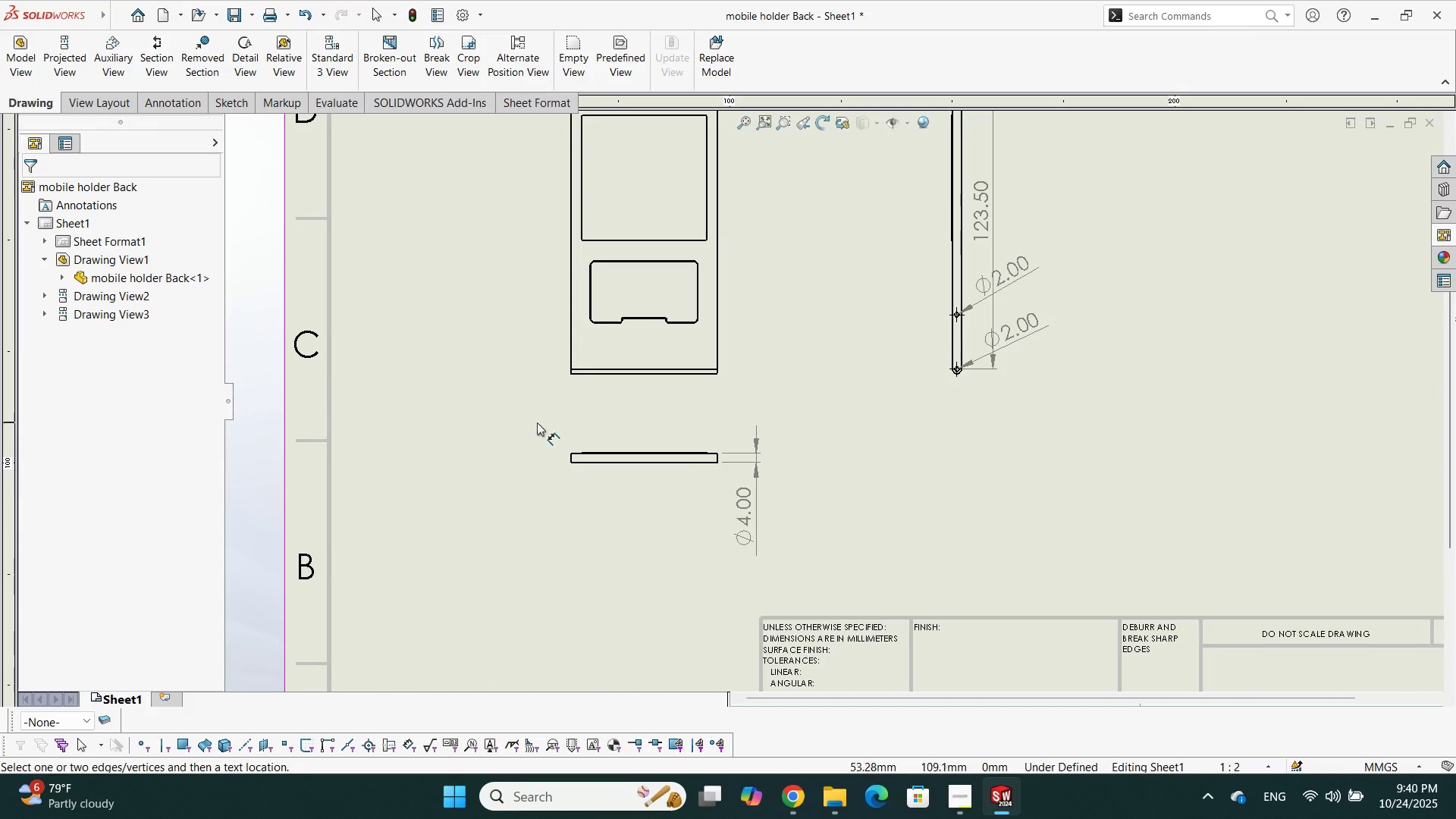 
scroll: coordinate [799, 388], scroll_direction: down, amount: 17.0
 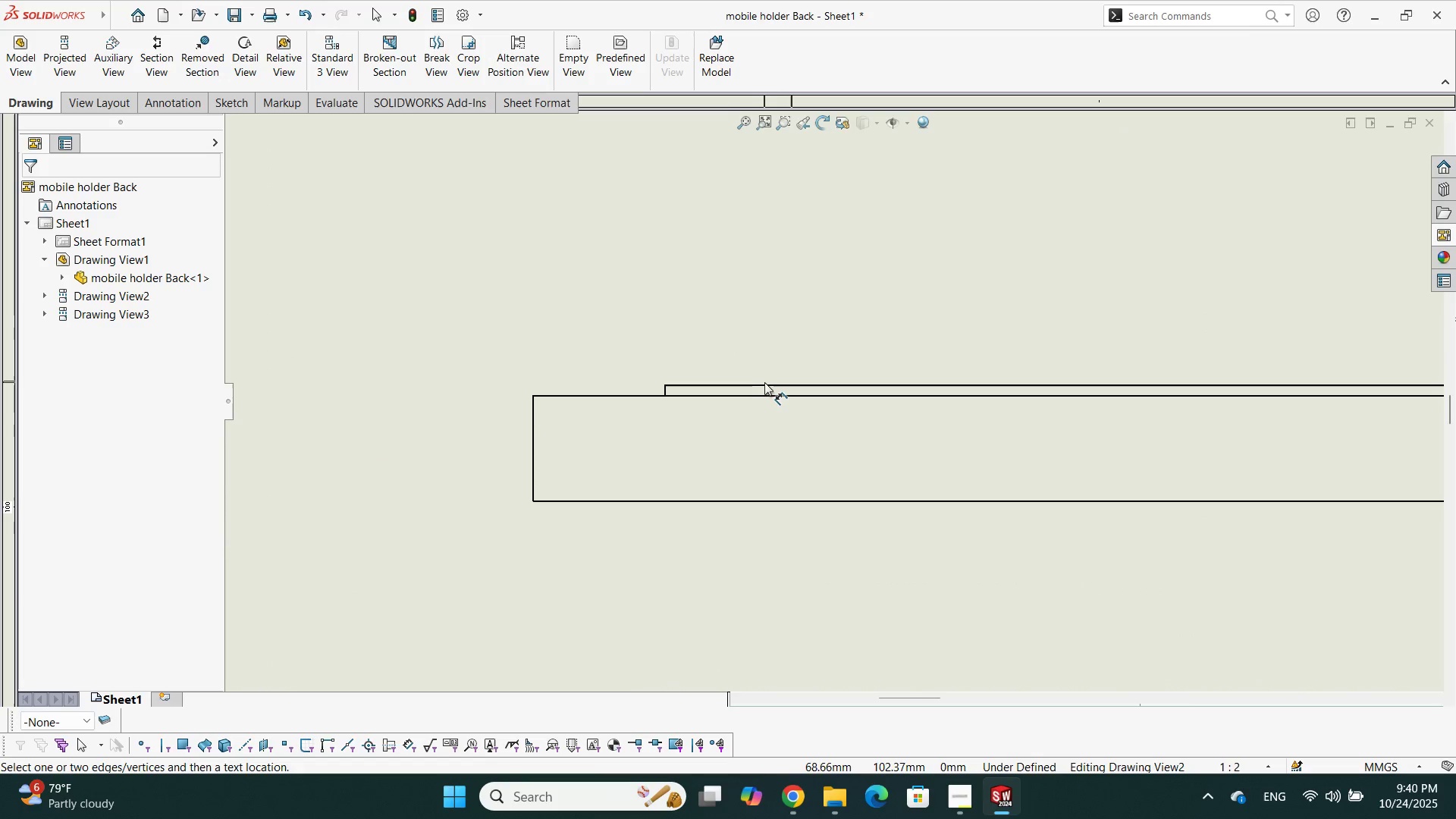 
left_click_drag(start_coordinate=[746, 382], to_coordinate=[742, 383])
 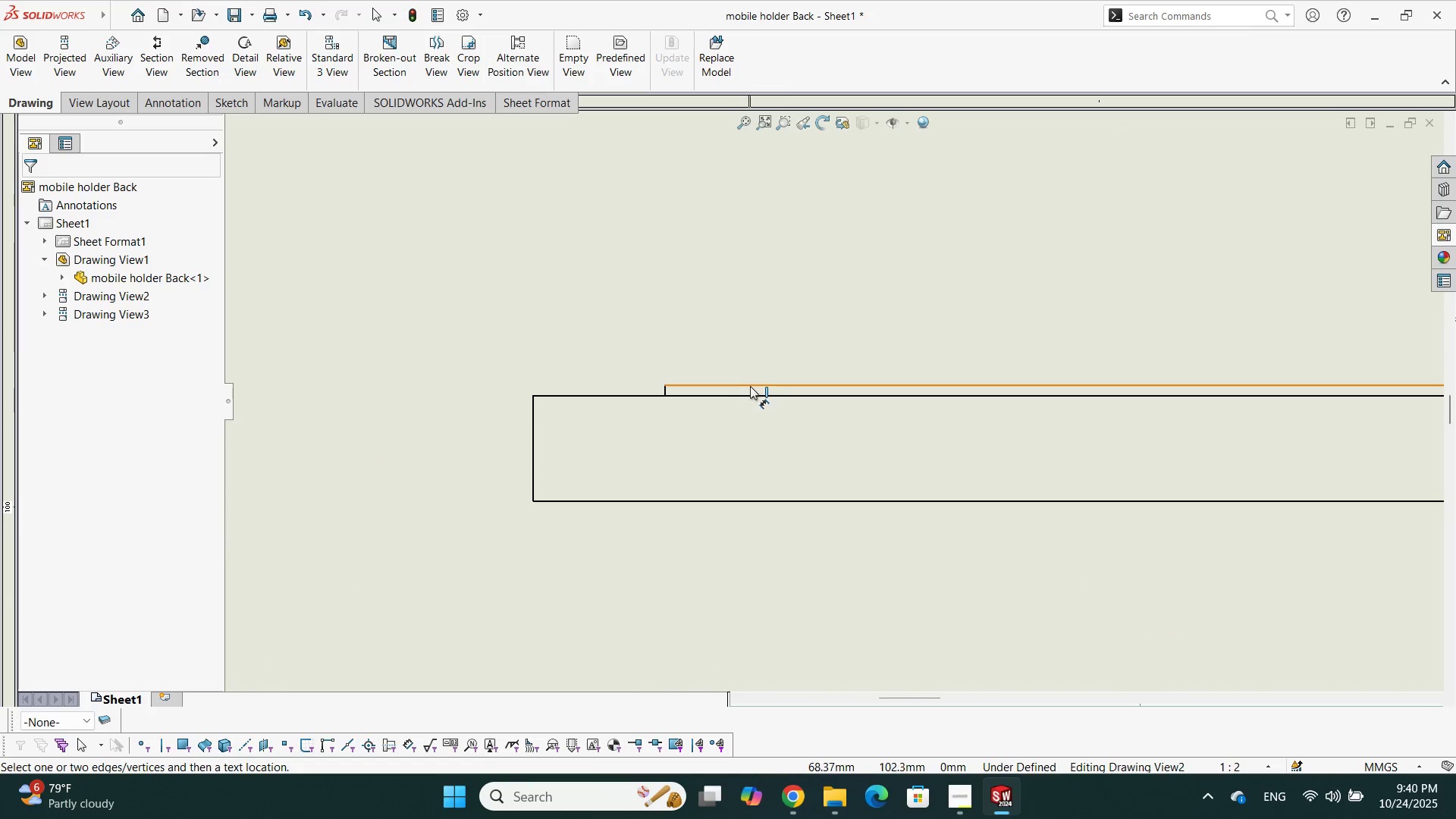 
left_click([752, 388])
 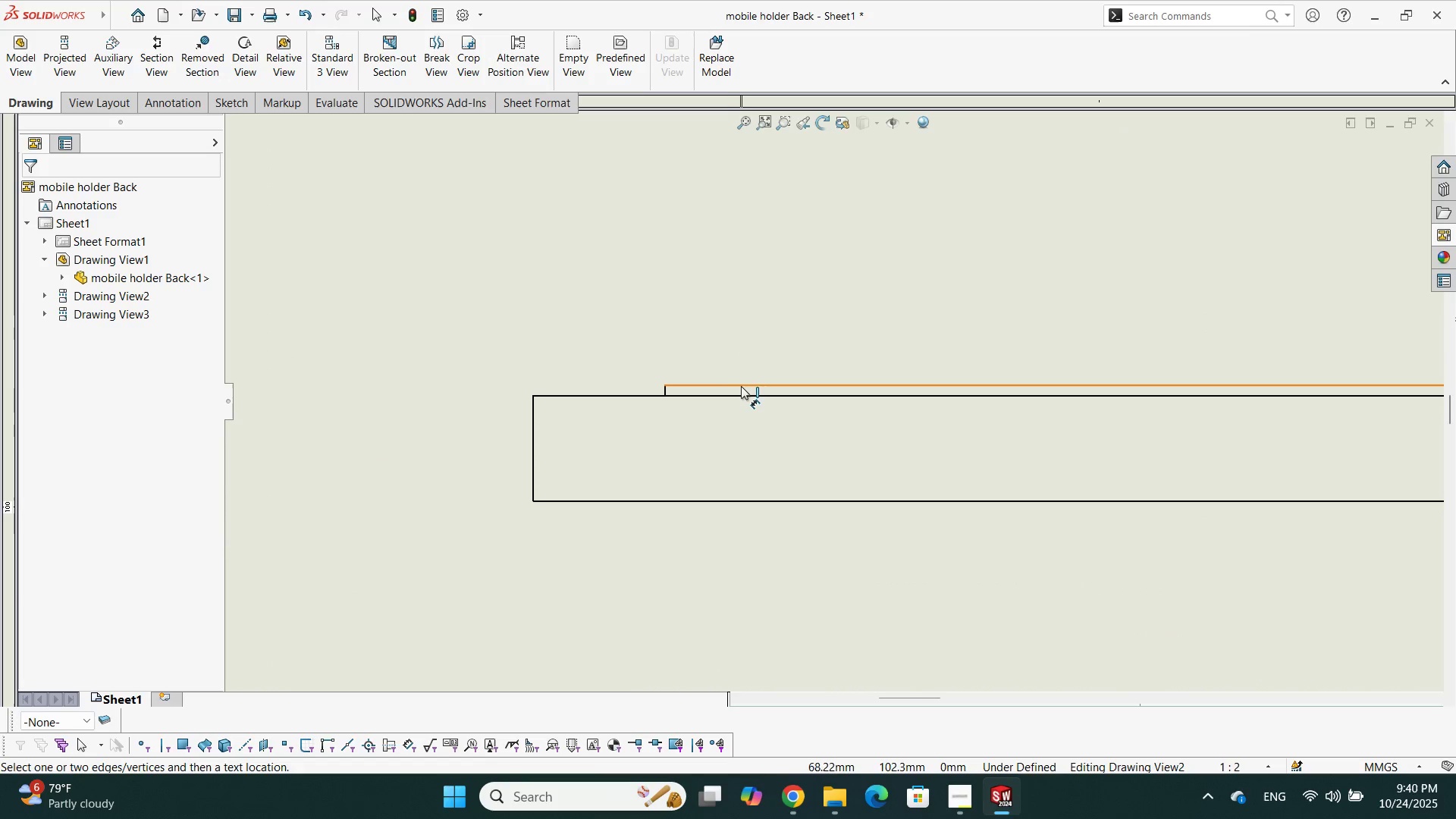 
left_click([740, 384])
 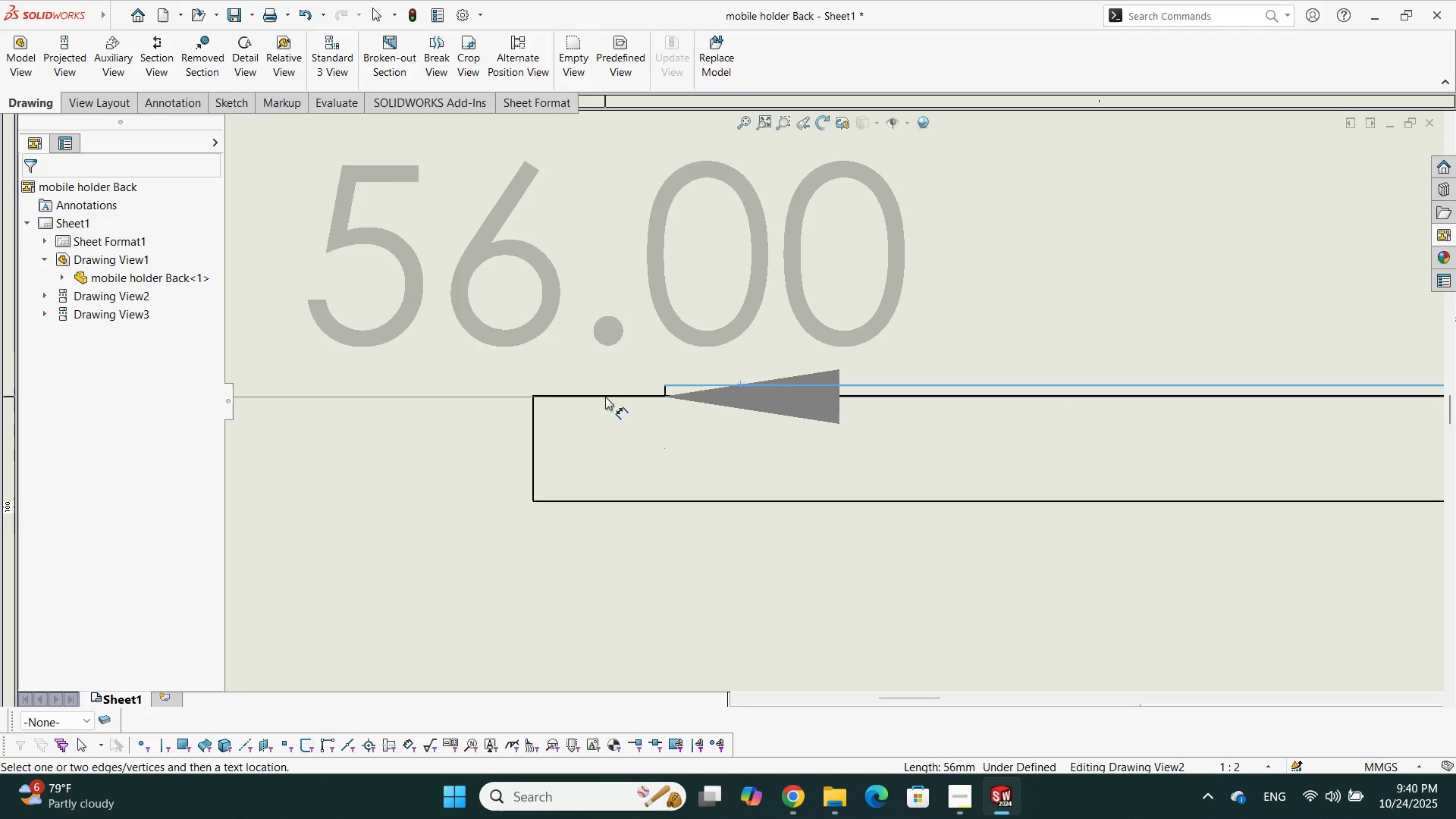 
left_click([602, 395])
 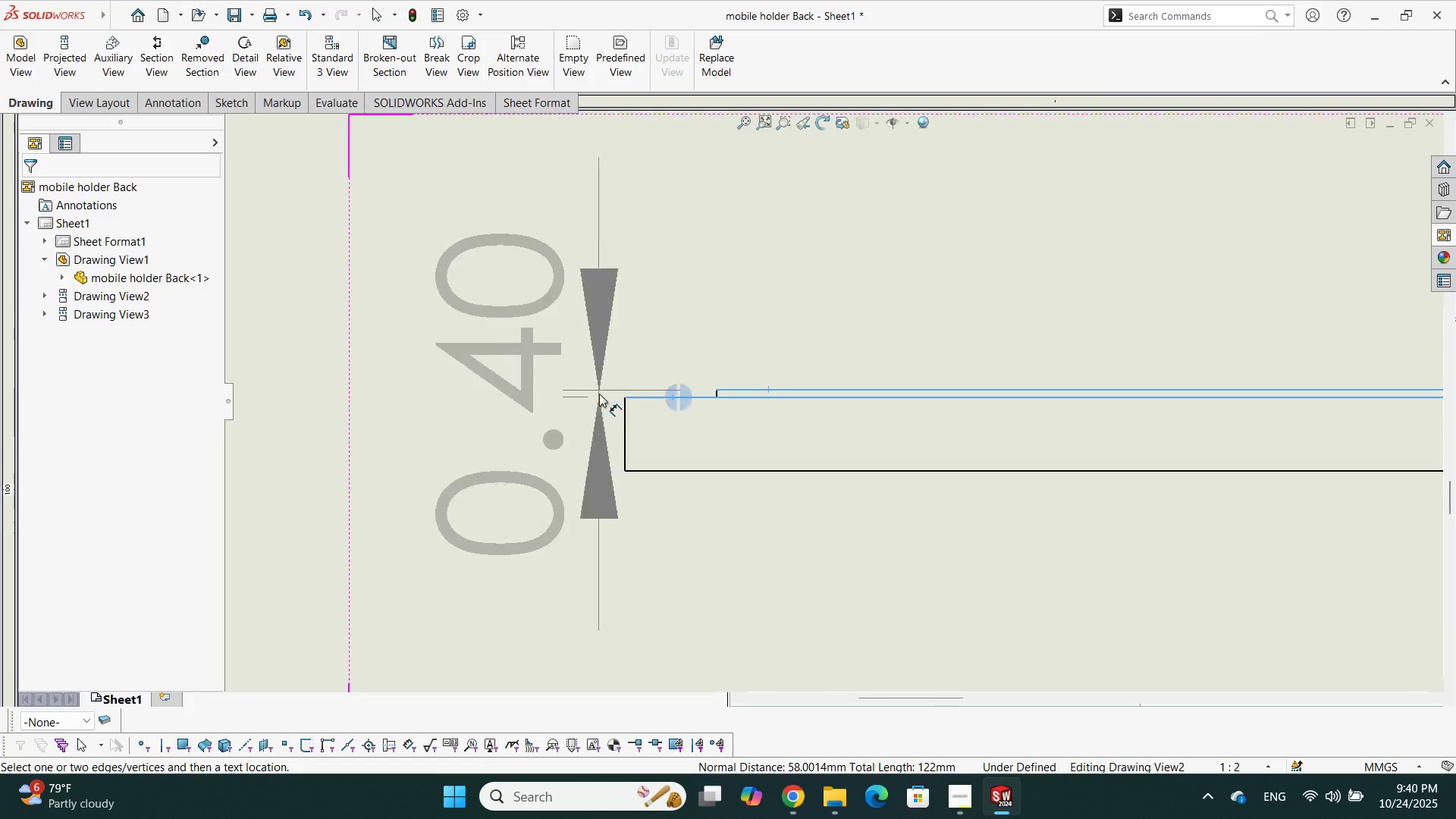 
scroll: coordinate [611, 374], scroll_direction: up, amount: 8.0
 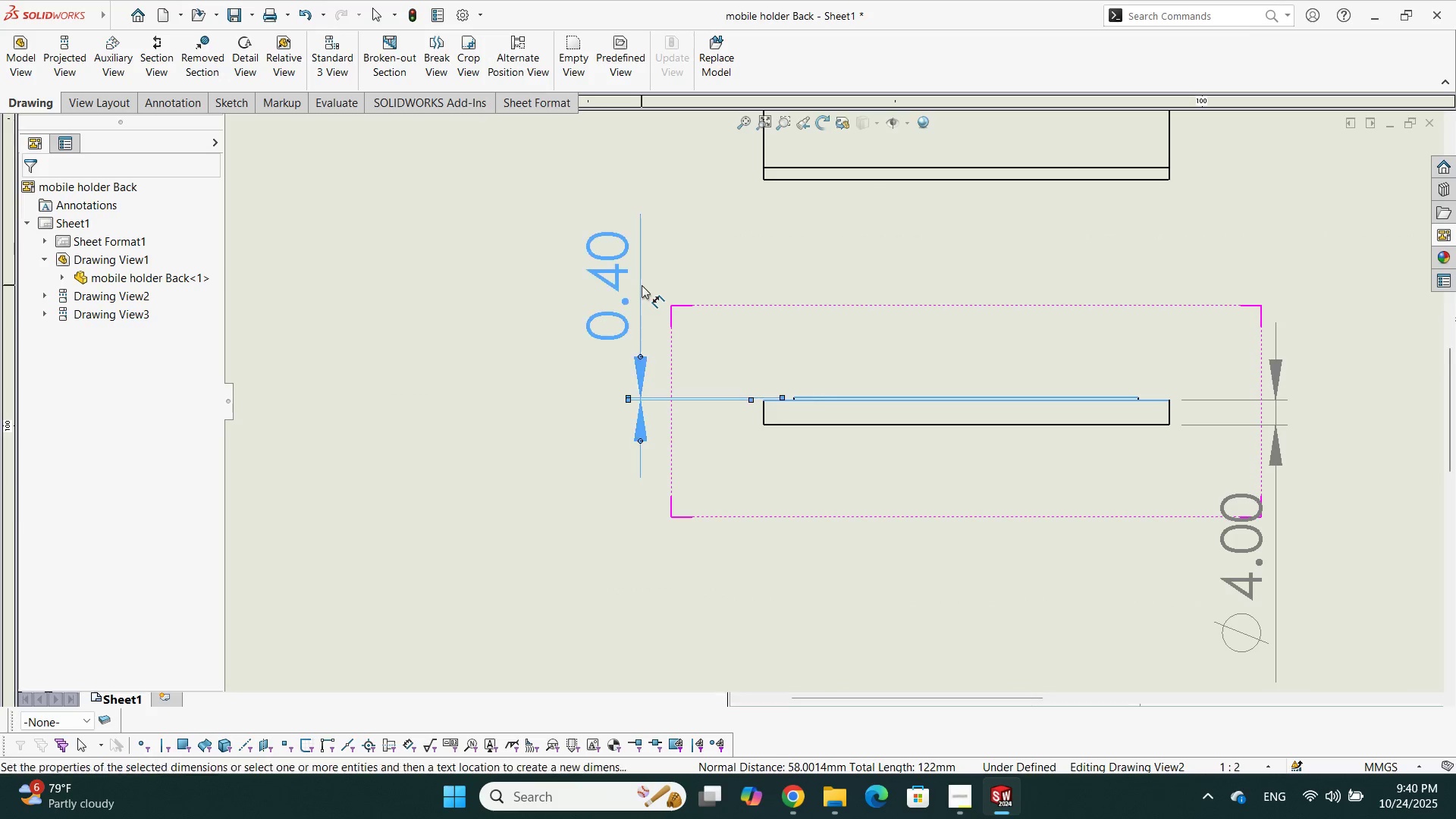 
scroll: coordinate [909, 353], scroll_direction: none, amount: 0.0
 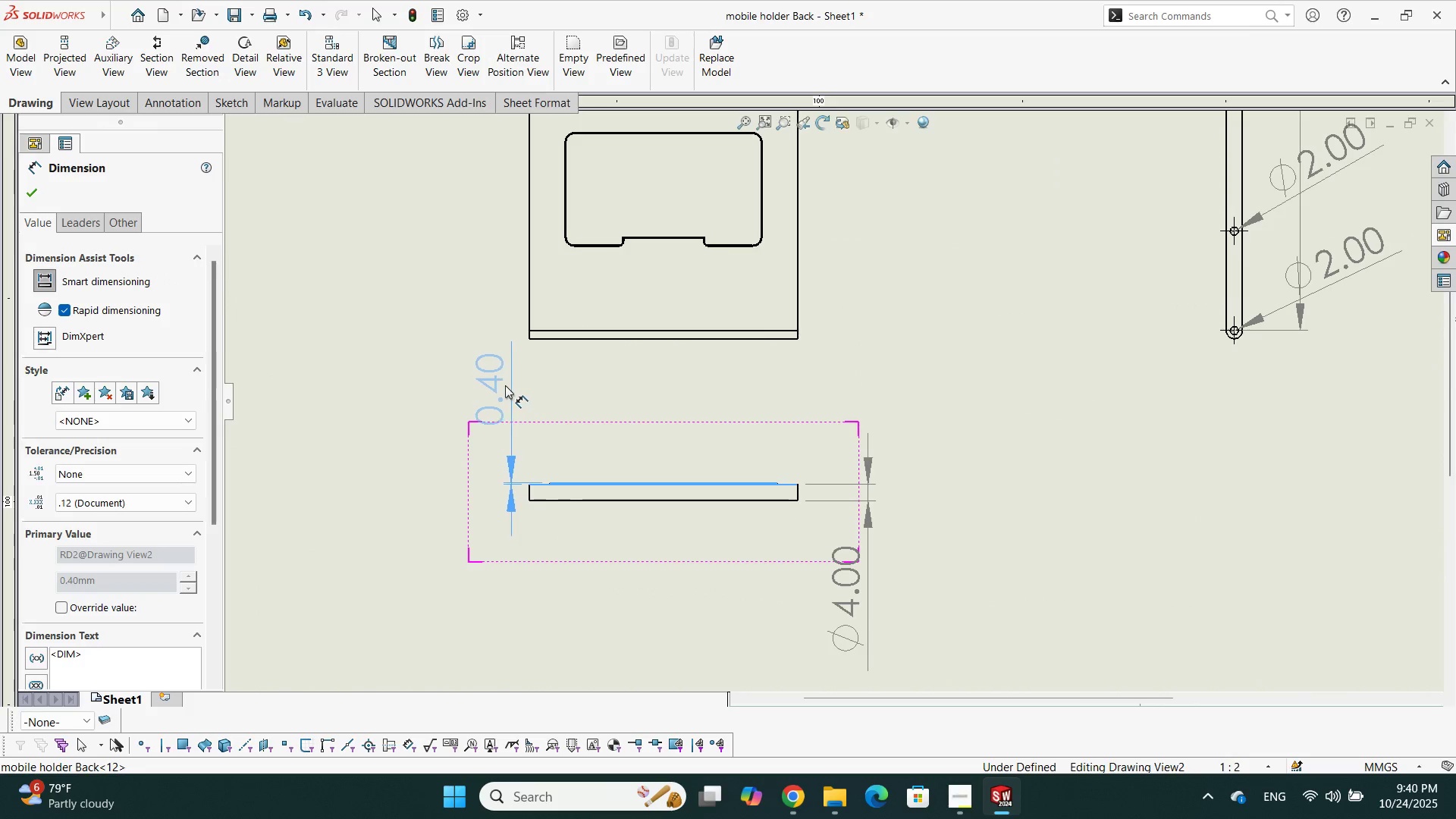 
scroll: coordinate [909, 214], scroll_direction: up, amount: 1.0
 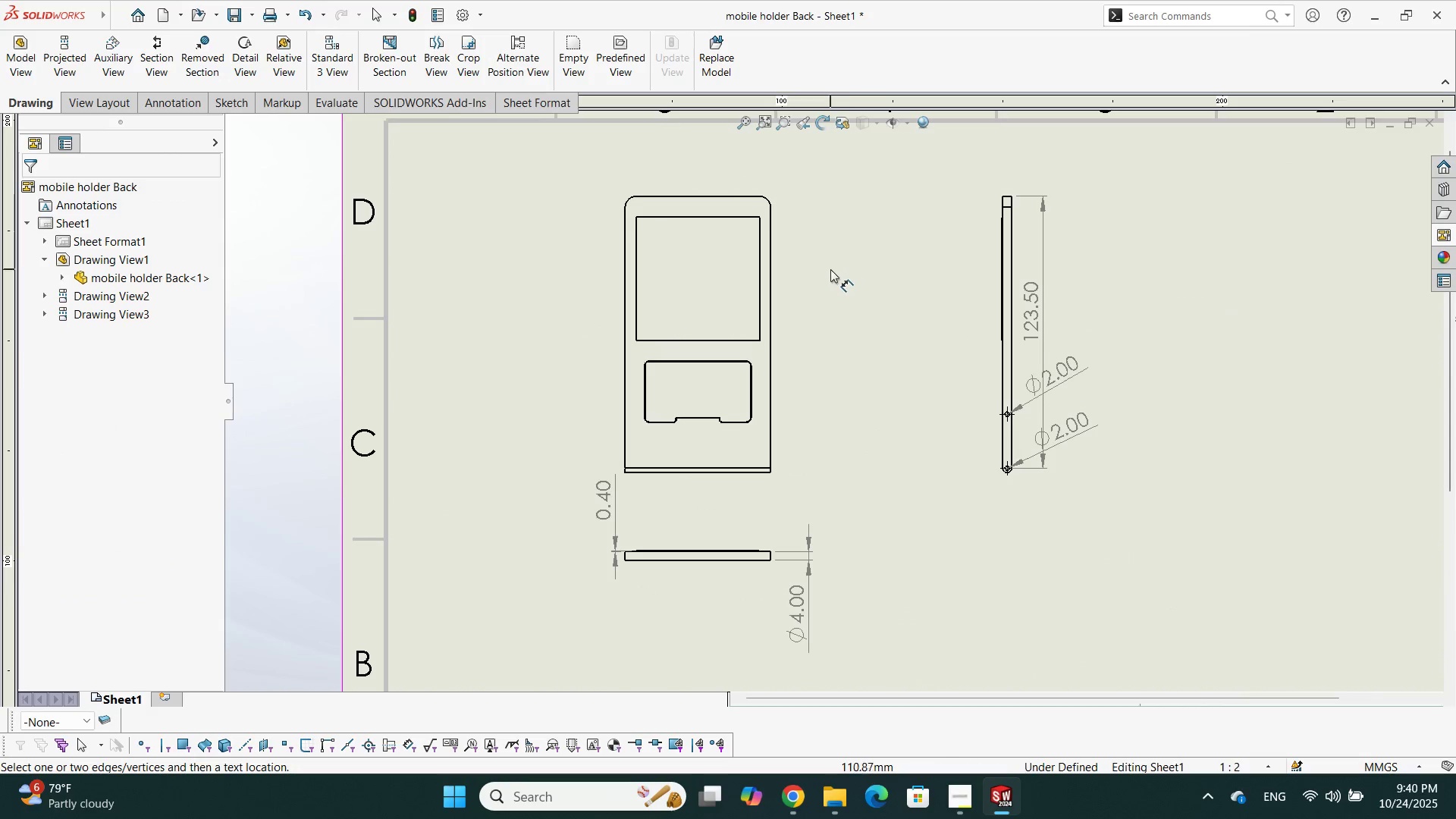 
scroll: coordinate [781, 239], scroll_direction: down, amount: 2.0
 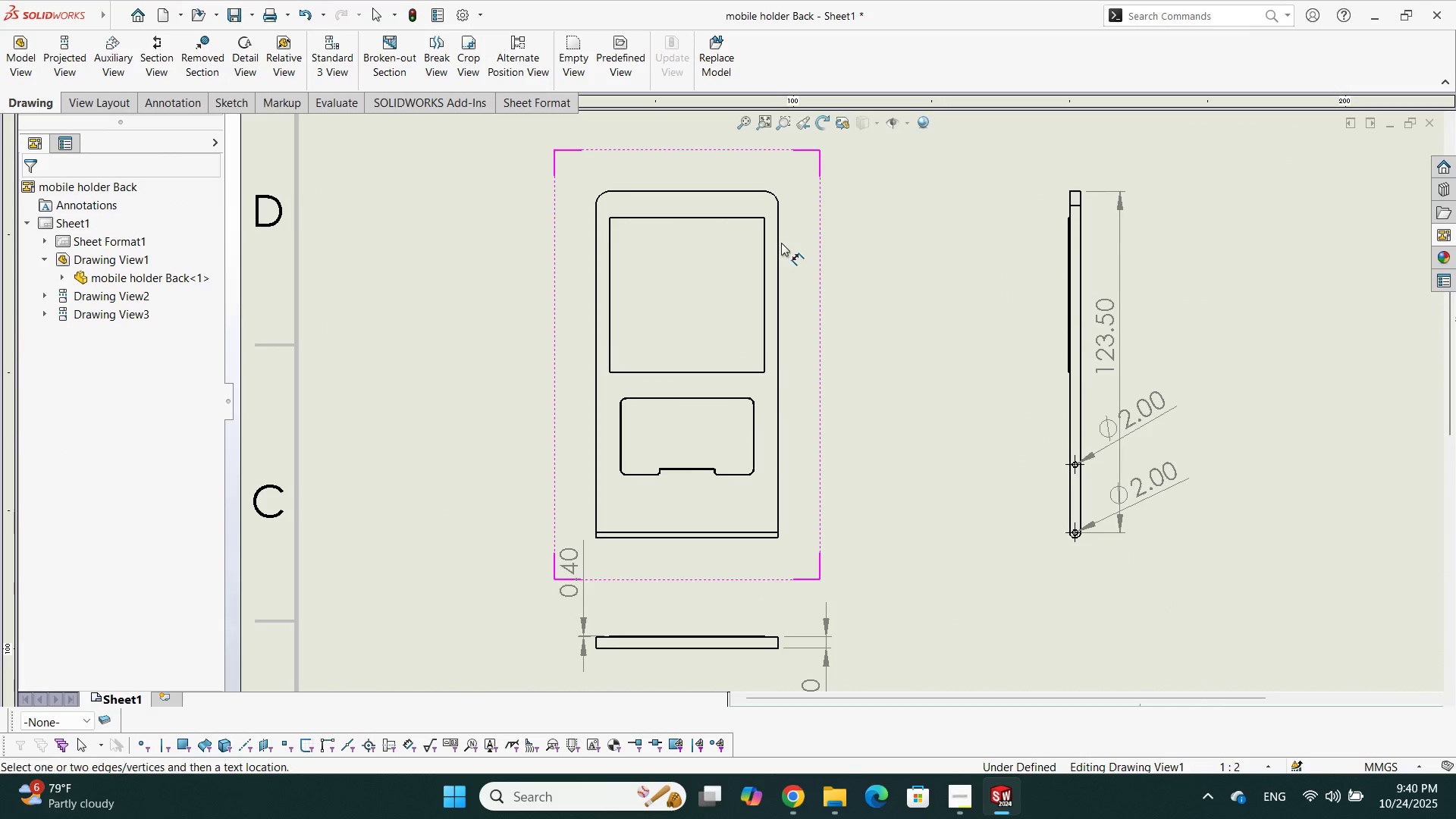 
double_click([779, 243])
 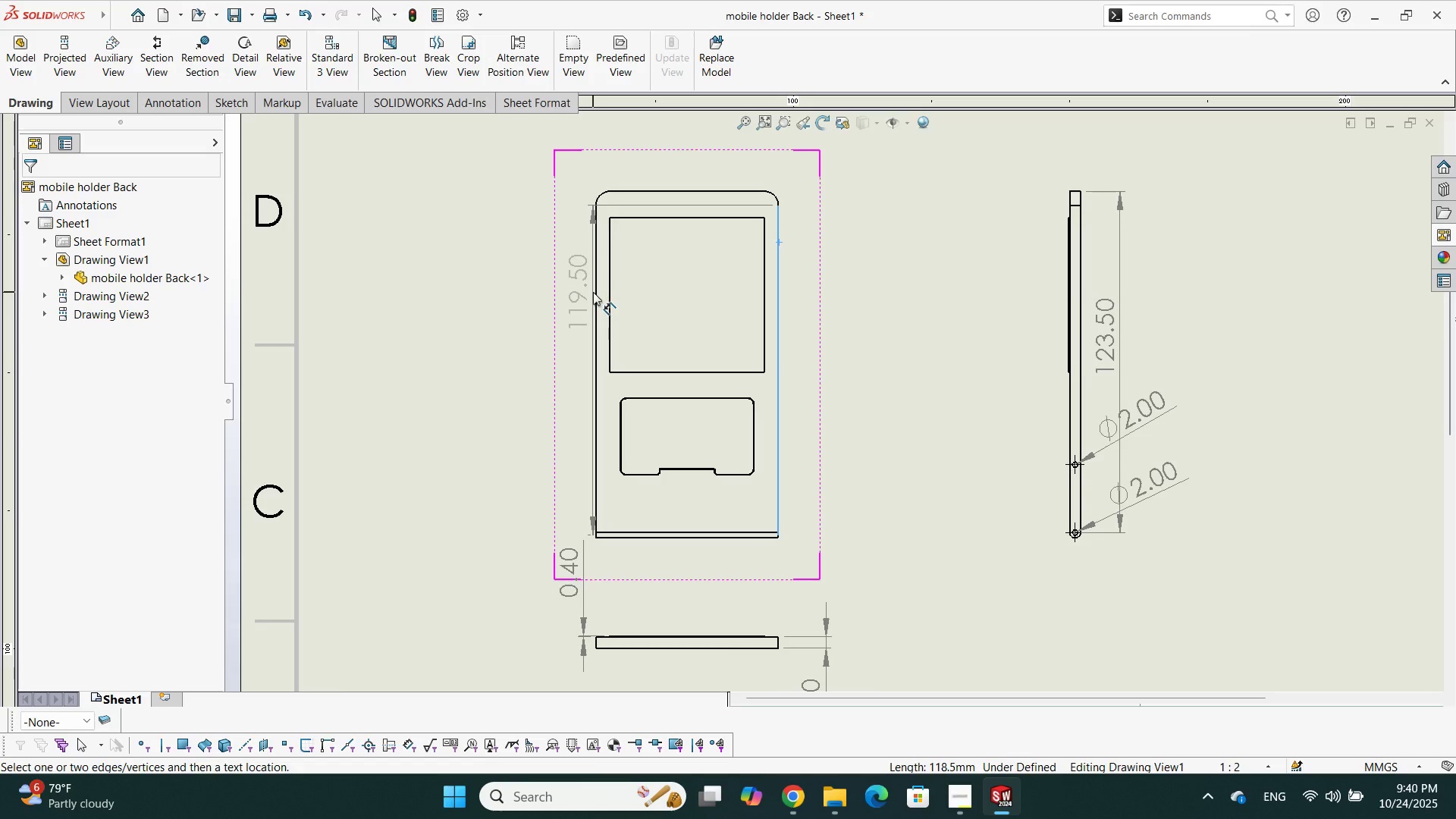 
left_click([595, 291])
 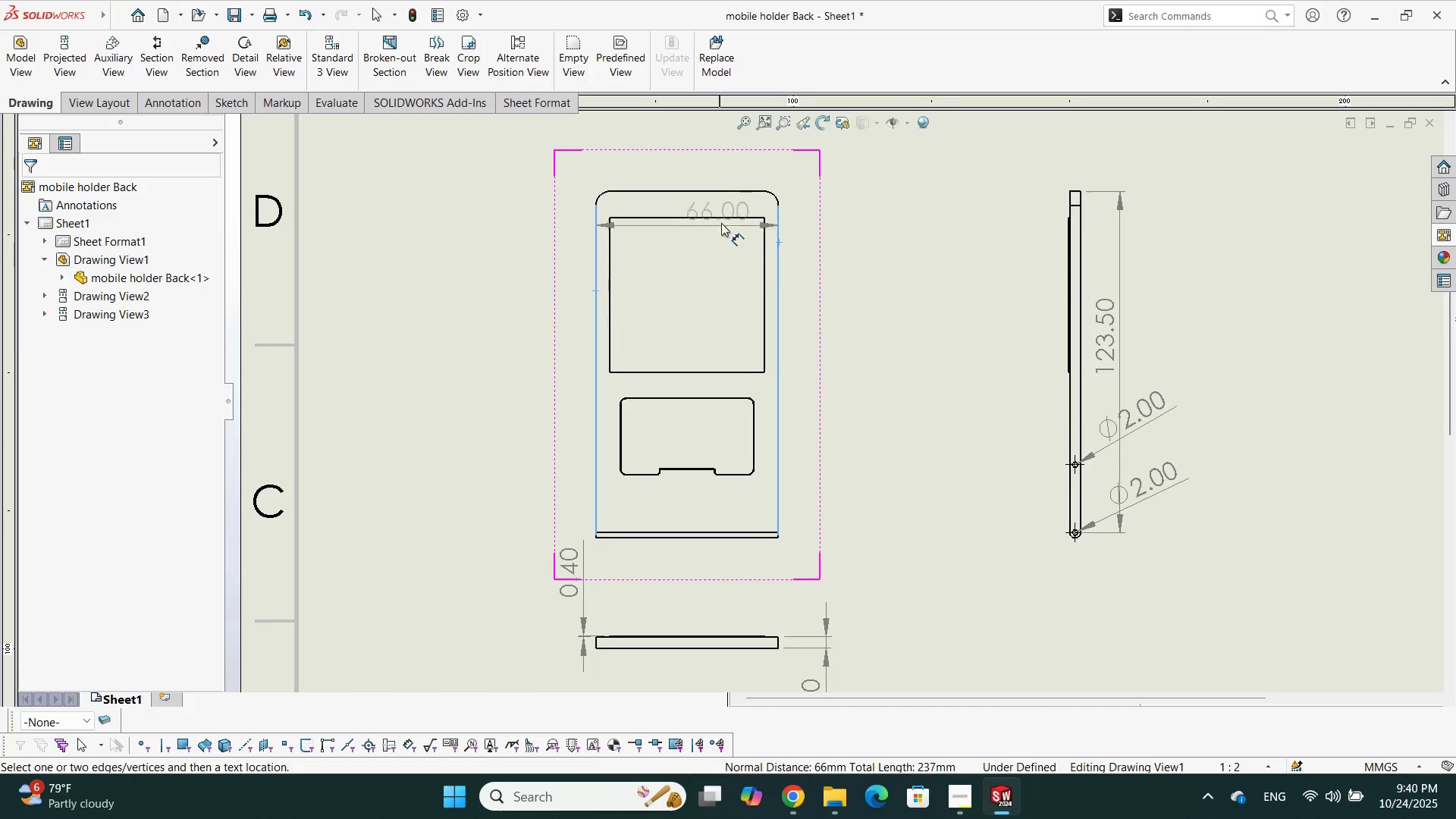 
scroll: coordinate [729, 215], scroll_direction: down, amount: 3.0
 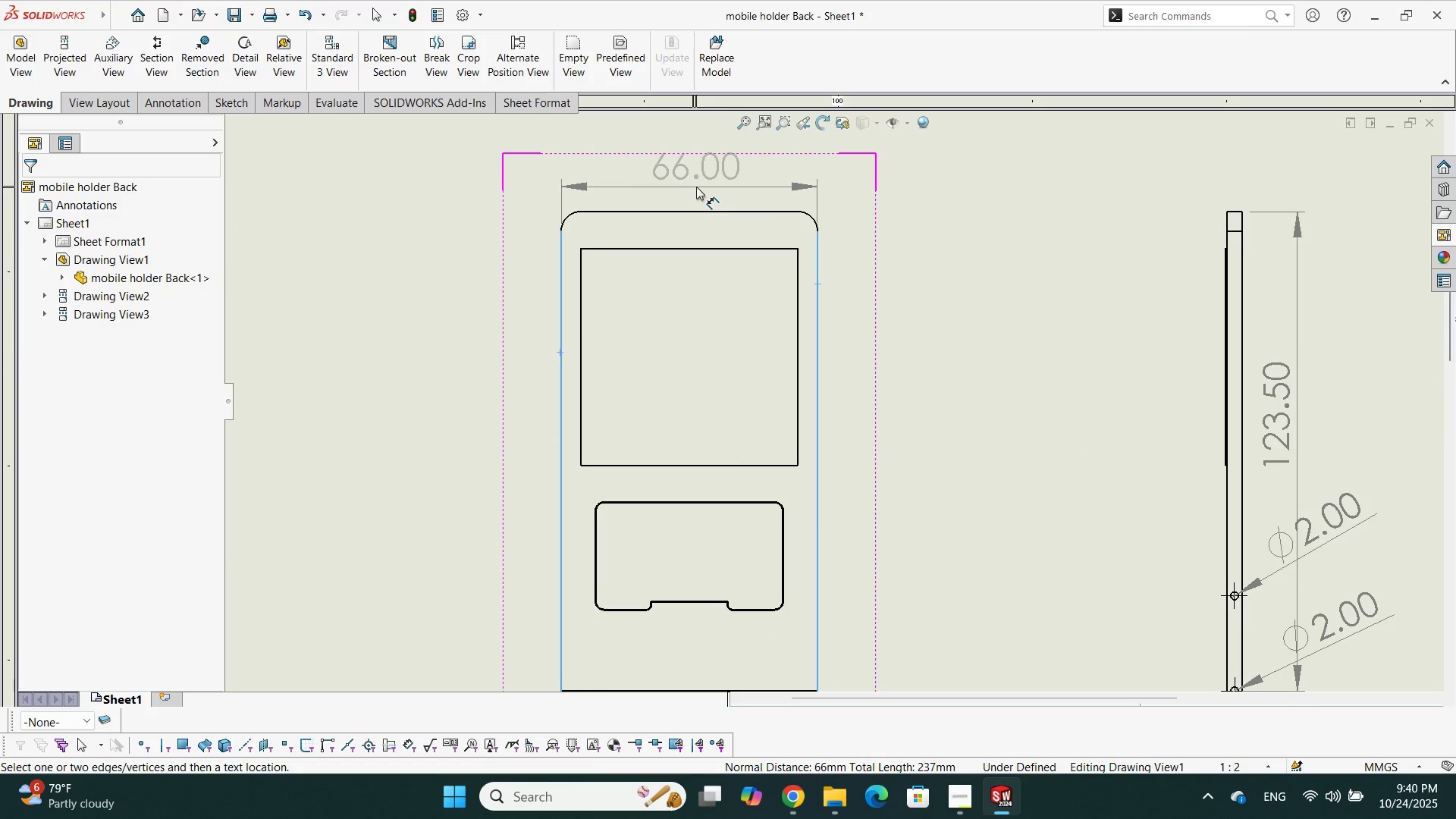 
left_click([697, 187])
 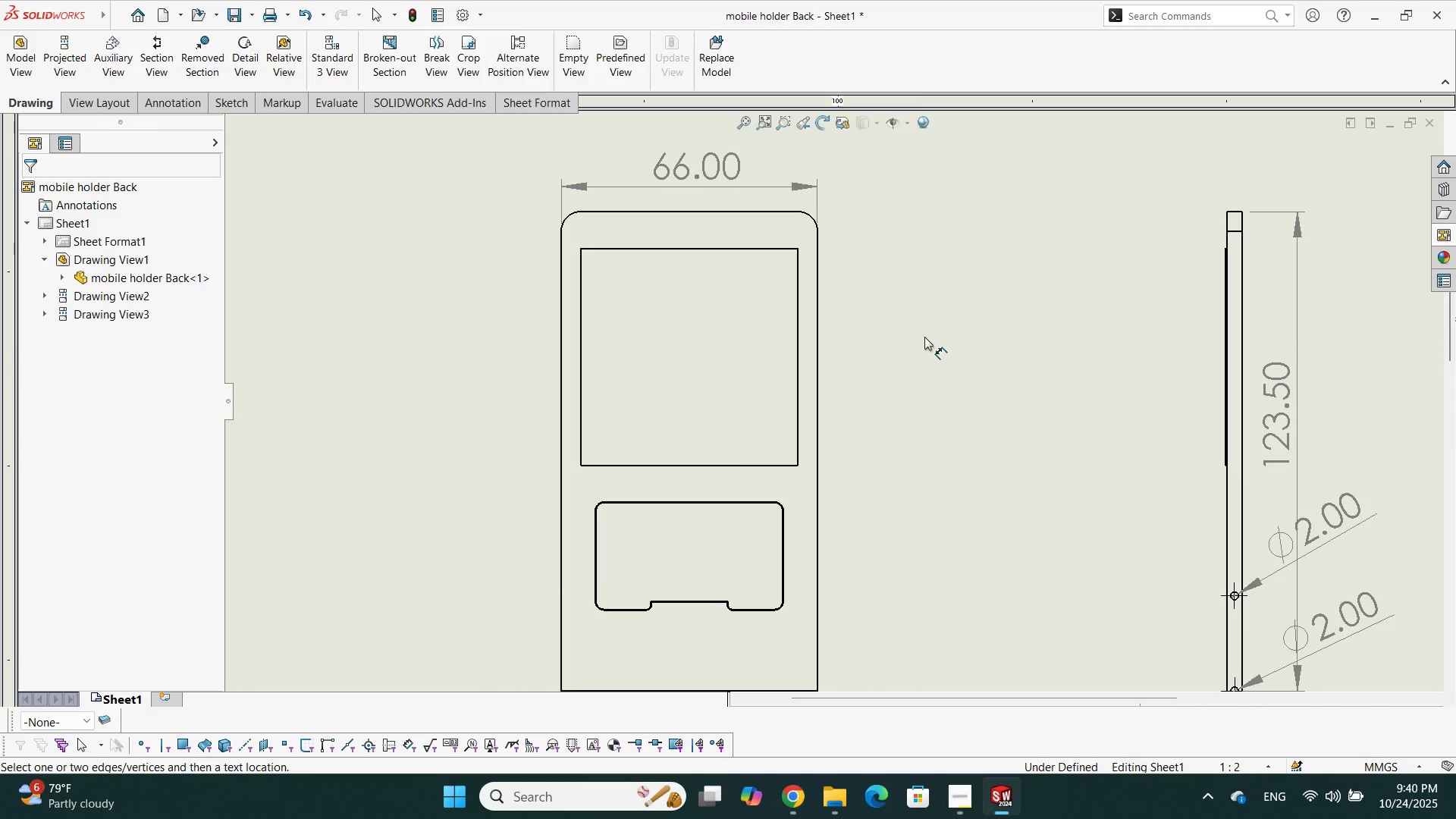 
scroll: coordinate [861, 326], scroll_direction: up, amount: 1.0
 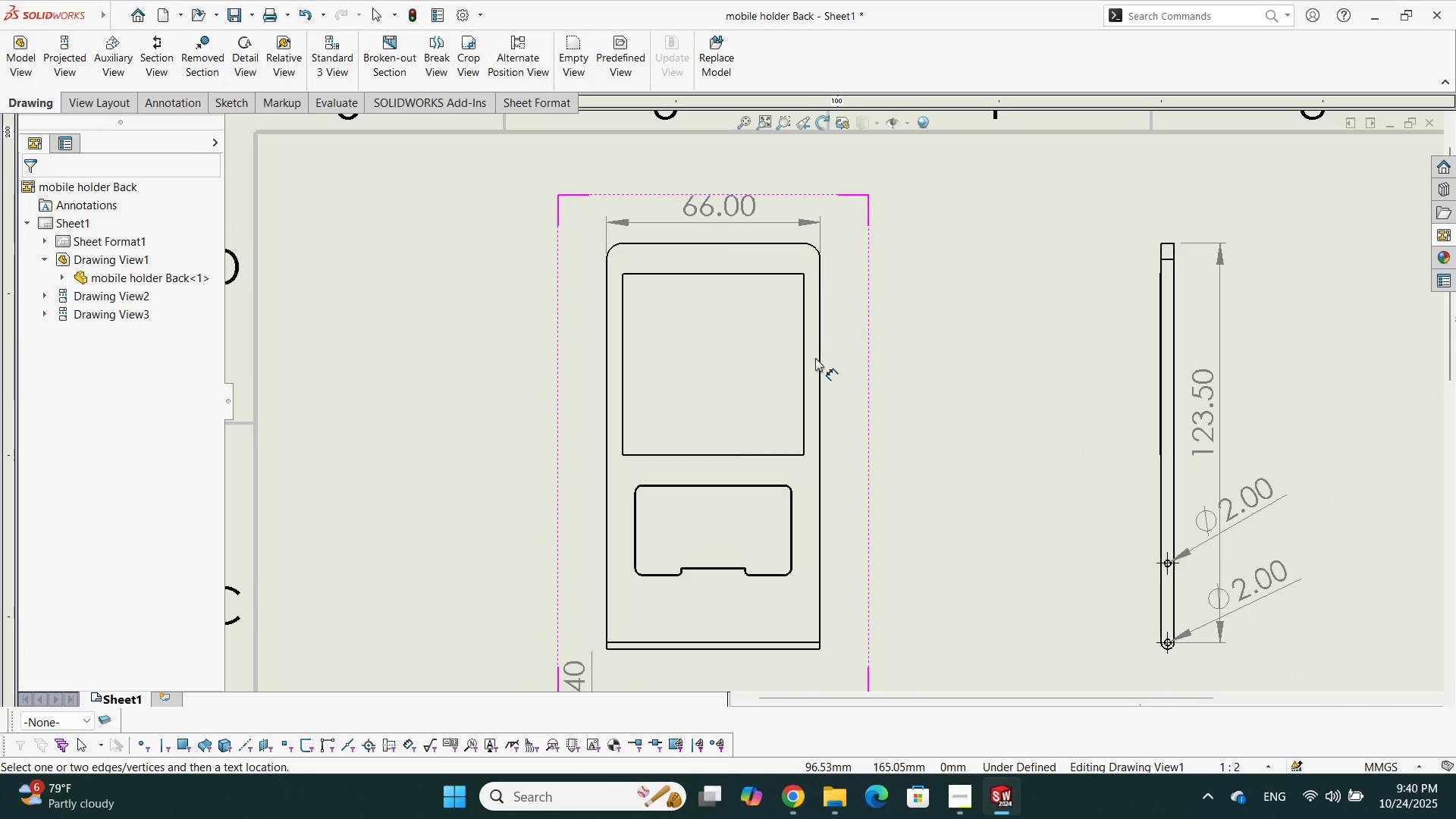 
scroll: coordinate [815, 354], scroll_direction: down, amount: 1.0
 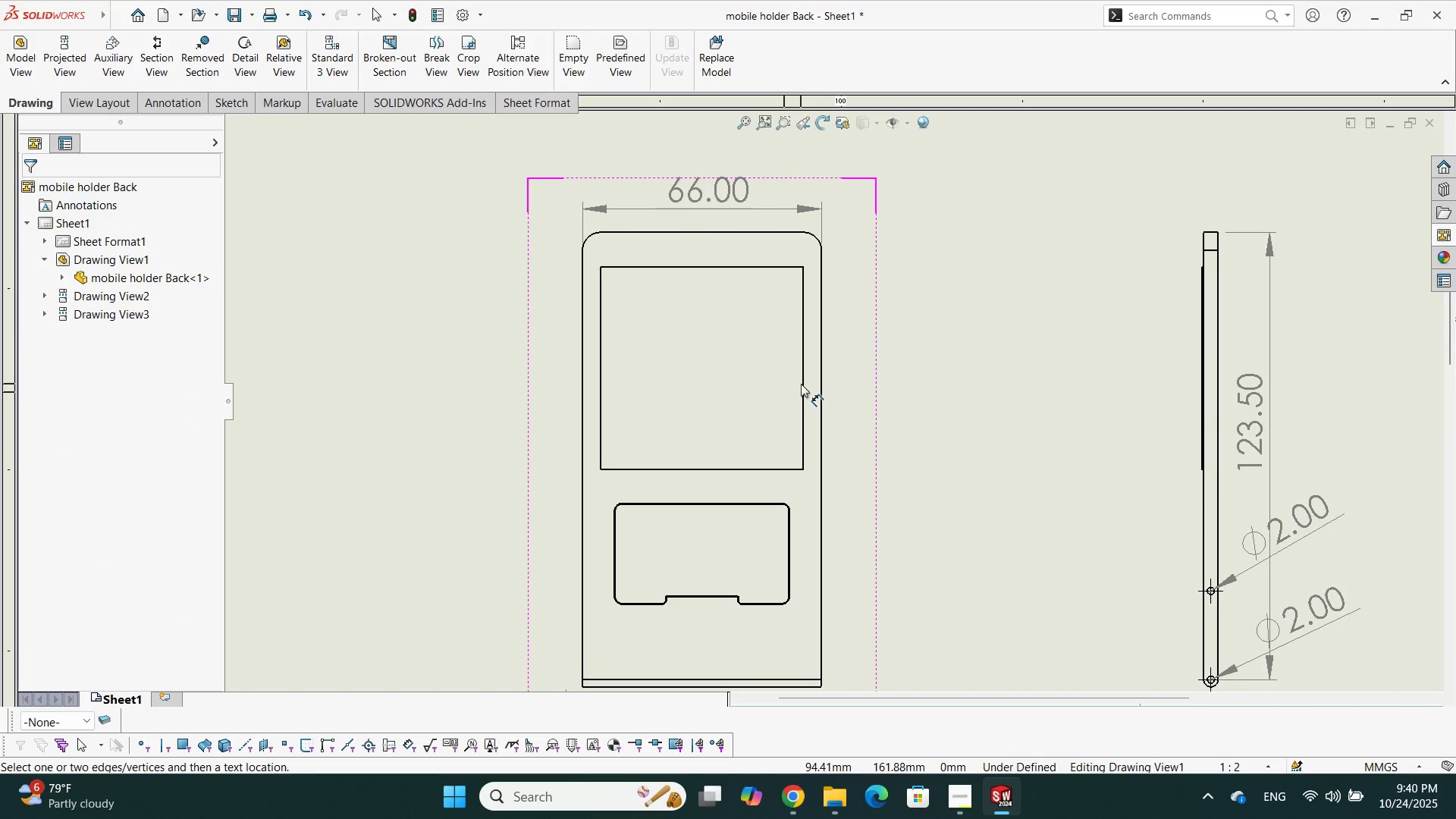 
left_click([802, 381])
 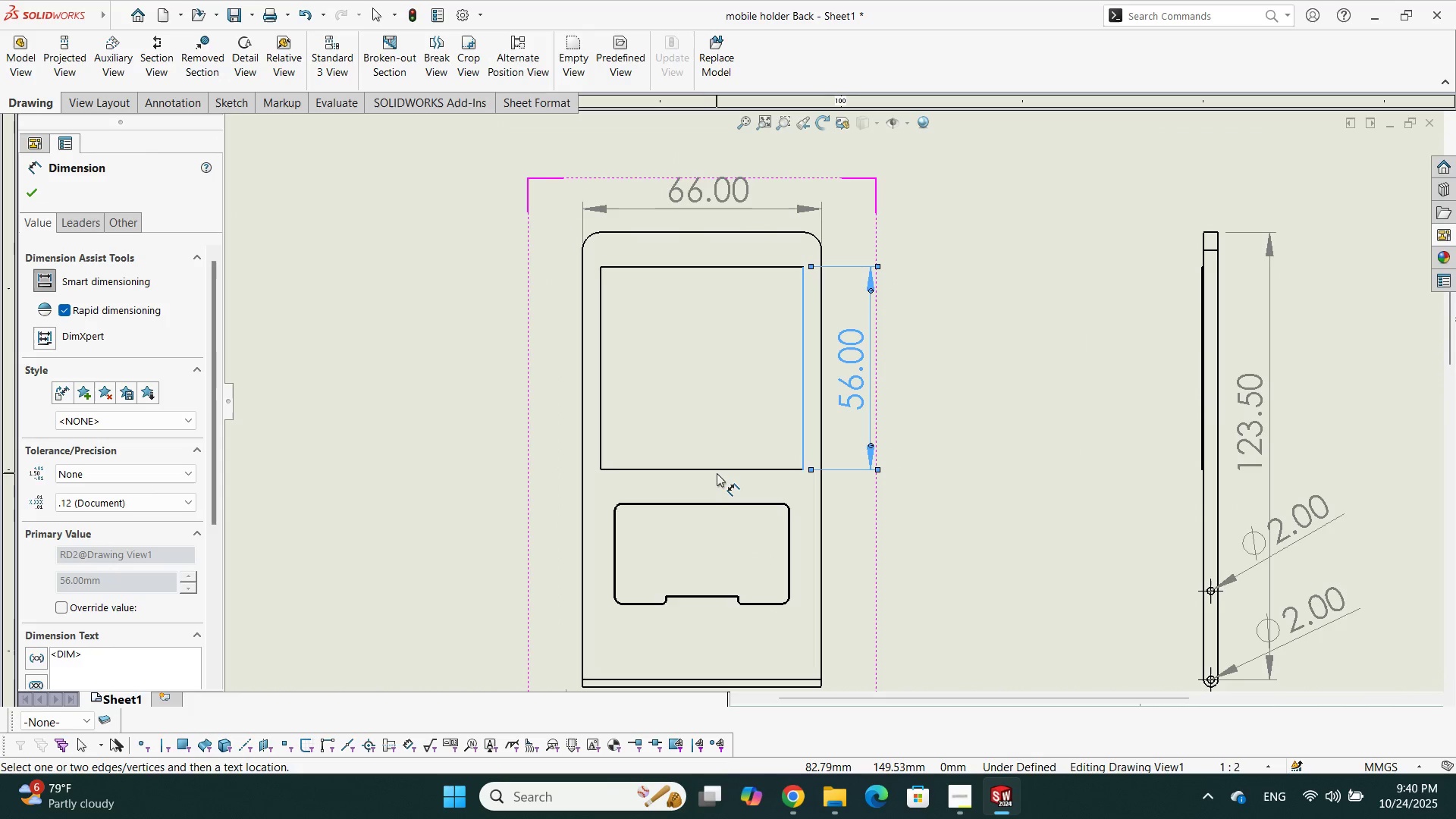 
left_click([711, 466])
 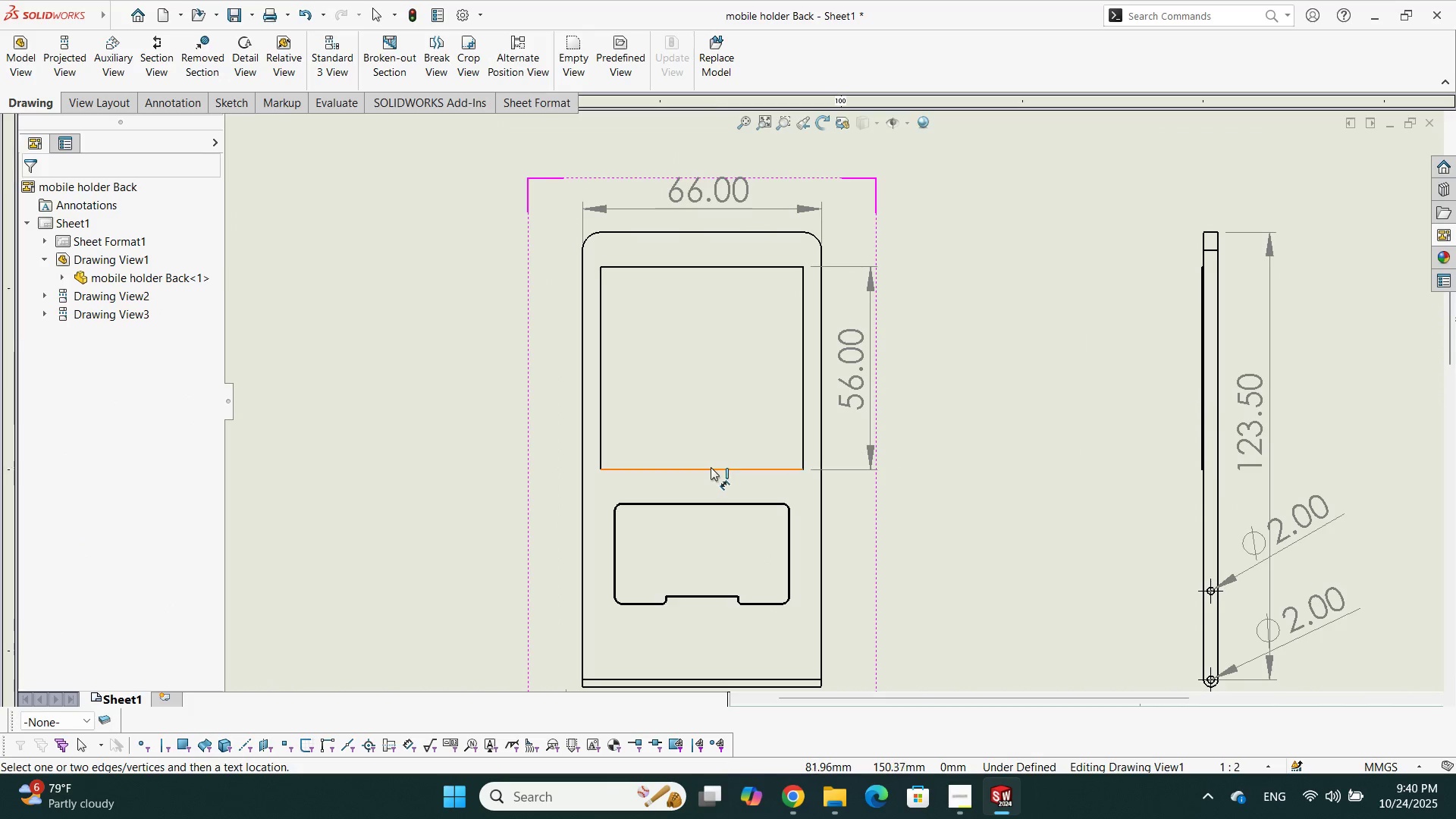 
left_click([711, 469])
 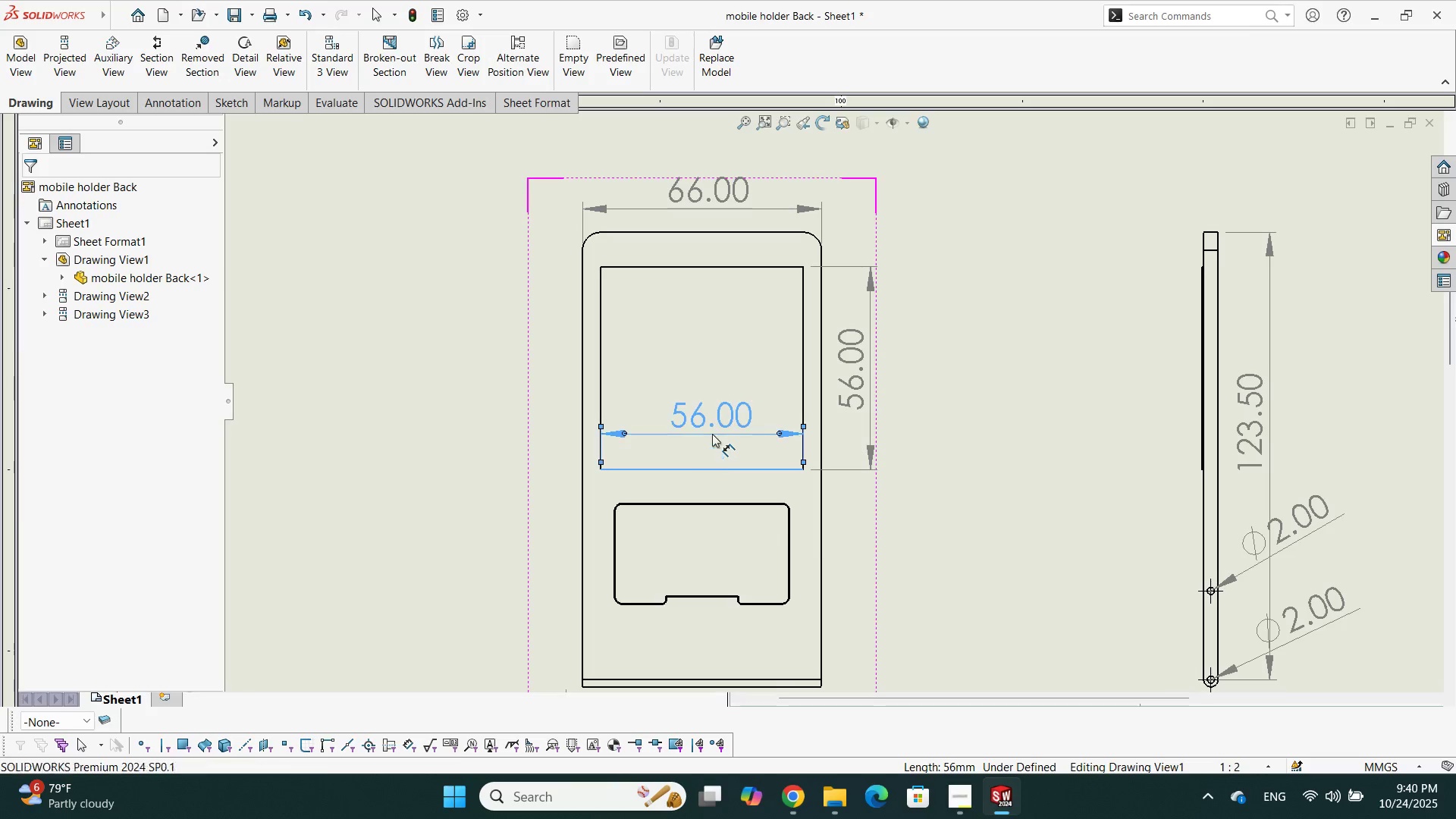 
double_click([1002, 435])
 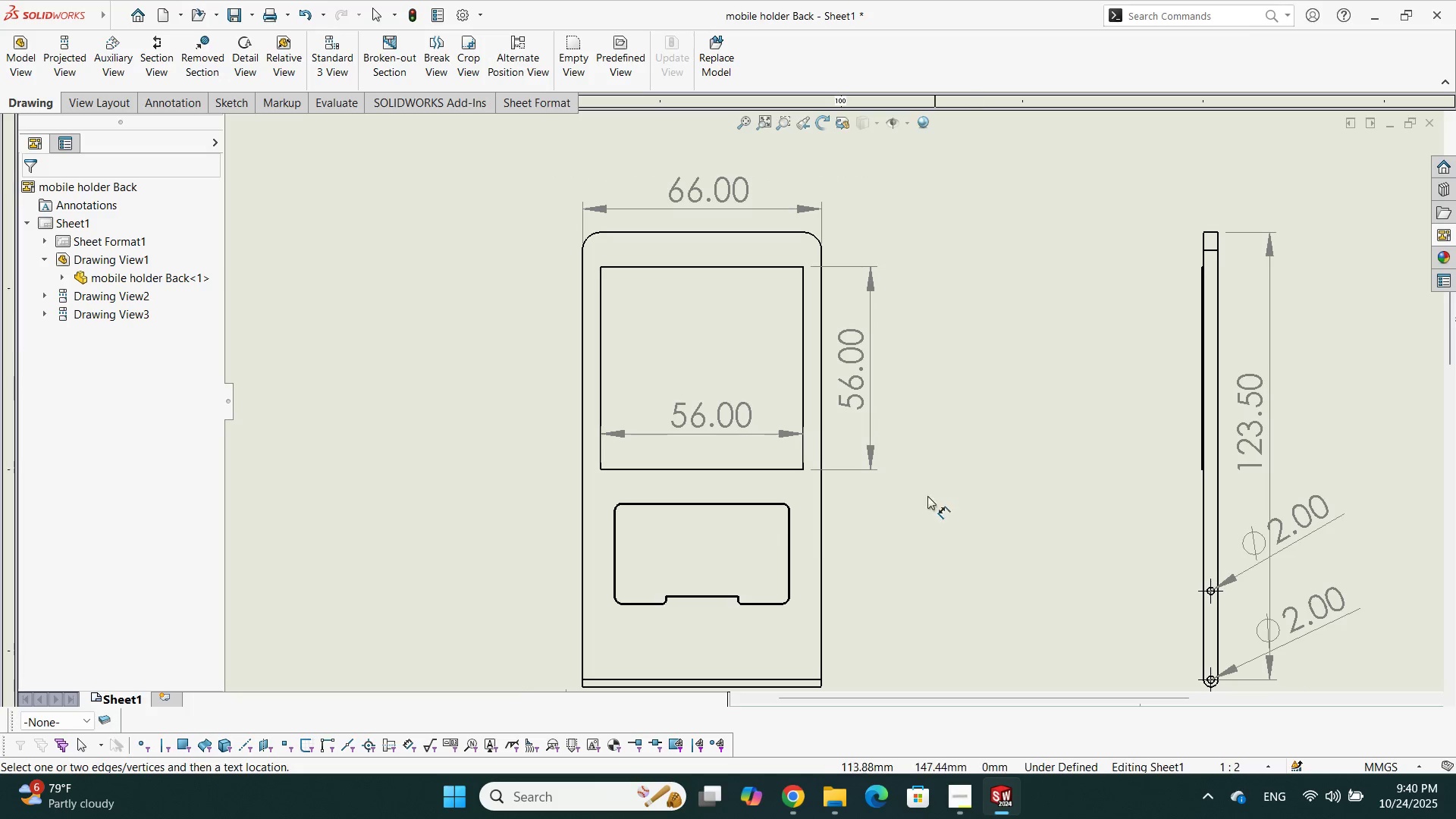 
scroll: coordinate [934, 466], scroll_direction: none, amount: 0.0
 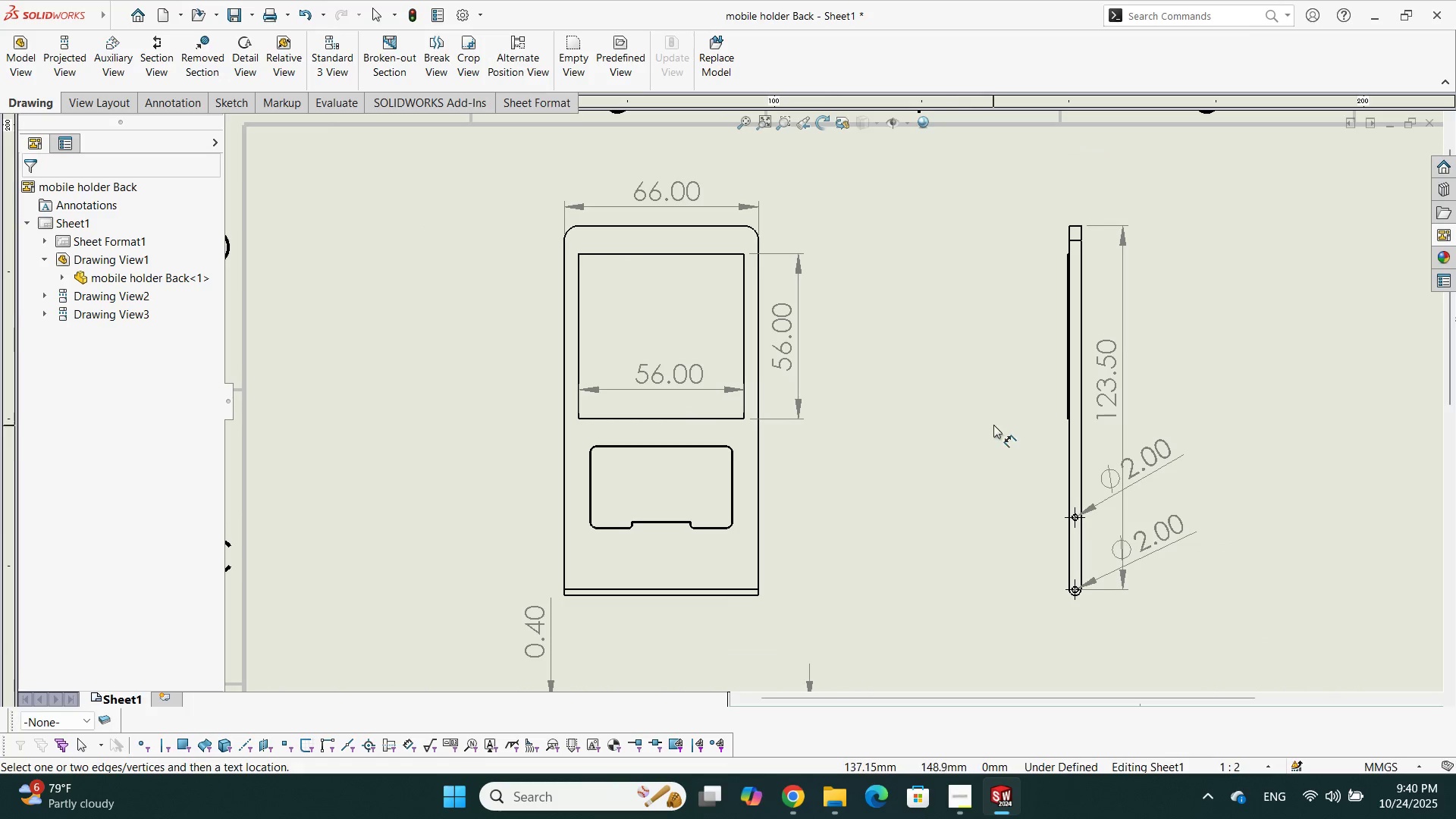 
scroll: coordinate [1027, 497], scroll_direction: down, amount: 13.0
 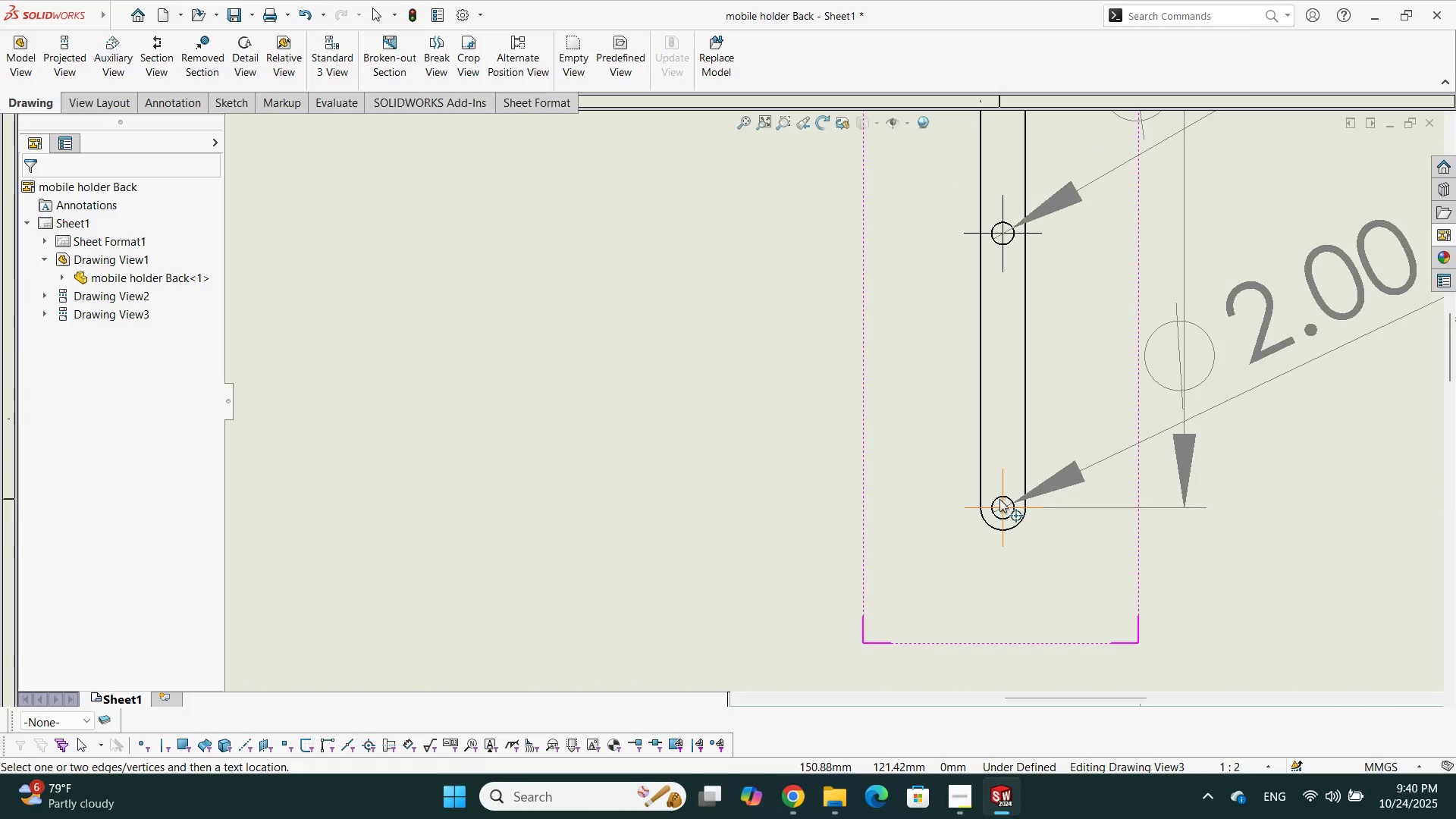 
left_click([993, 503])
 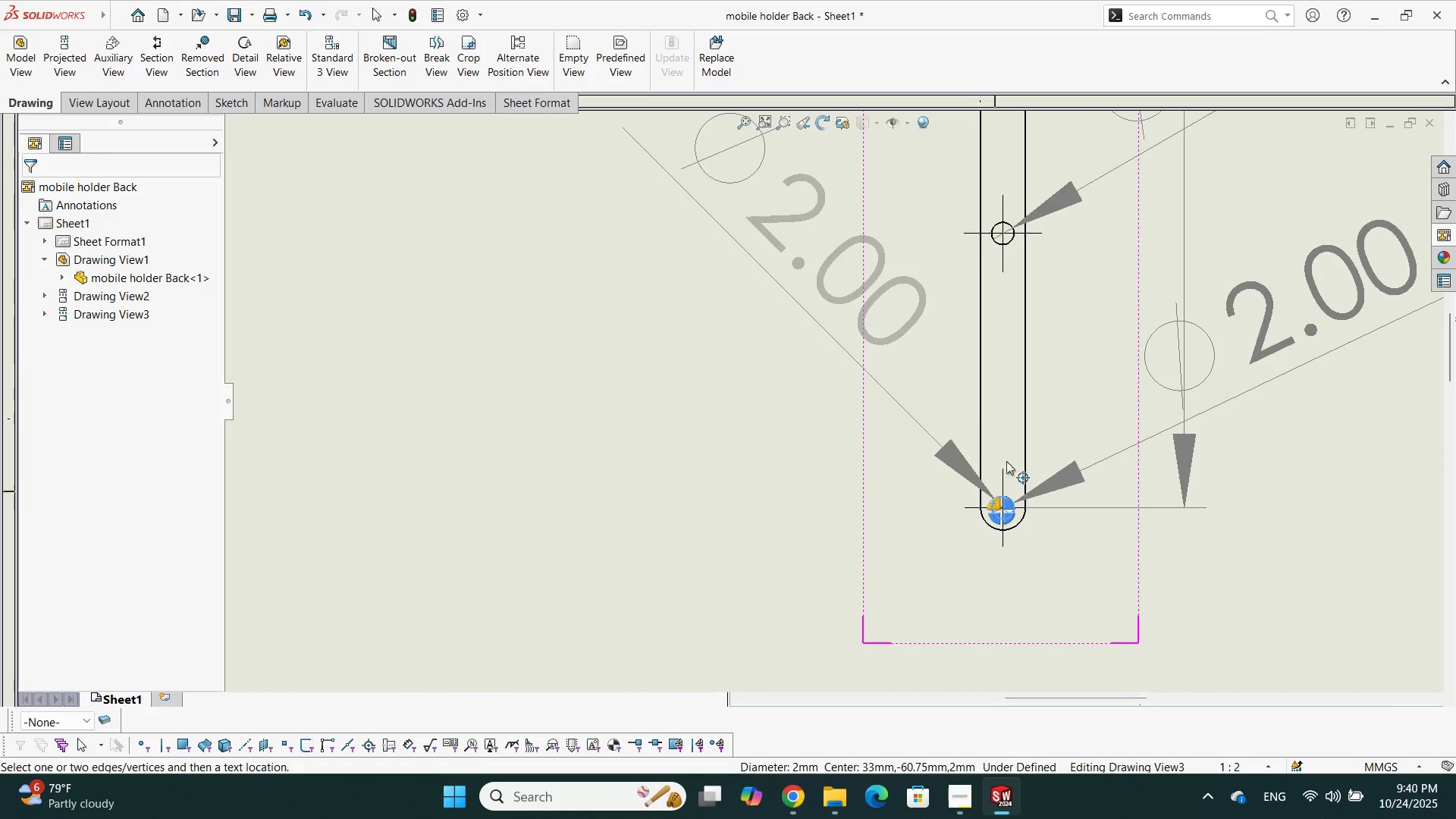 
scroll: coordinate [928, 233], scroll_direction: down, amount: 6.0
 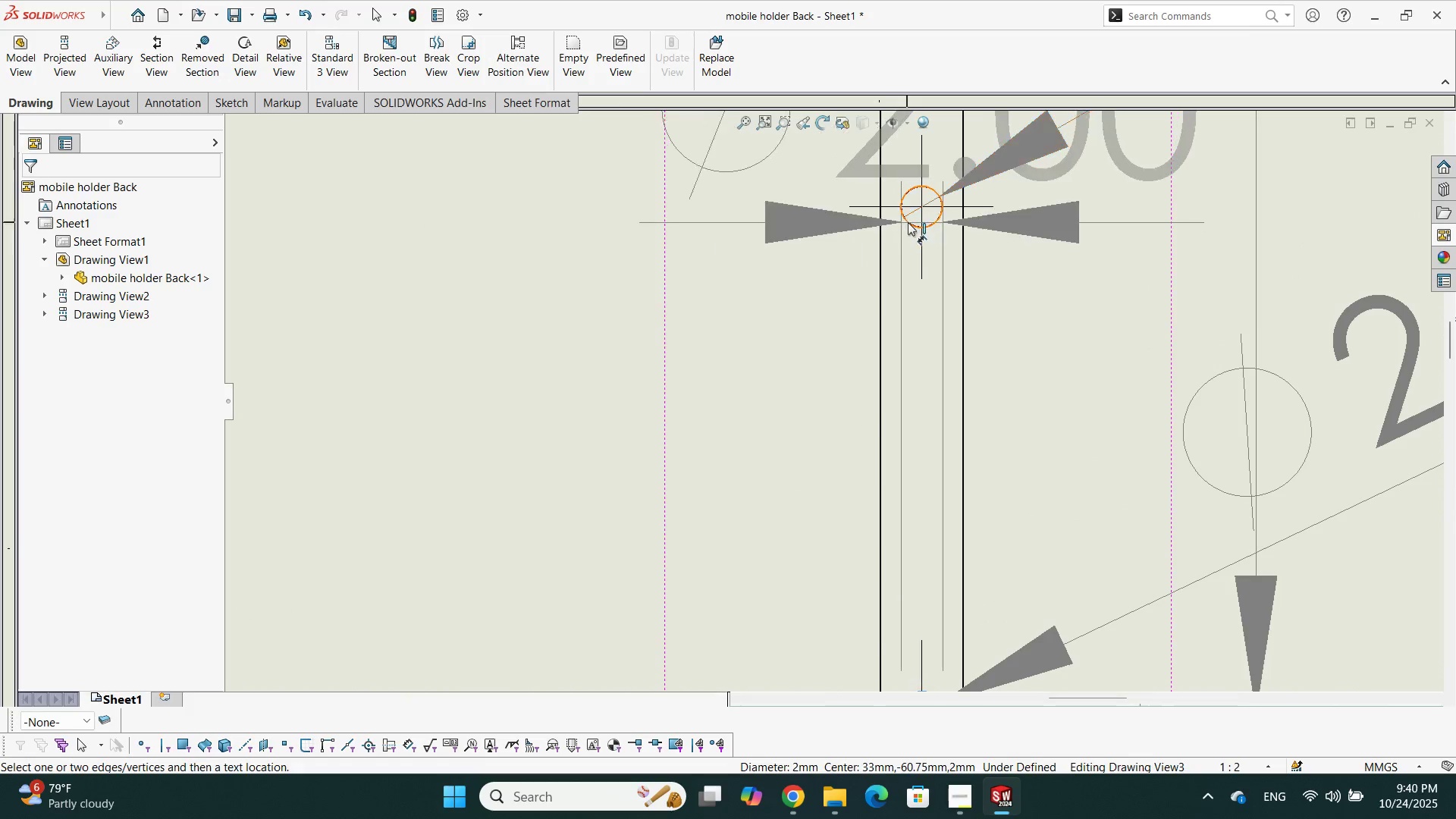 
left_click([909, 224])
 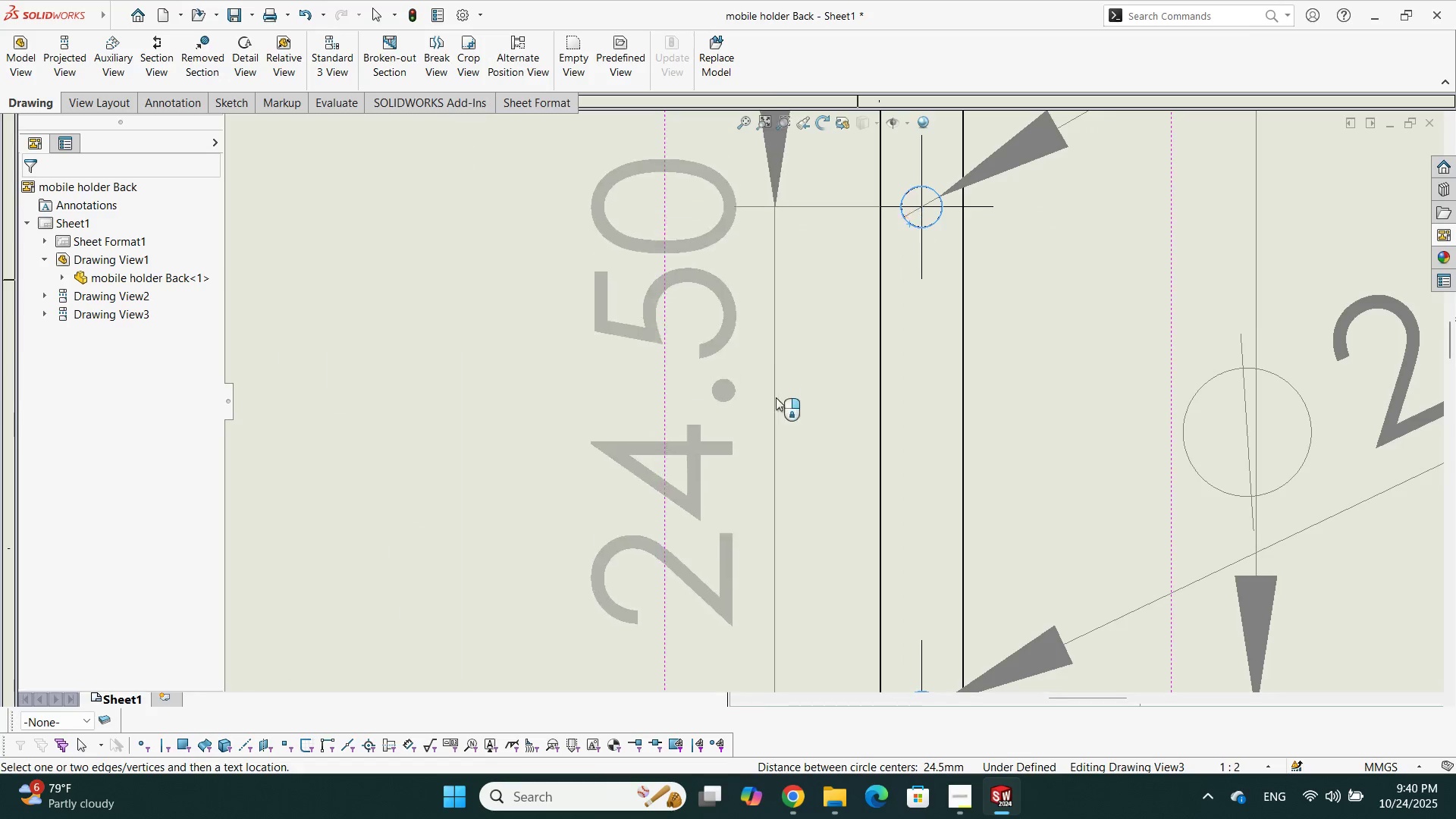 
scroll: coordinate [842, 458], scroll_direction: up, amount: 2.0
 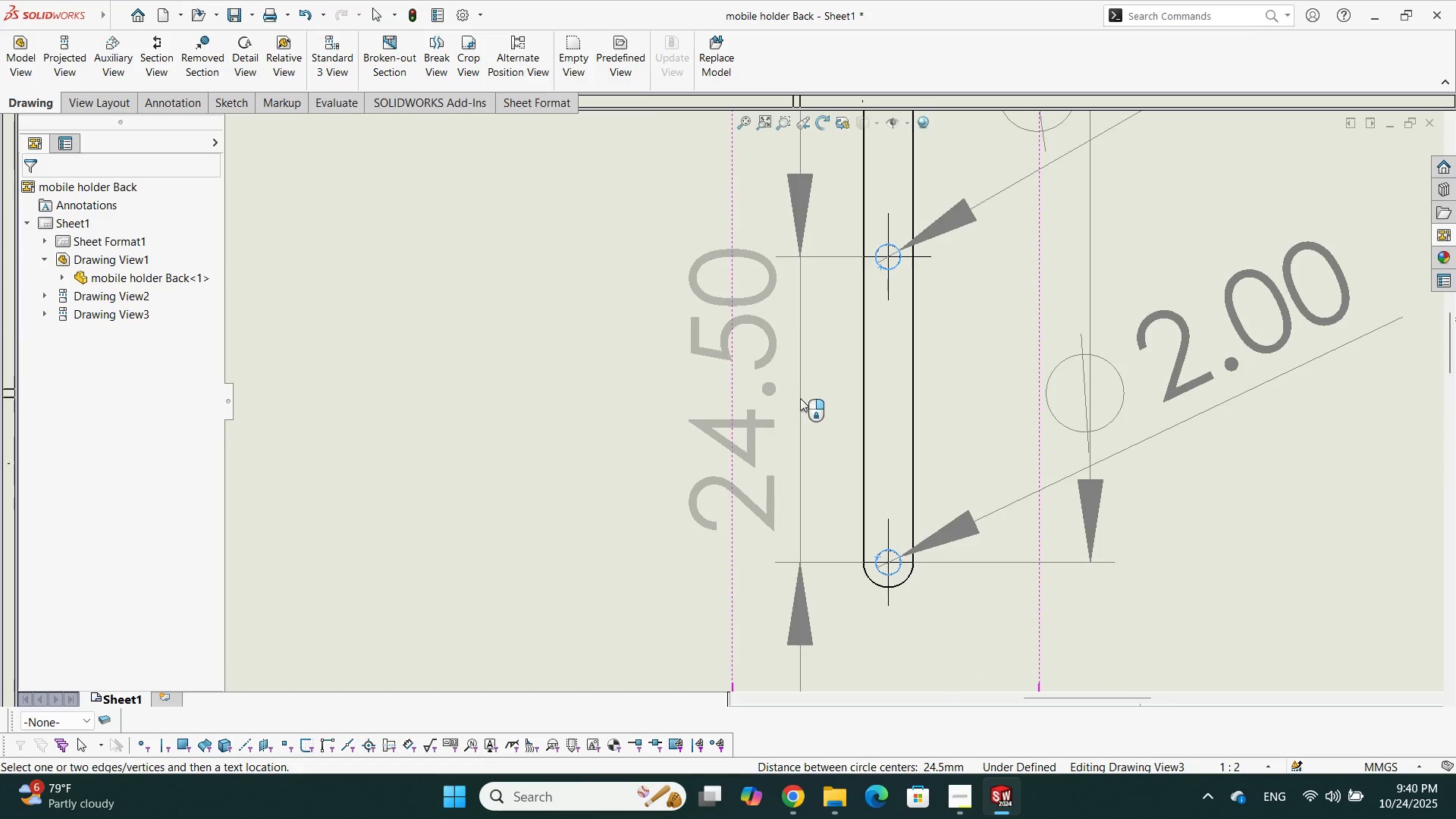 
left_click([800, 403])
 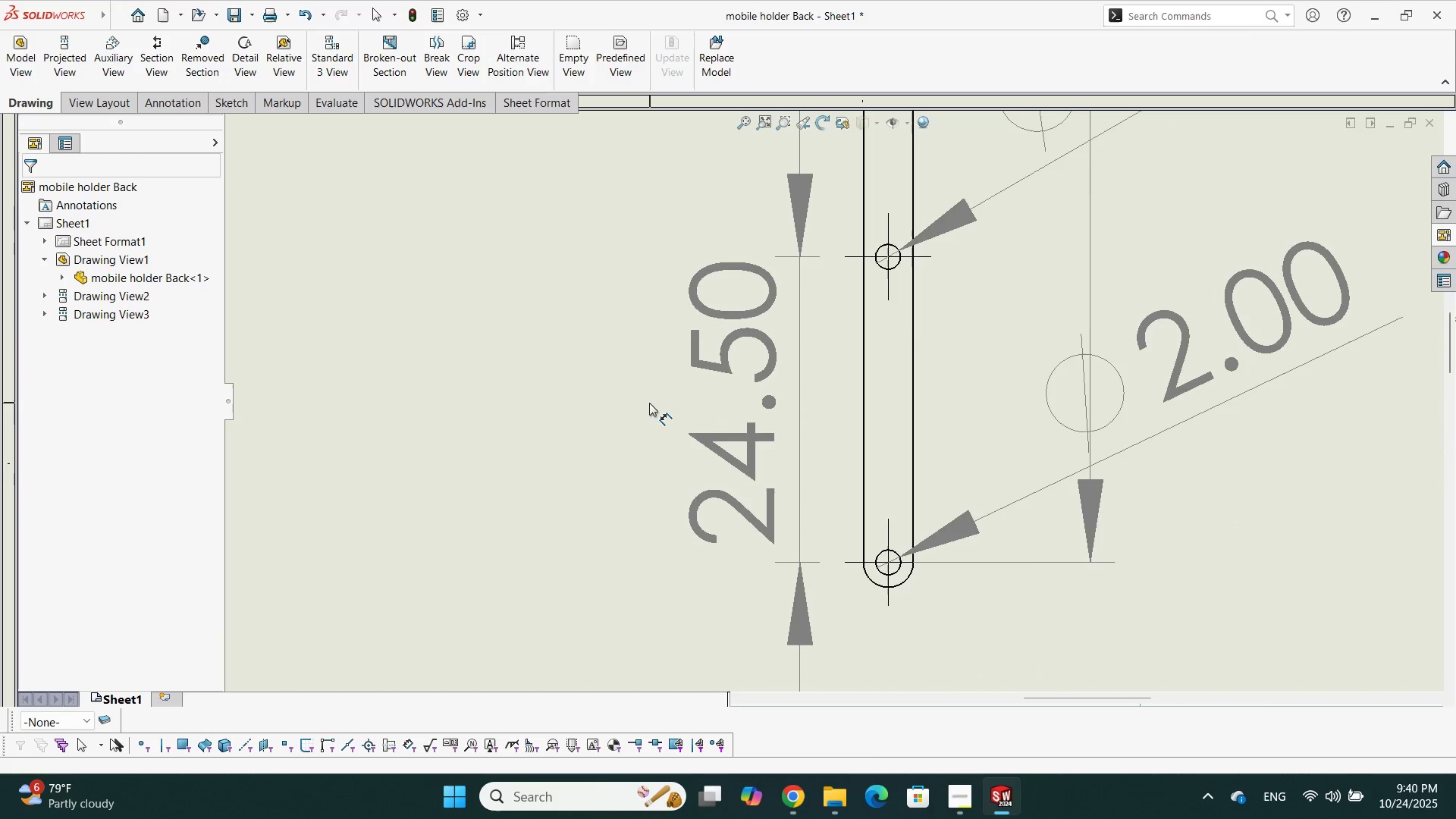 
scroll: coordinate [620, 566], scroll_direction: up, amount: 7.0
 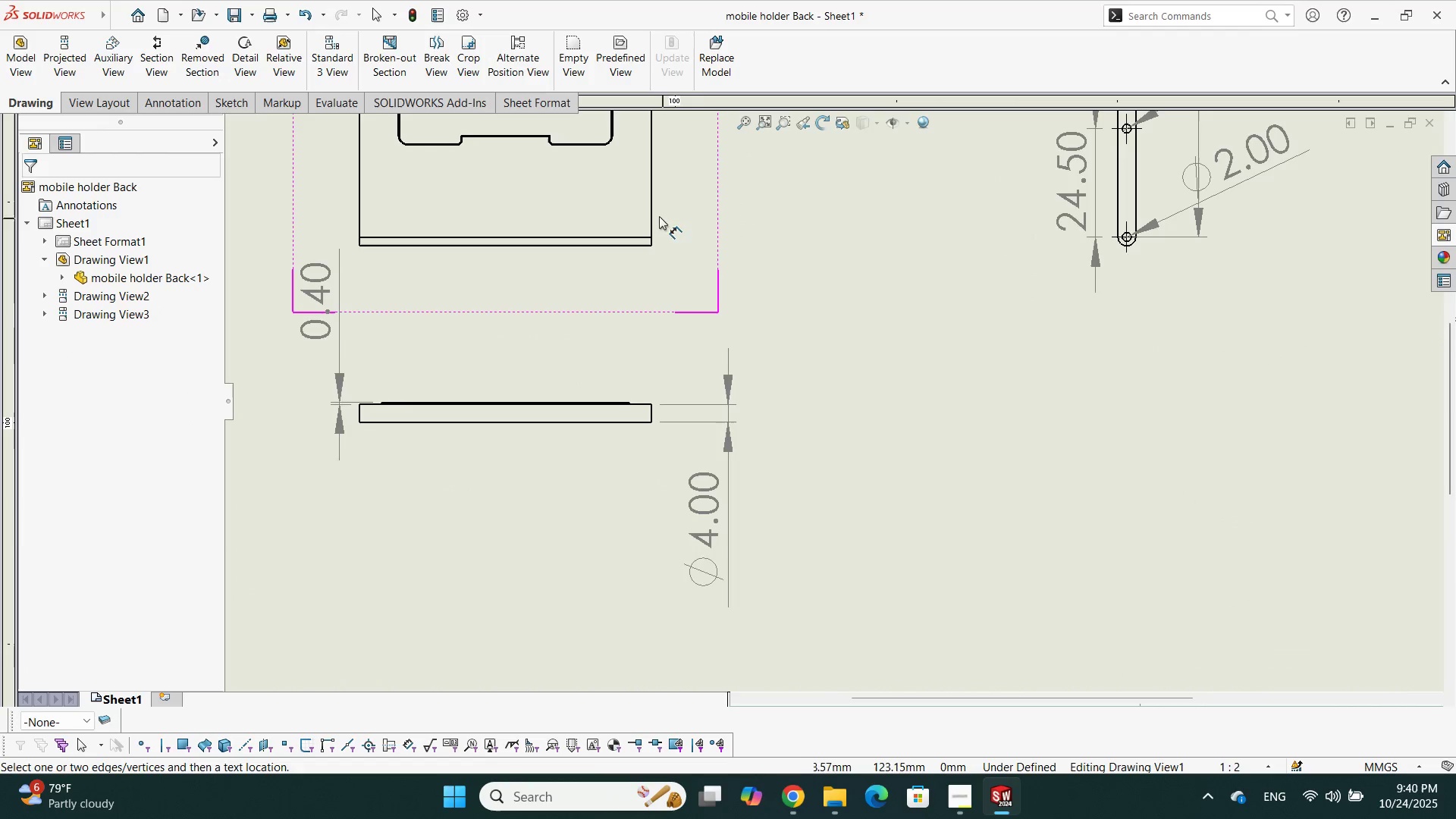 
scroll: coordinate [622, 275], scroll_direction: none, amount: 0.0
 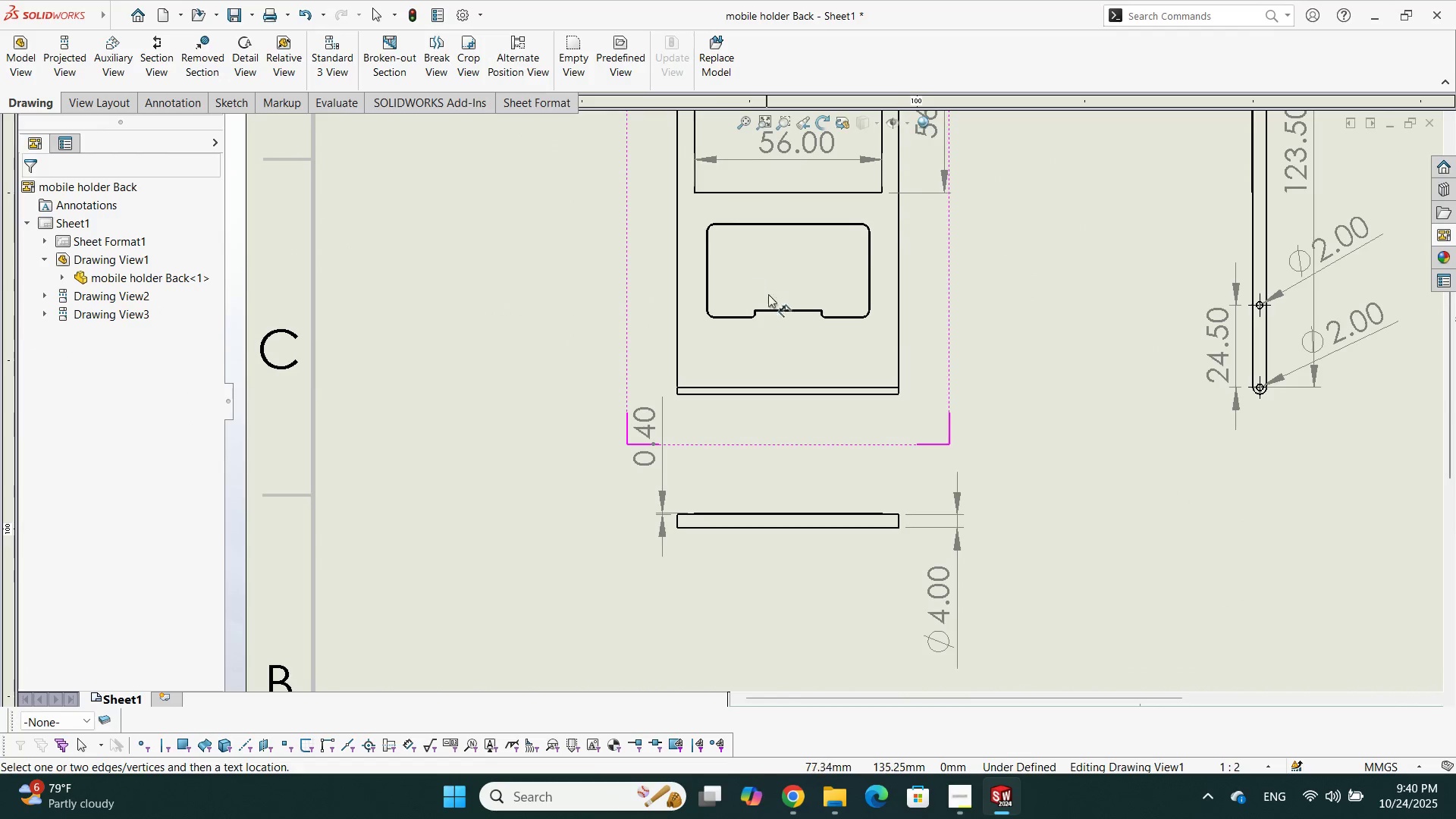 
scroll: coordinate [828, 282], scroll_direction: down, amount: 18.0
 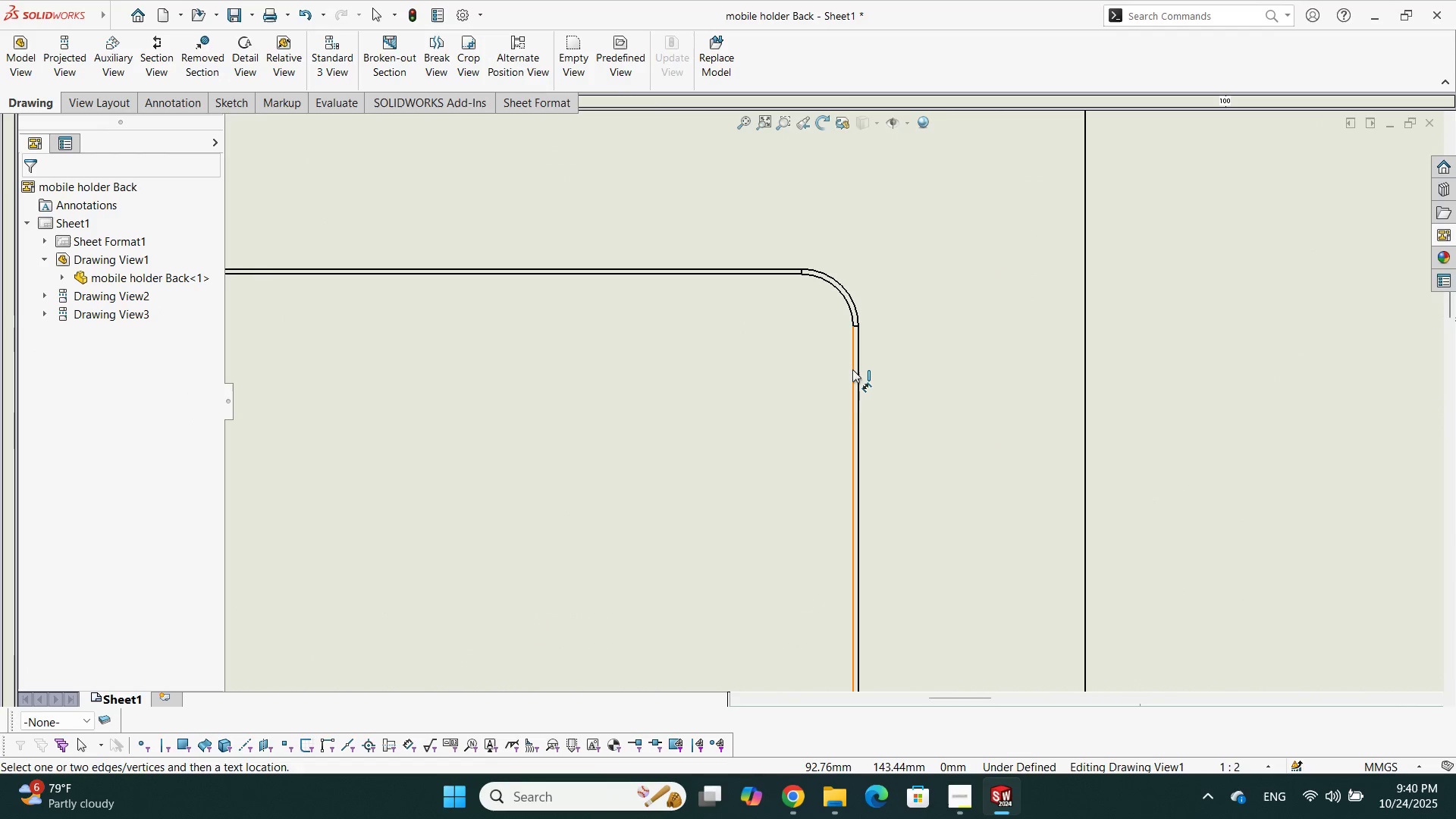 
left_click([852, 369])
 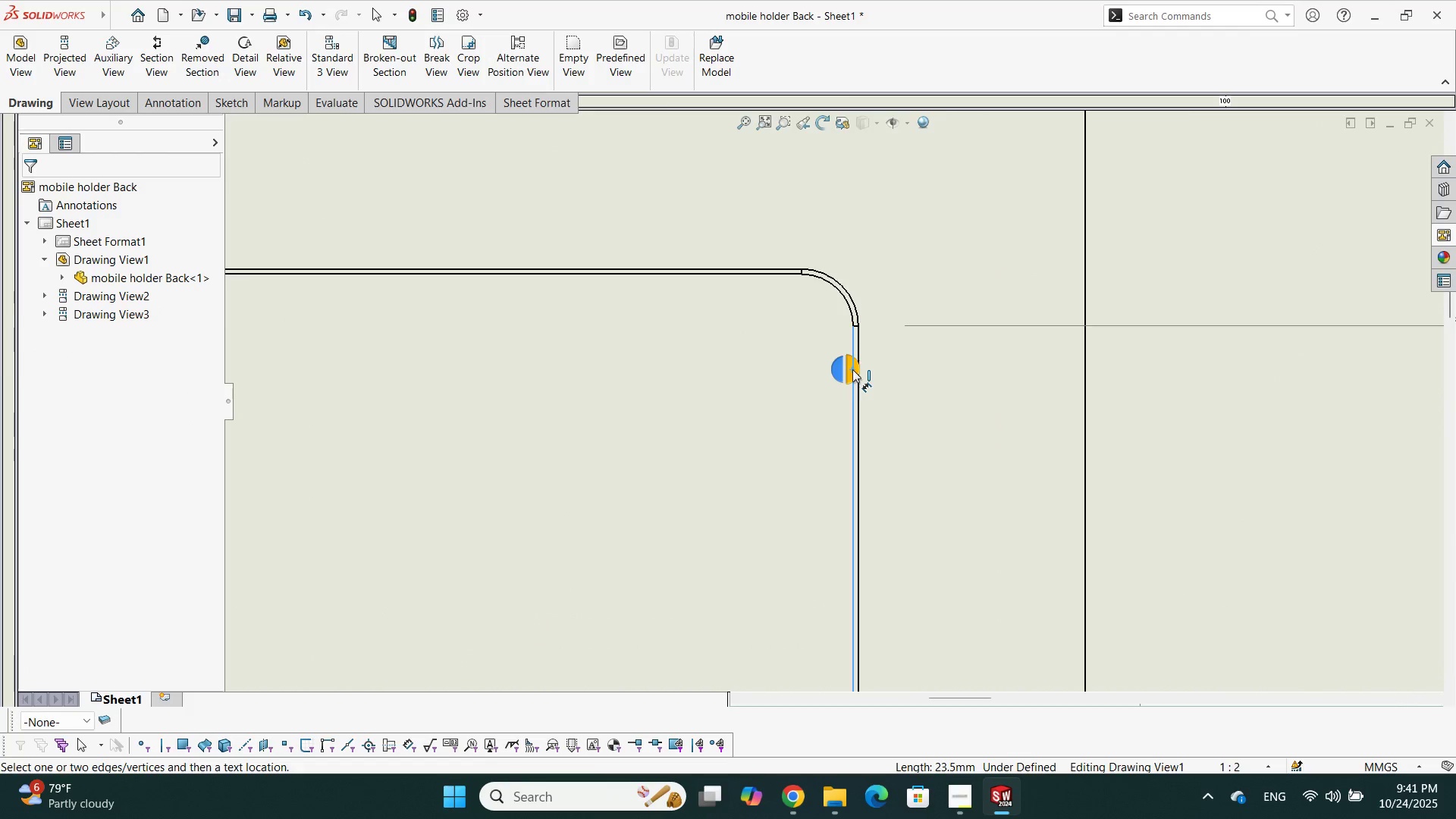 
scroll: coordinate [693, 395], scroll_direction: down, amount: 5.0
 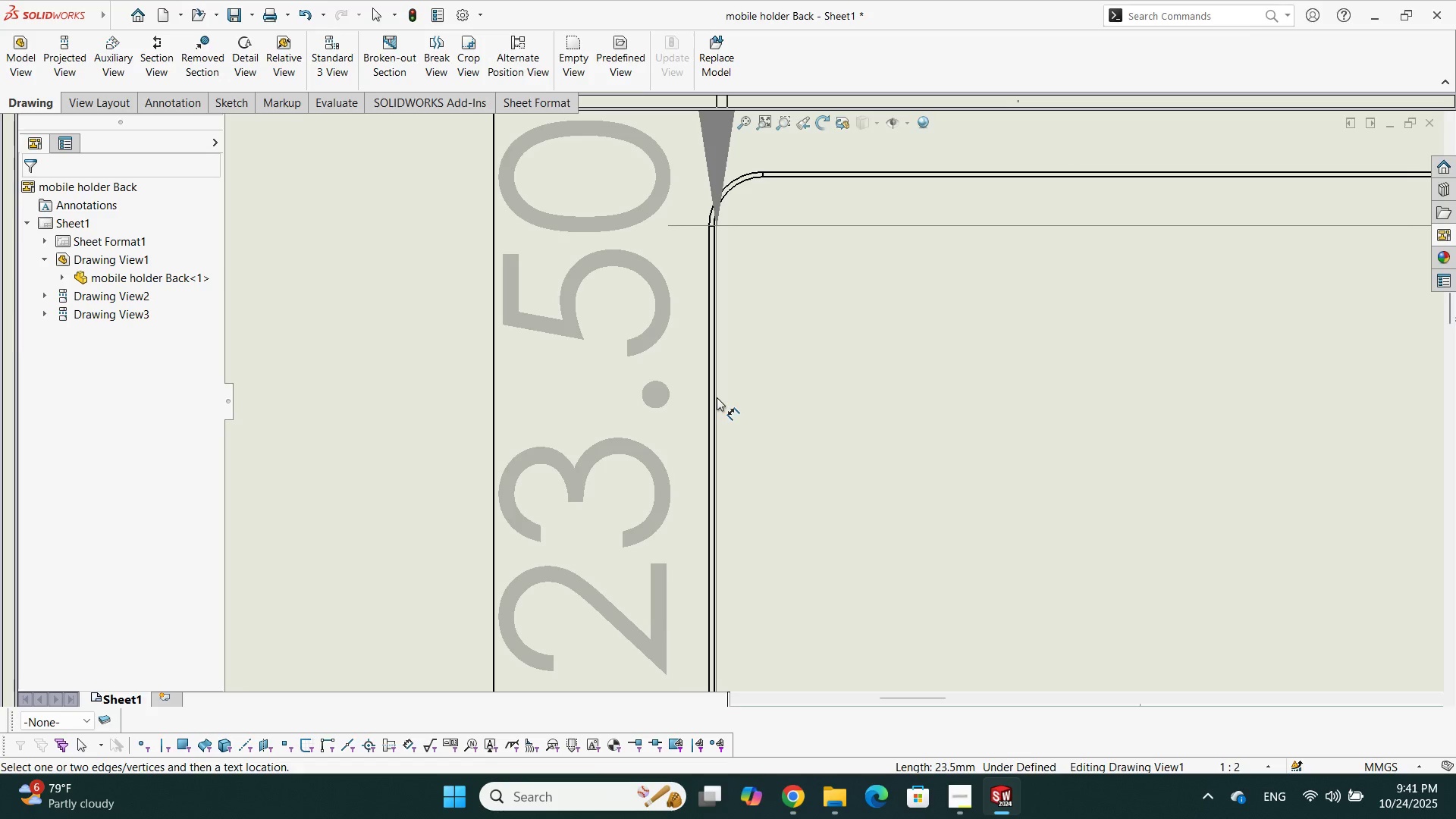 
left_click([716, 397])
 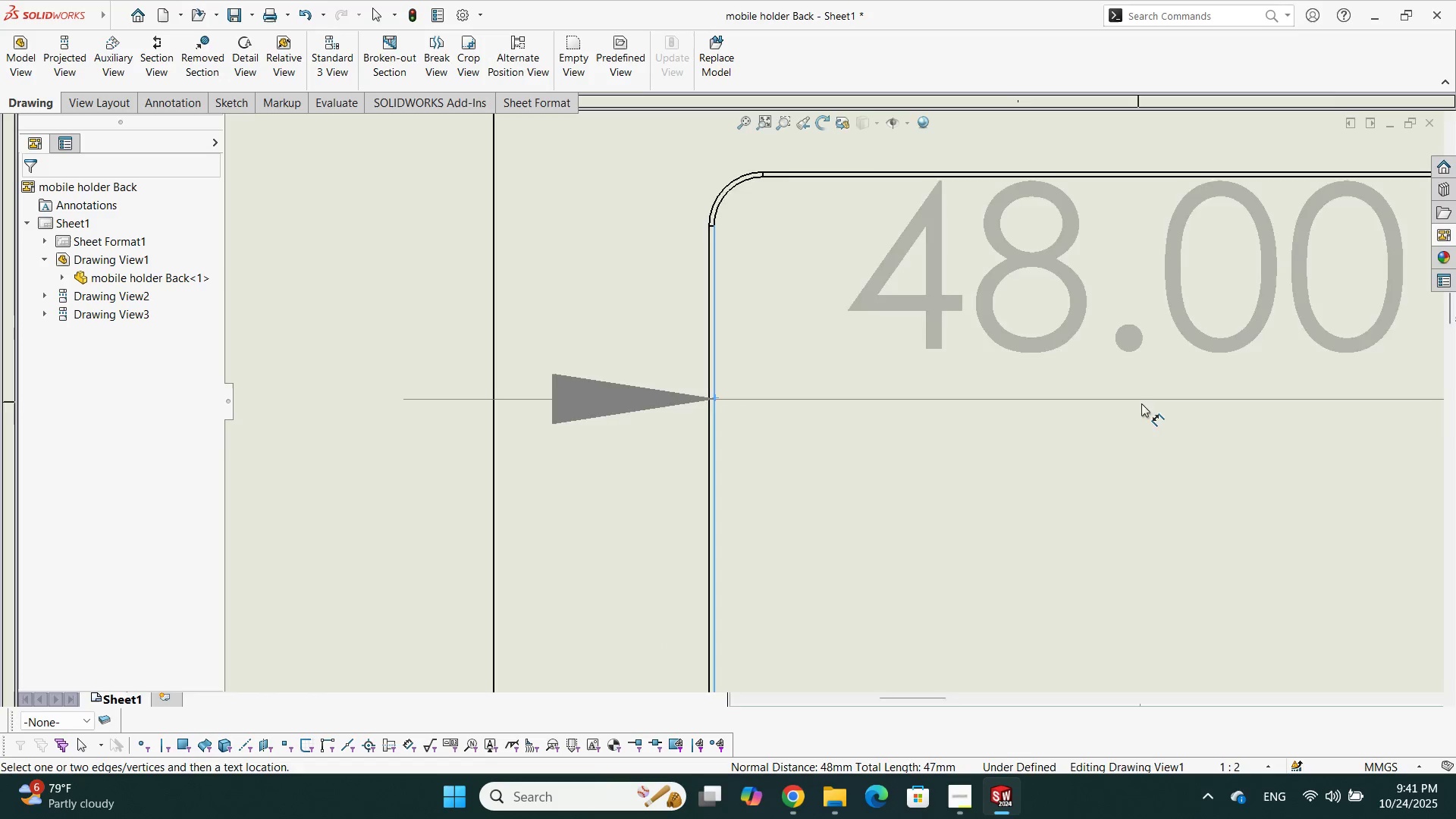 
scroll: coordinate [1142, 419], scroll_direction: up, amount: 5.0
 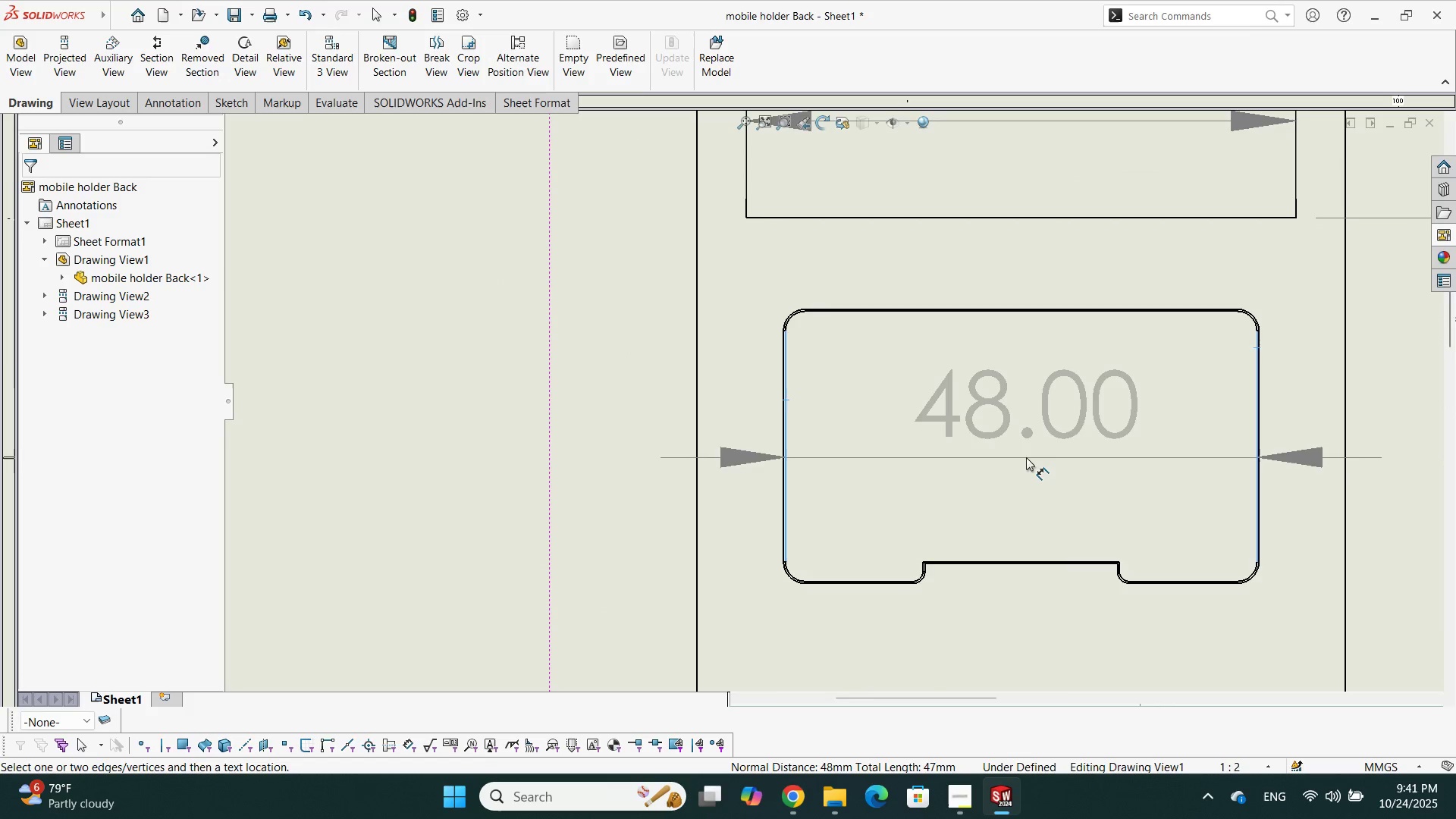 
left_click([1026, 457])
 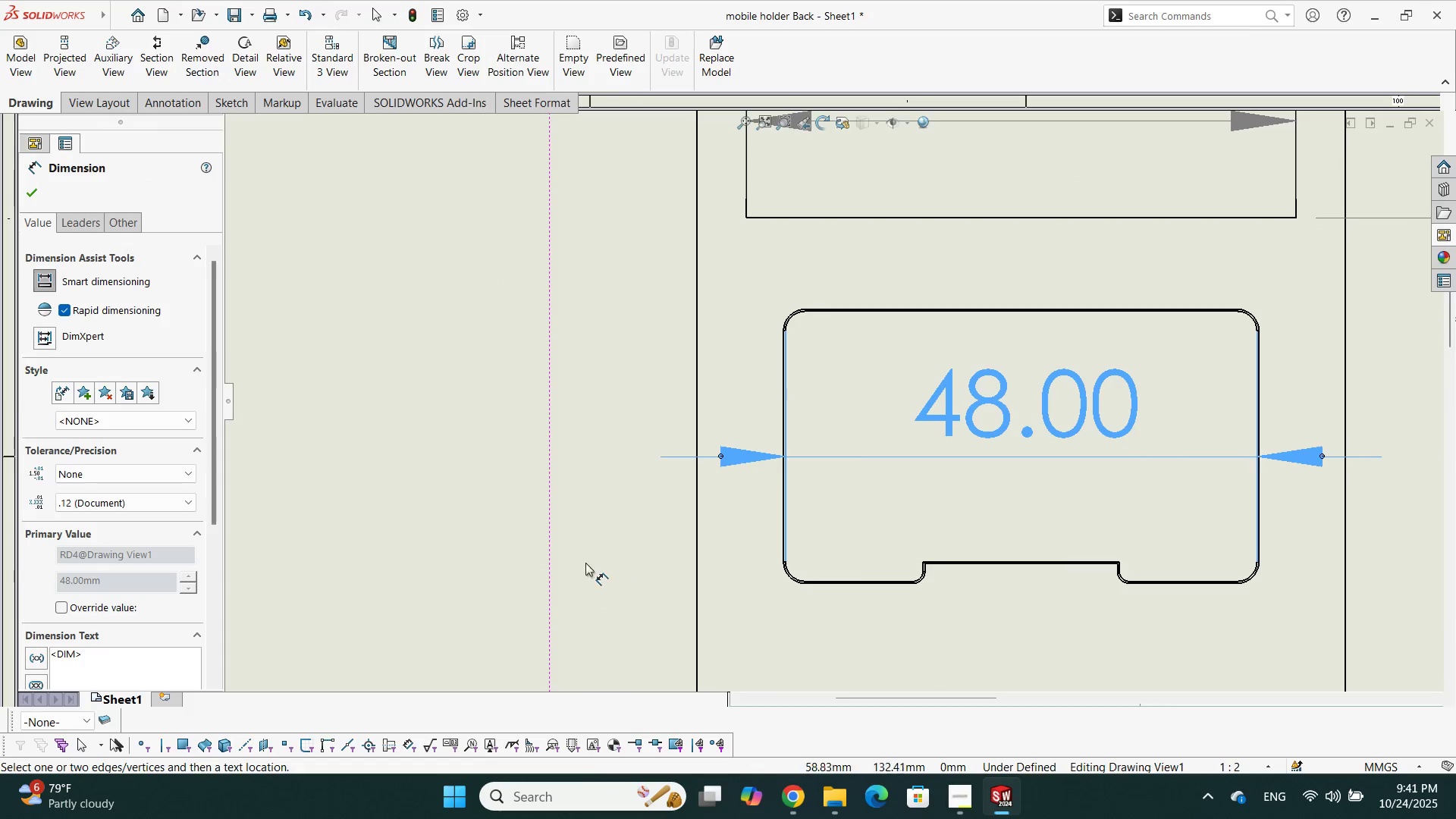 
left_click([575, 552])
 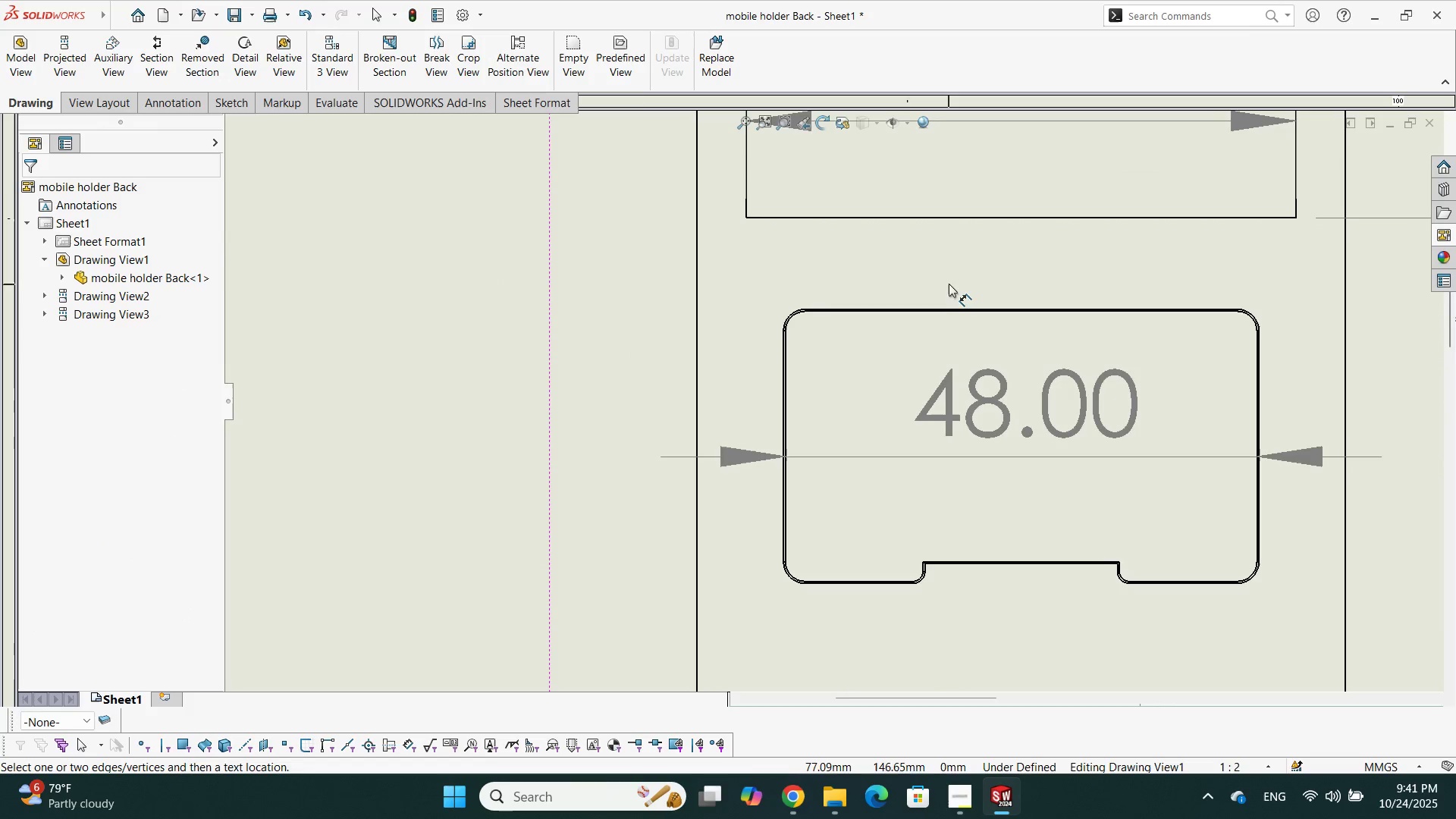 
scroll: coordinate [742, 338], scroll_direction: down, amount: 11.0
 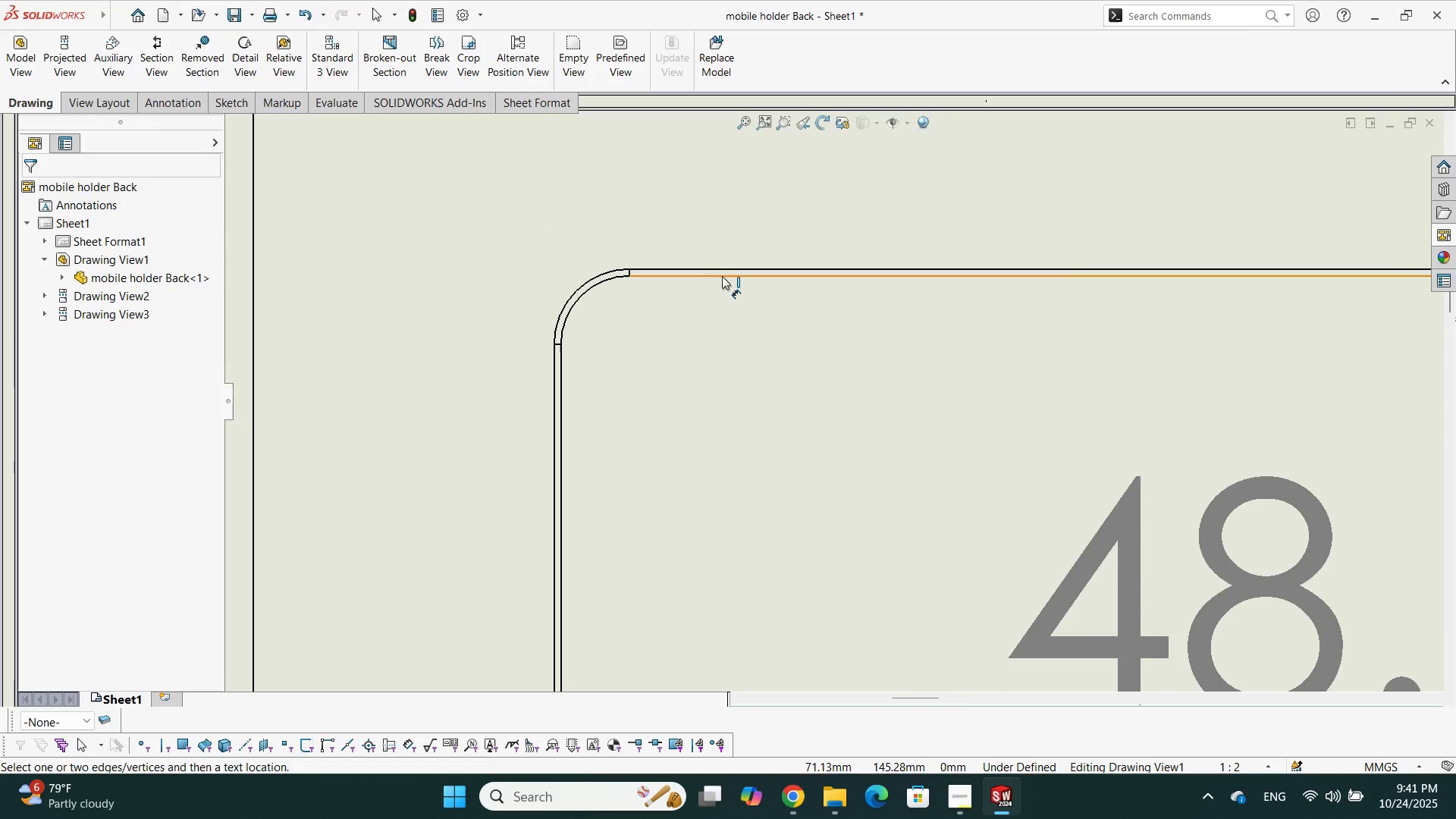 
left_click([722, 276])
 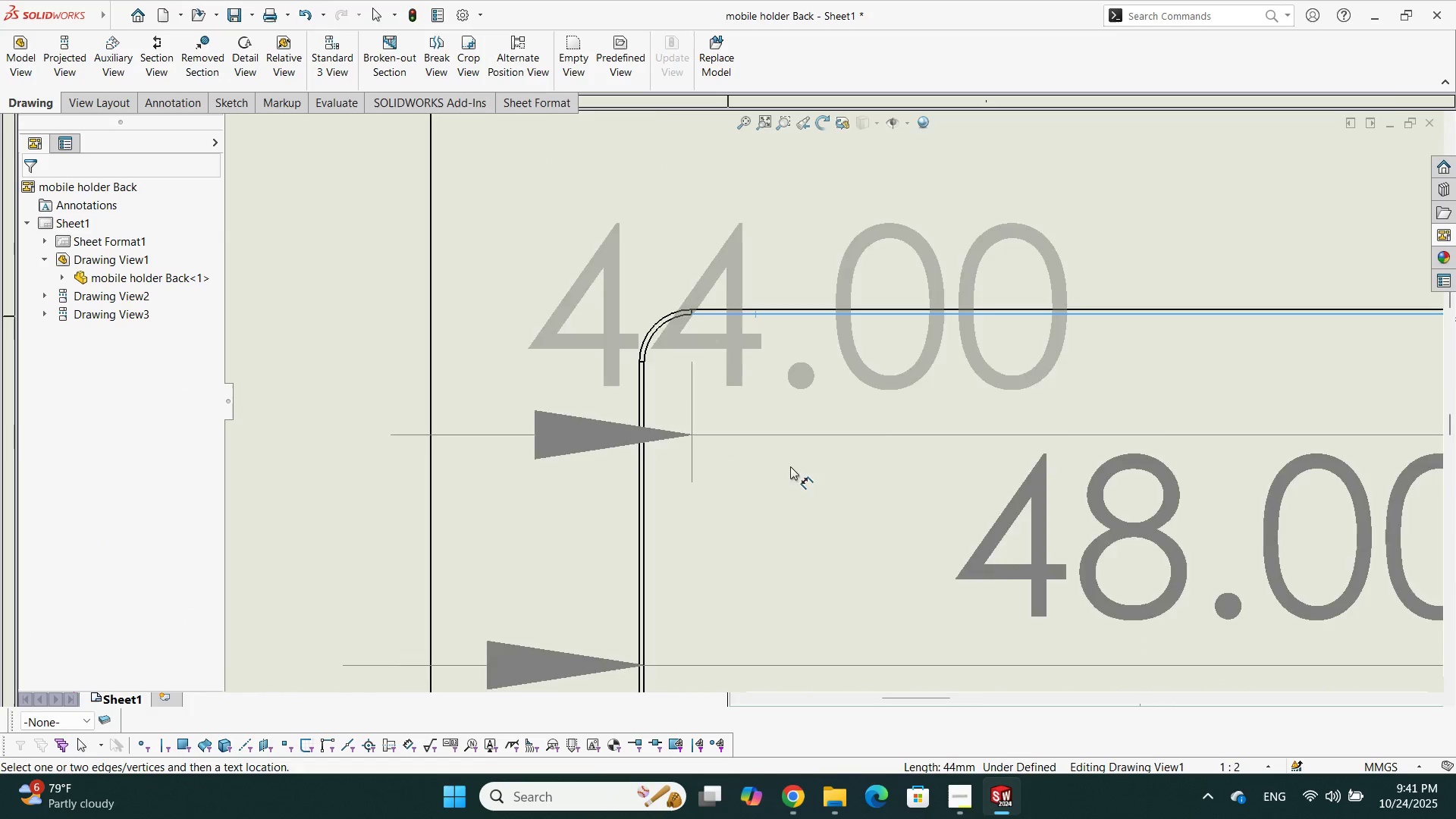 
scroll: coordinate [832, 599], scroll_direction: up, amount: 1.0
 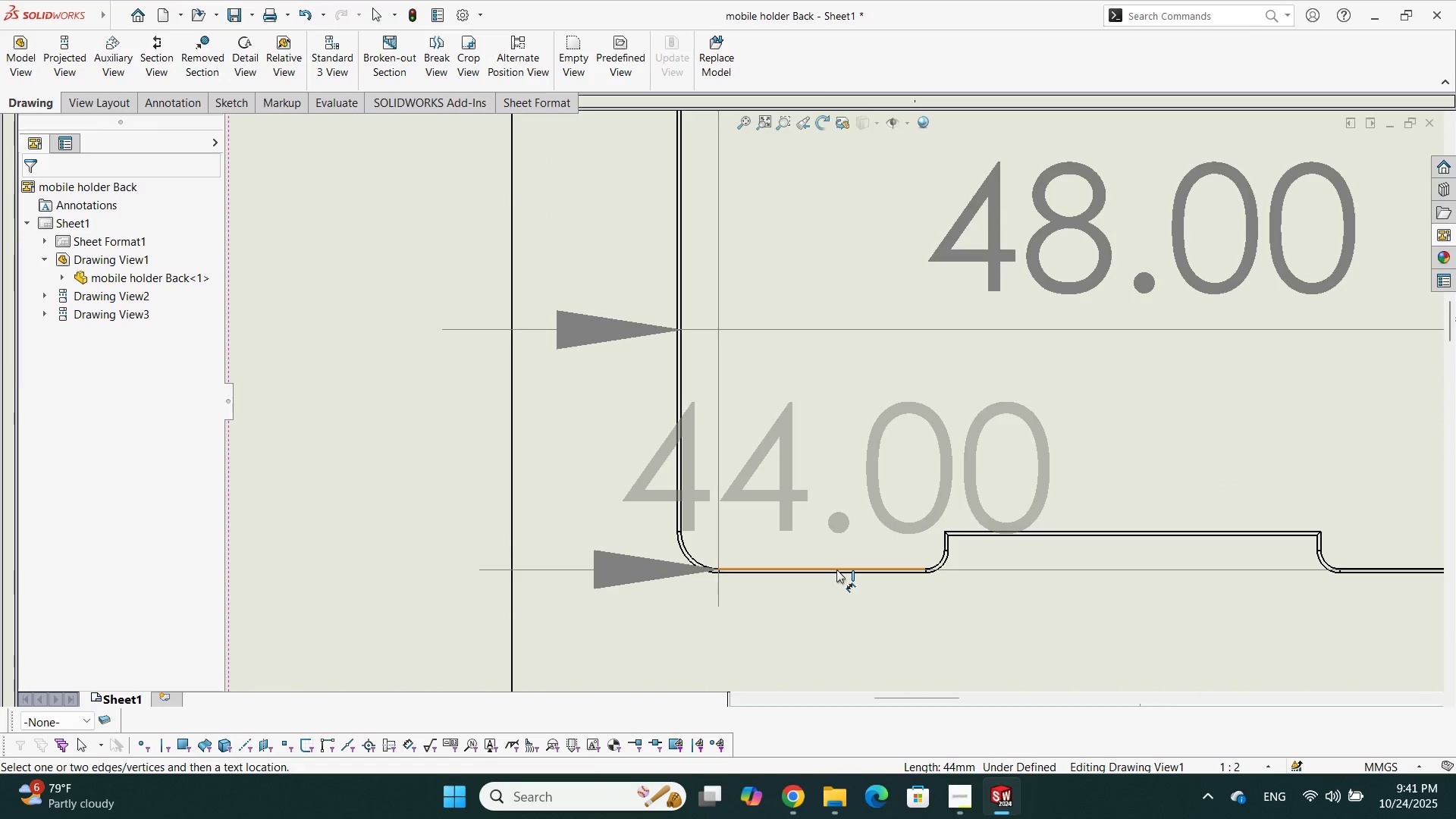 
left_click([836, 570])
 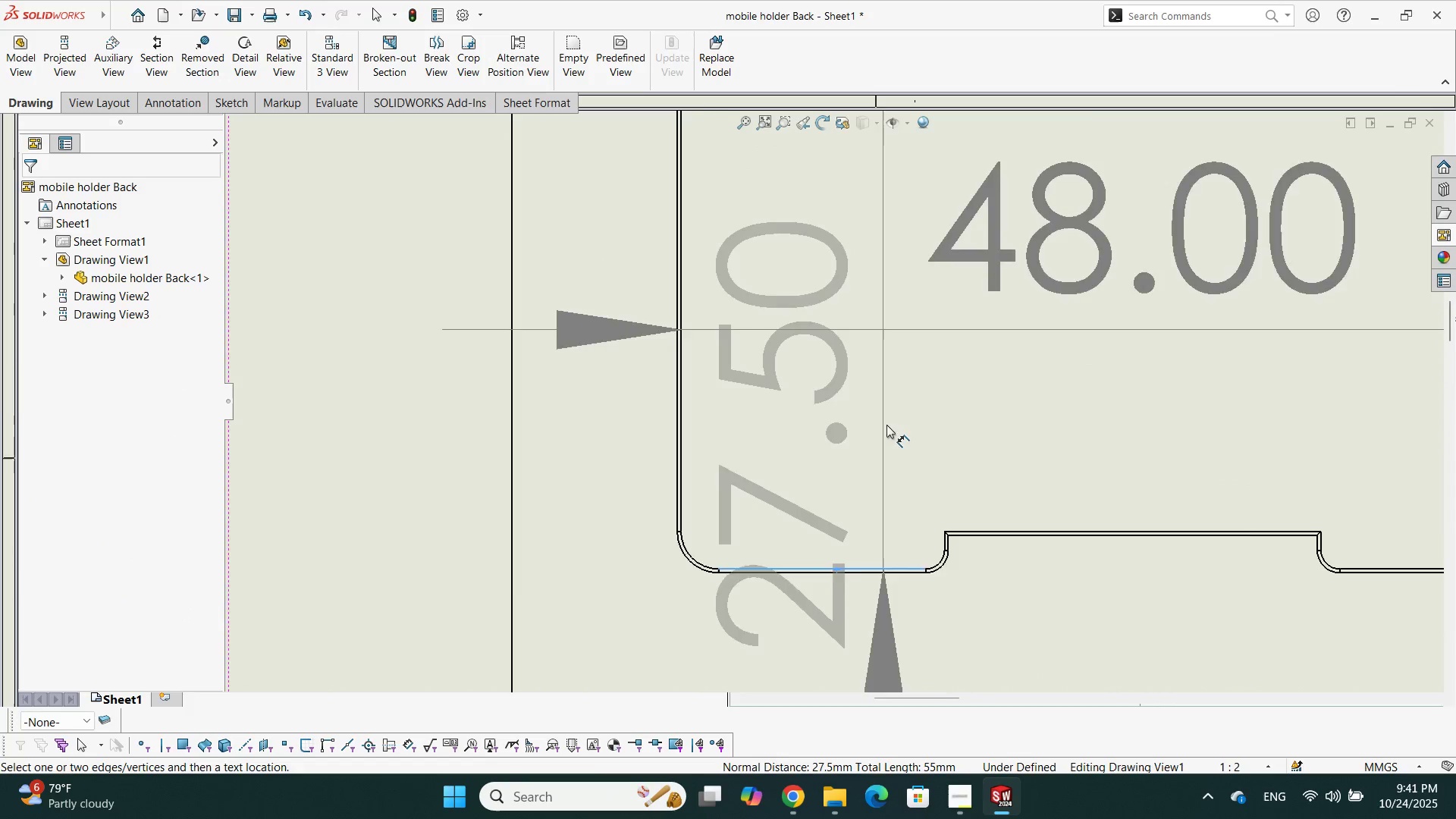 
scroll: coordinate [645, 367], scroll_direction: up, amount: 6.0
 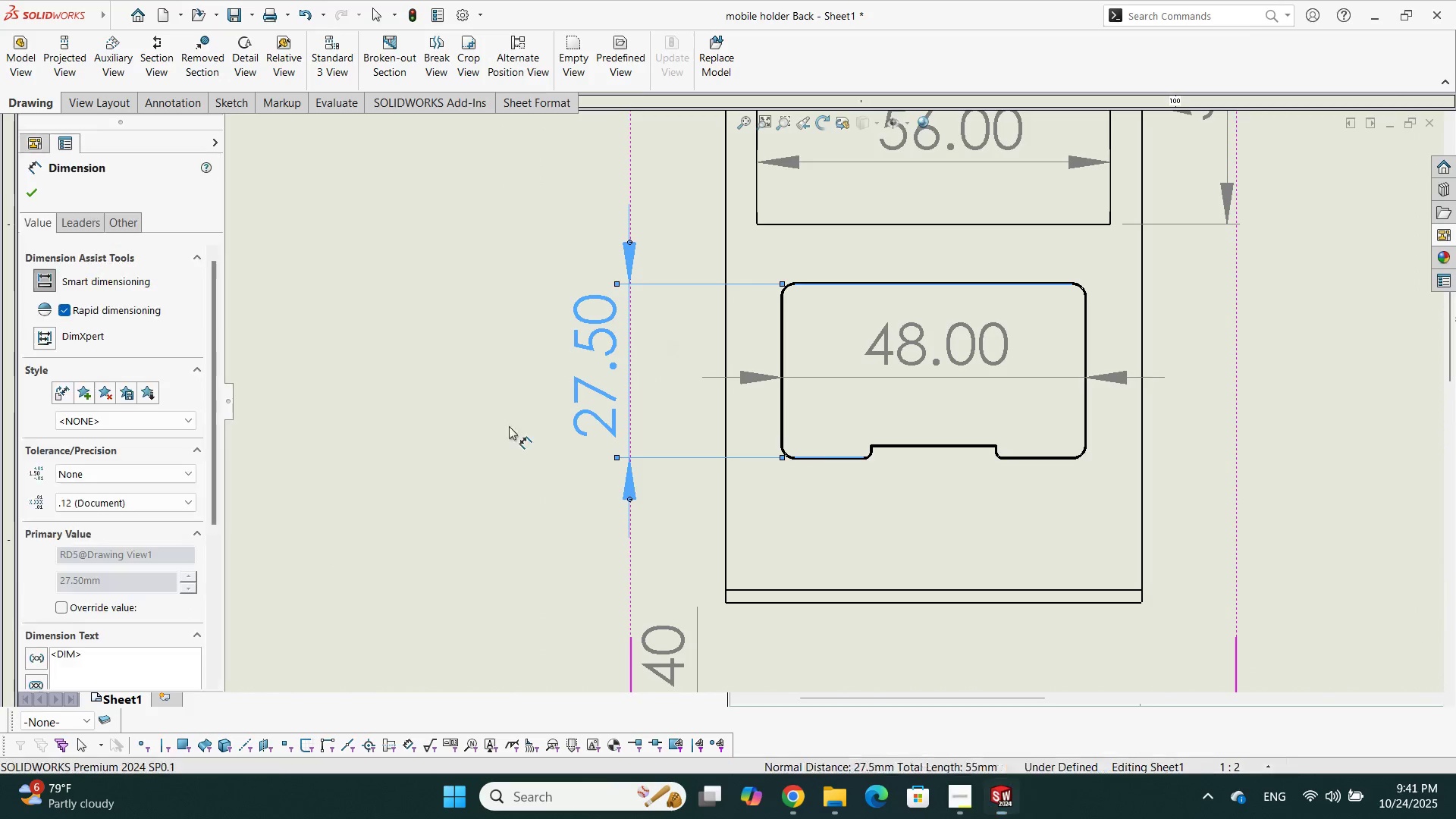 
double_click([491, 430])
 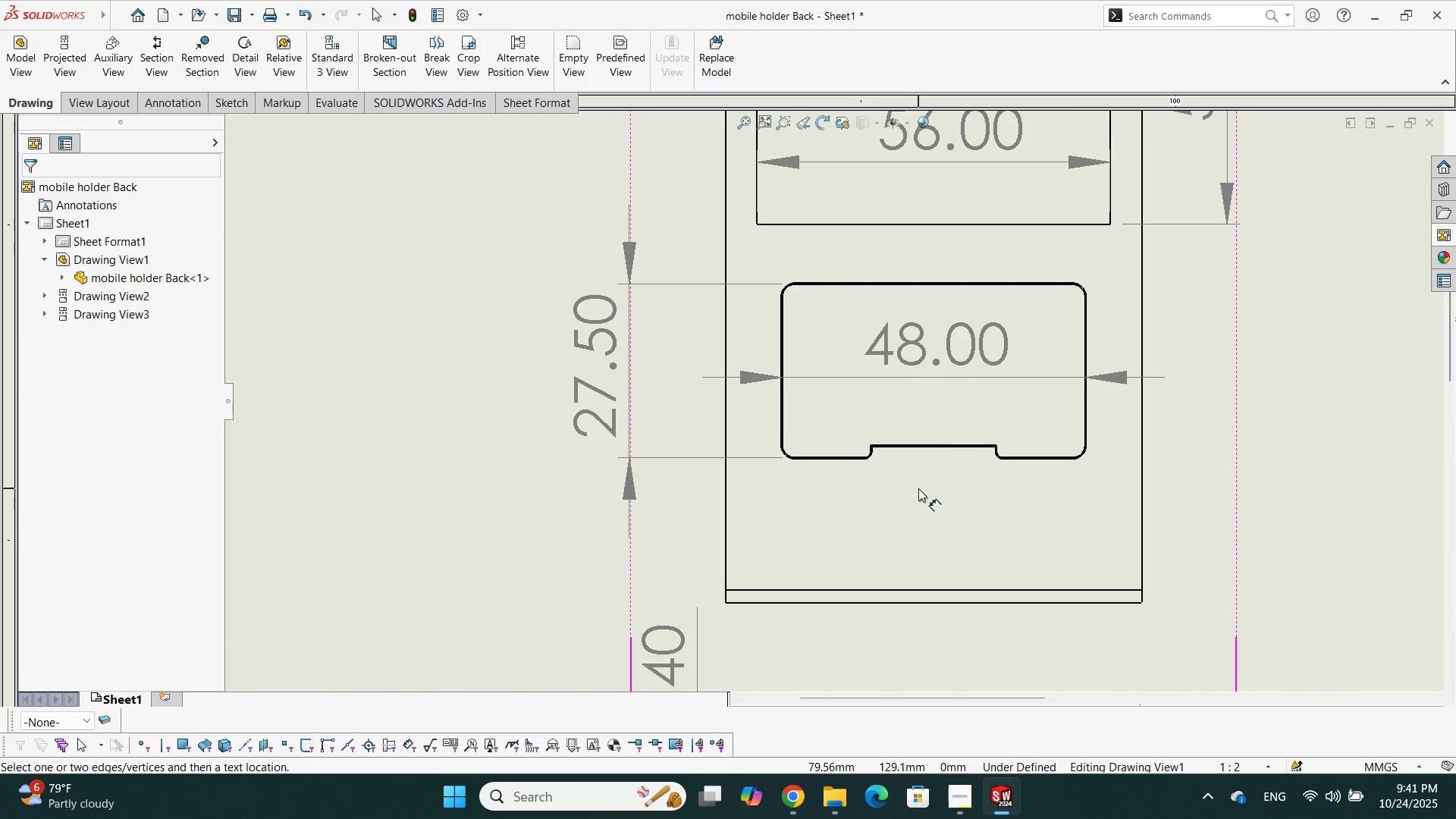 
scroll: coordinate [792, 444], scroll_direction: down, amount: 18.0
 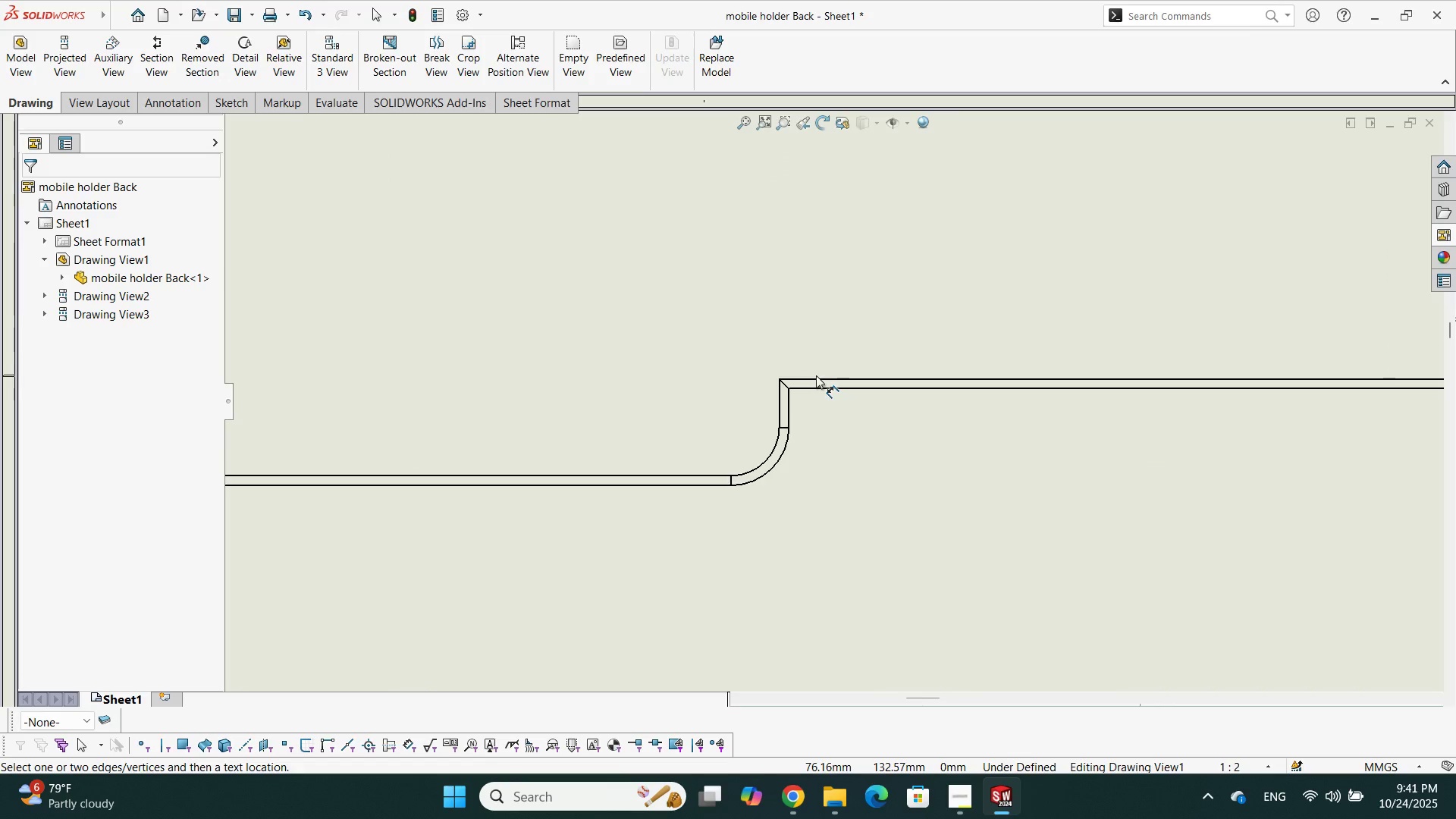 
left_click([818, 377])
 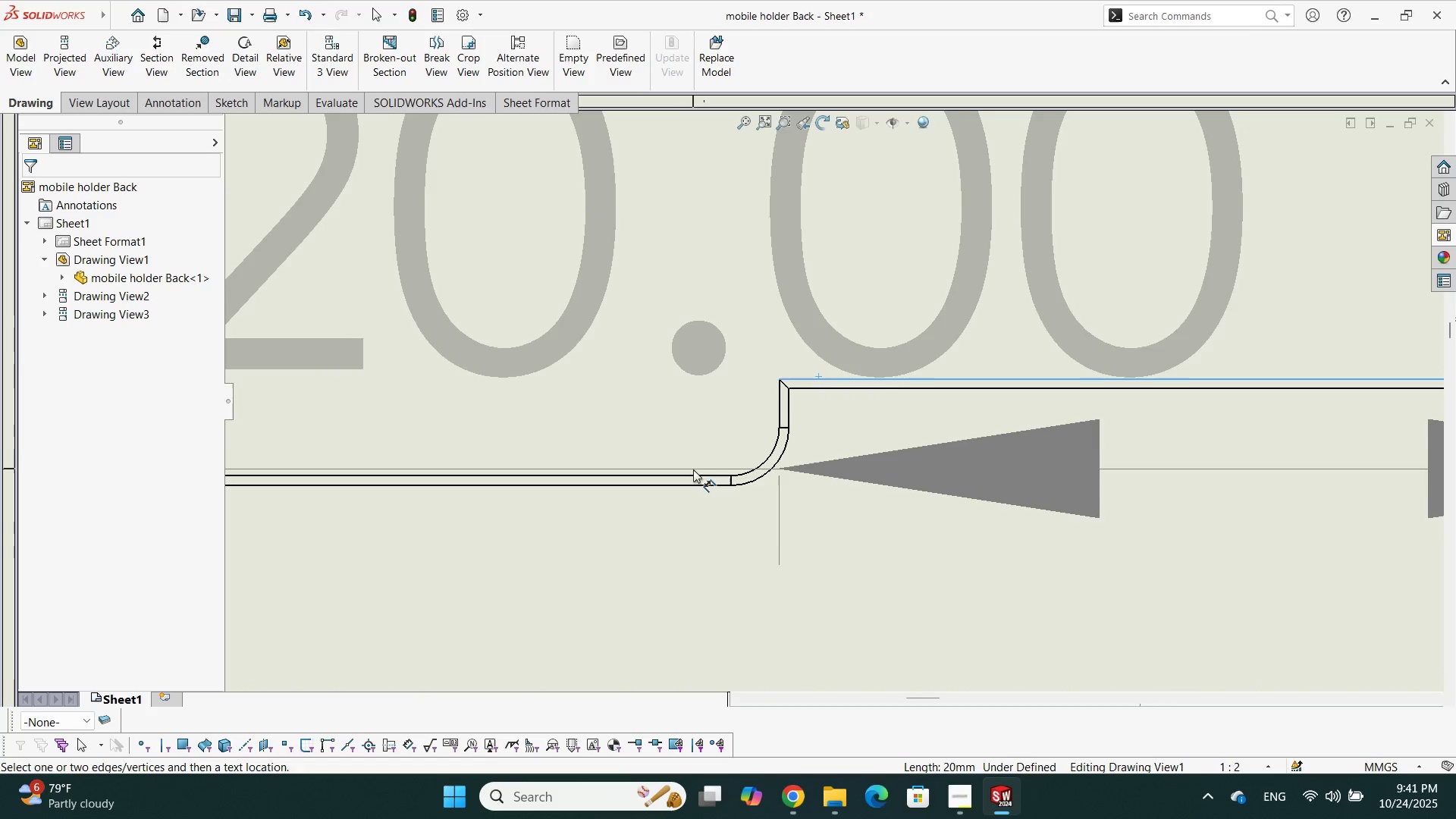 
left_click([697, 476])
 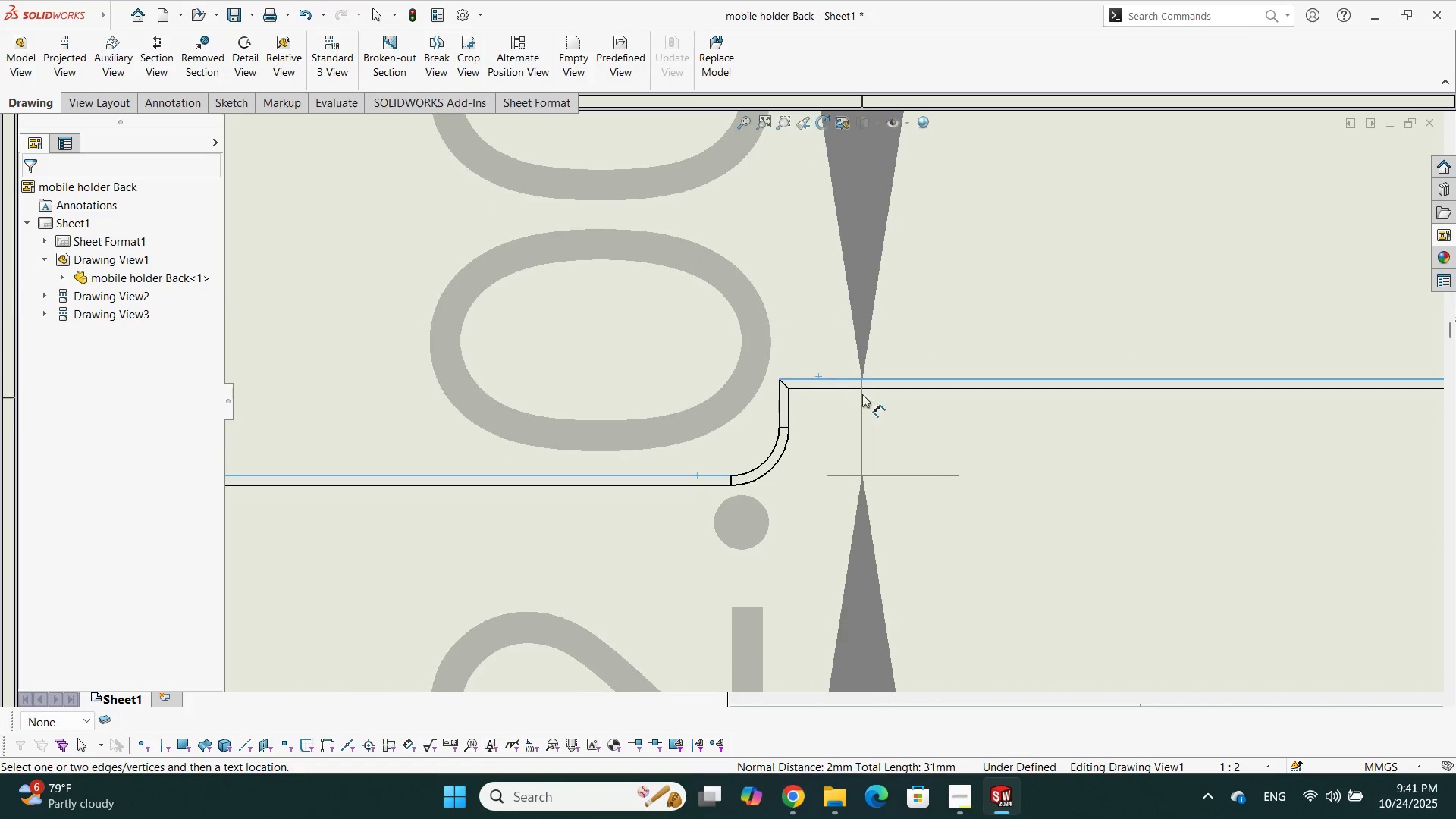 
scroll: coordinate [964, 314], scroll_direction: up, amount: 8.0
 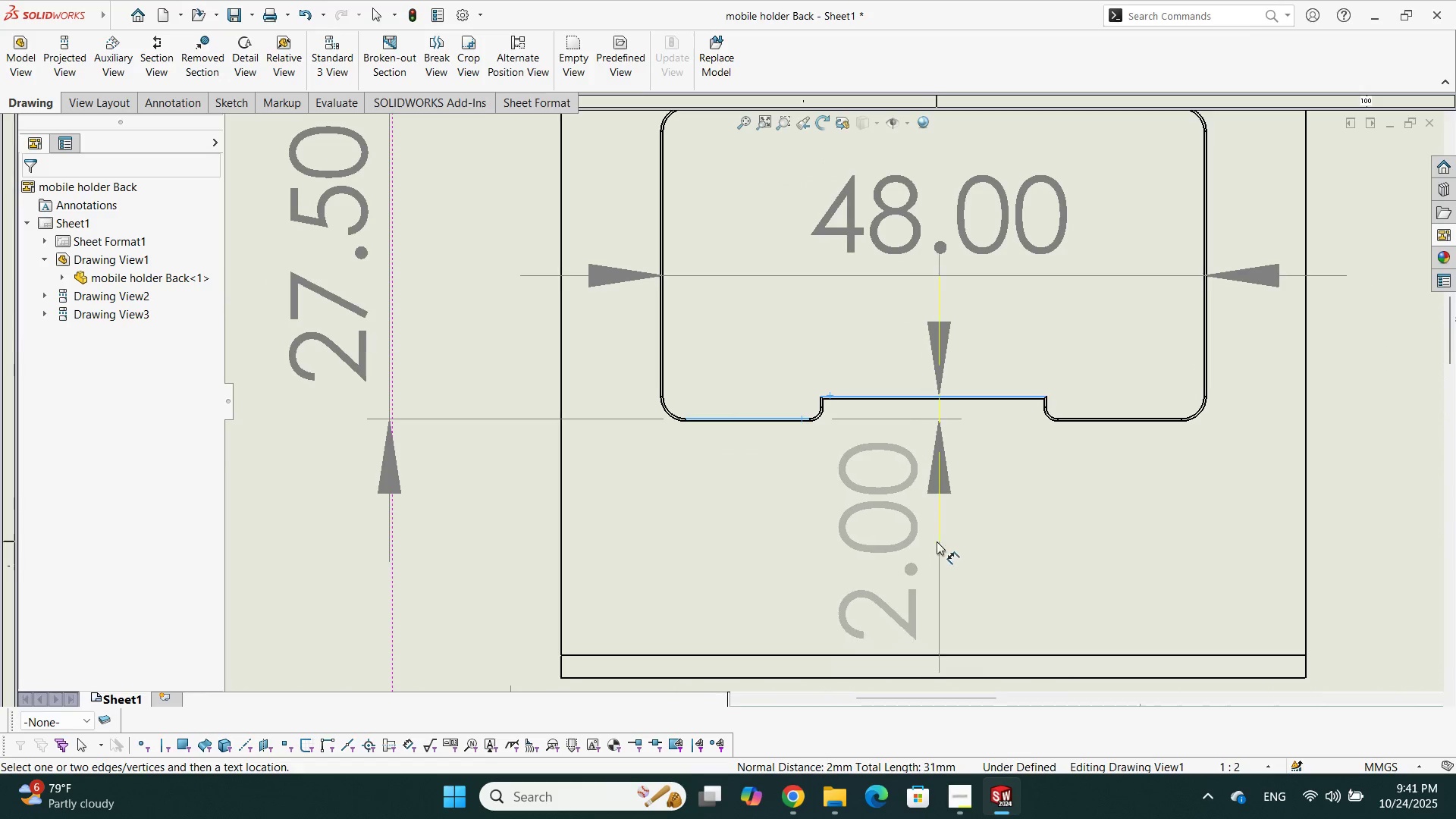 
left_click([934, 541])
 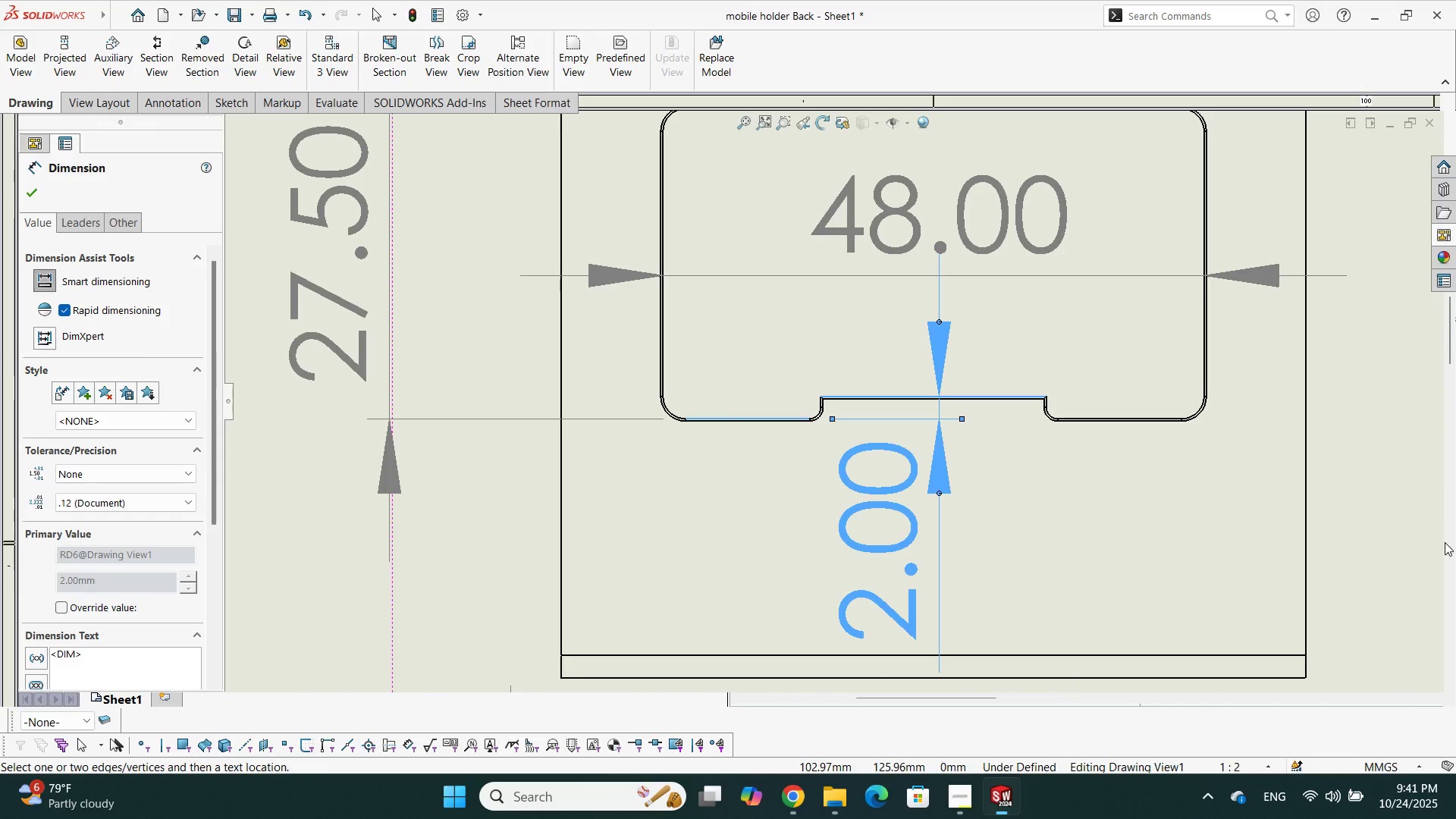 
scroll: coordinate [1441, 535], scroll_direction: up, amount: 1.0
 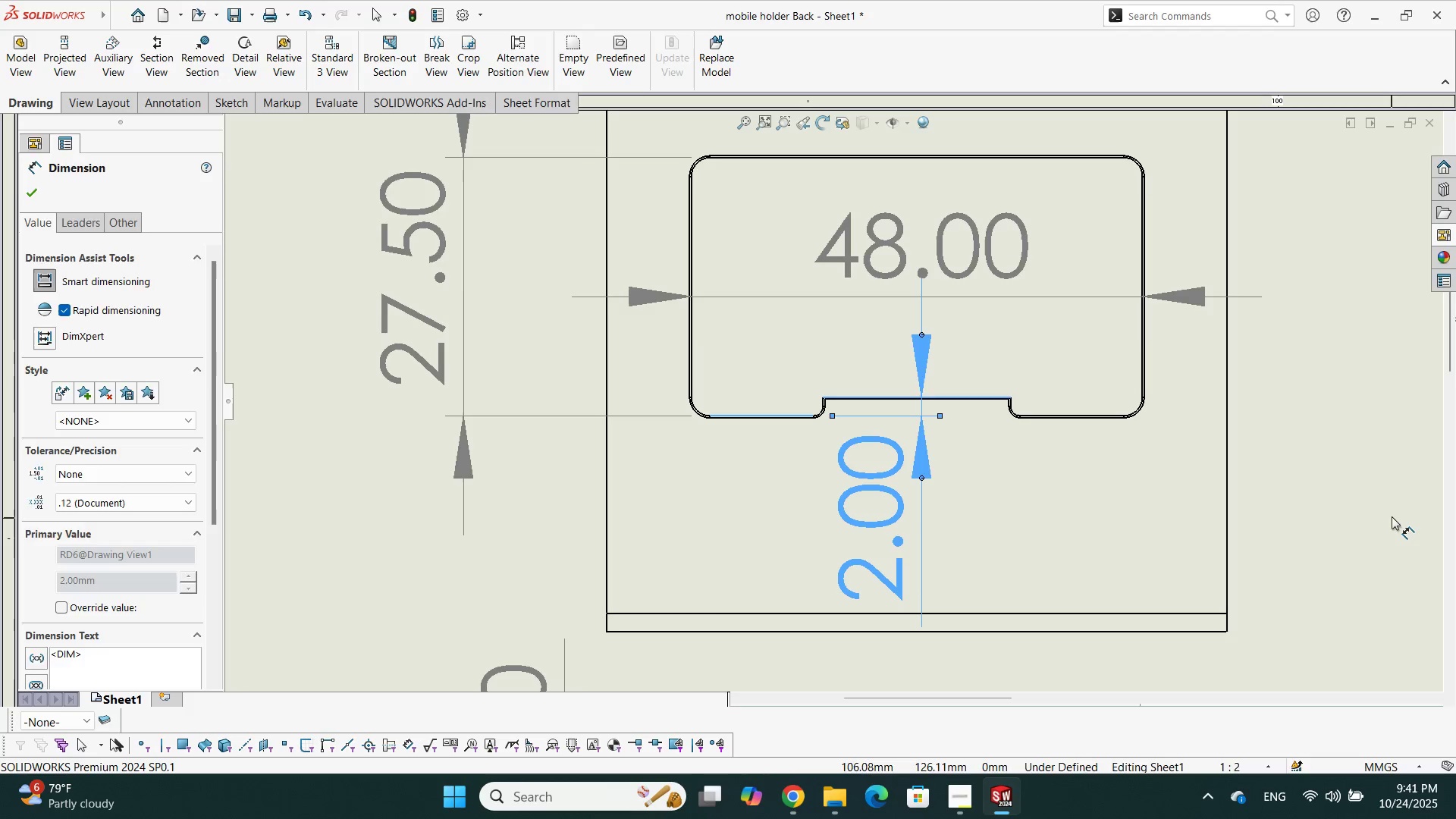 
left_click_drag(start_coordinate=[1392, 516], to_coordinate=[1385, 518])
 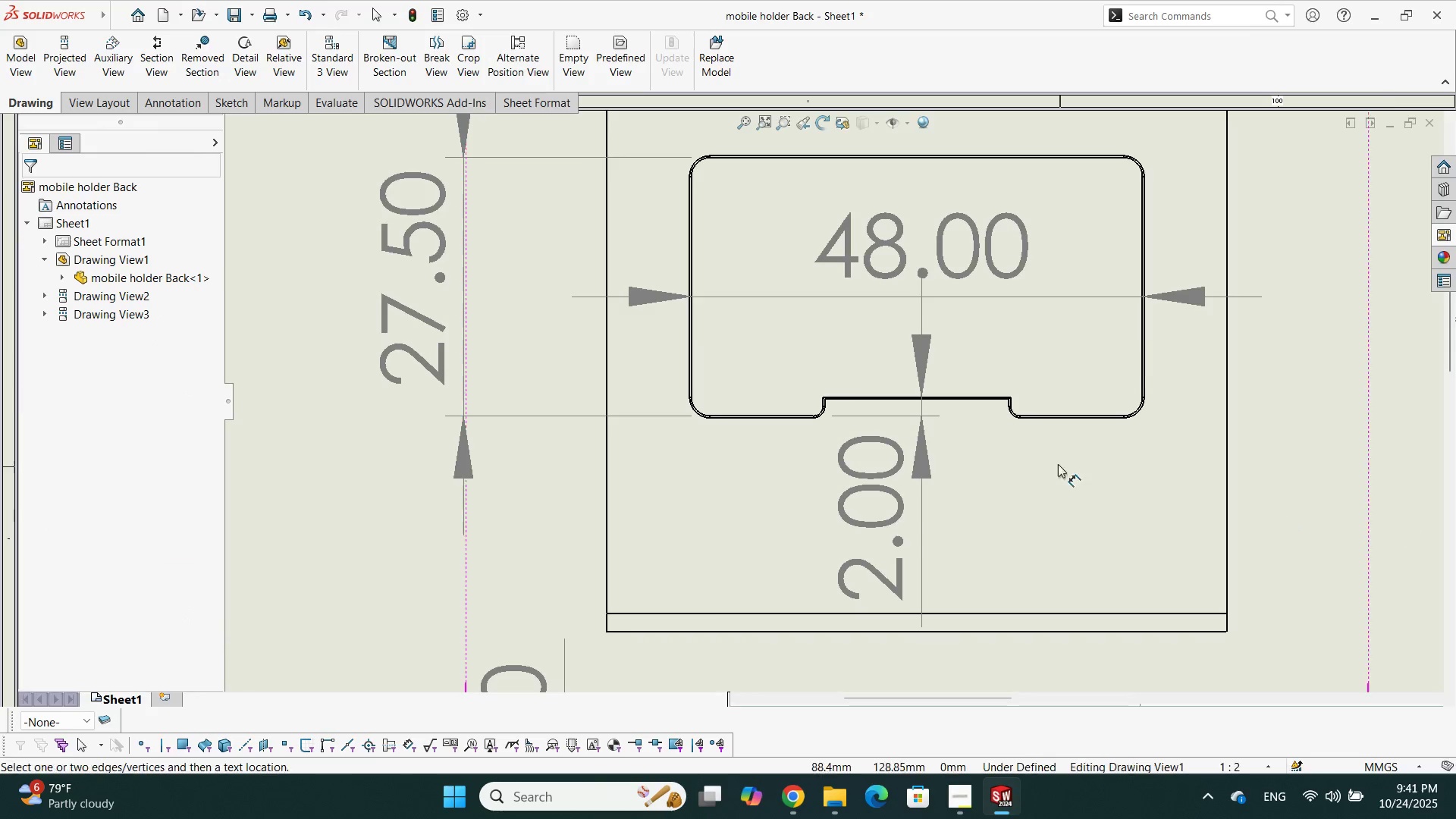 
scroll: coordinate [891, 358], scroll_direction: down, amount: 15.0
 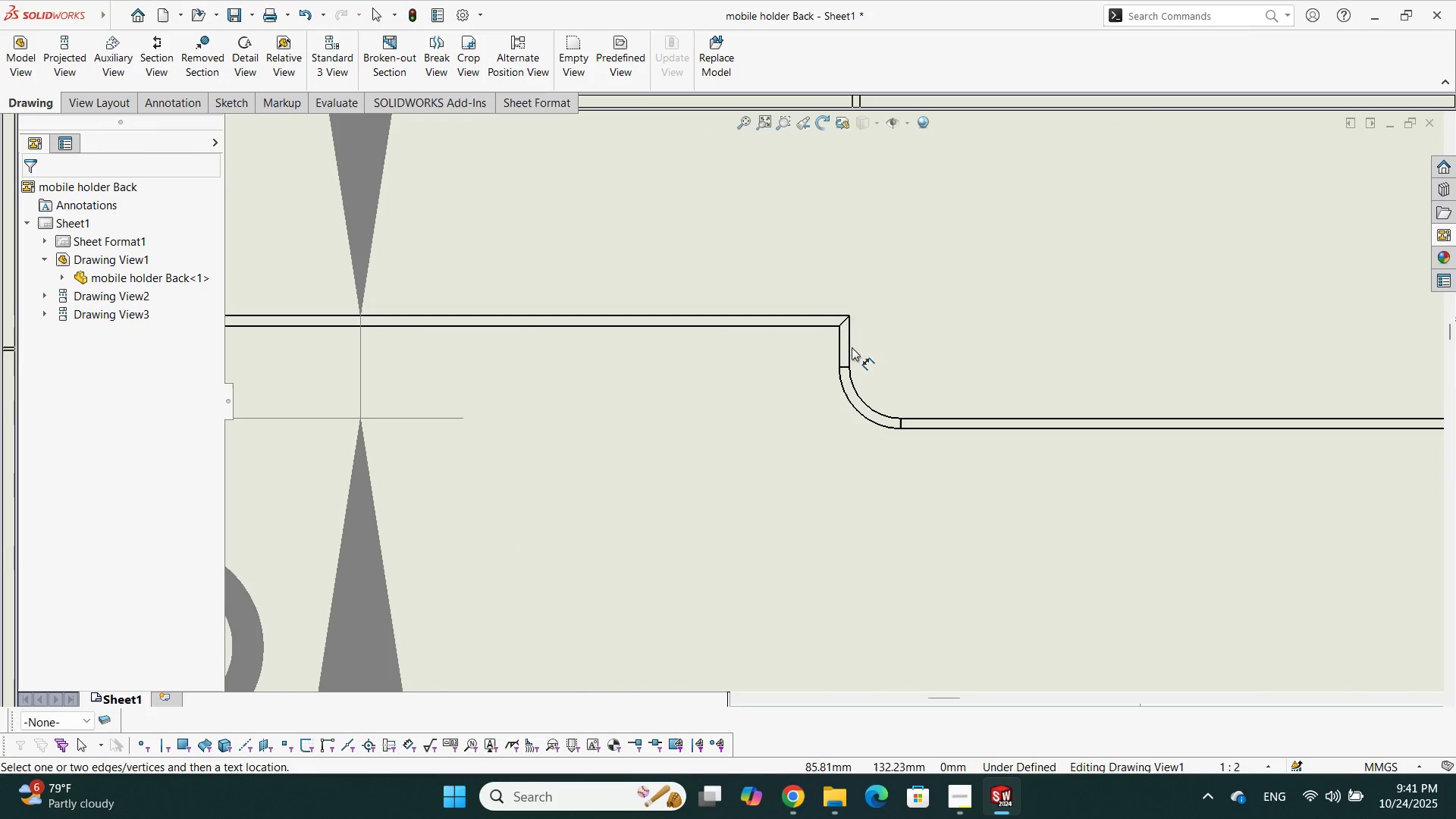 
left_click([852, 347])
 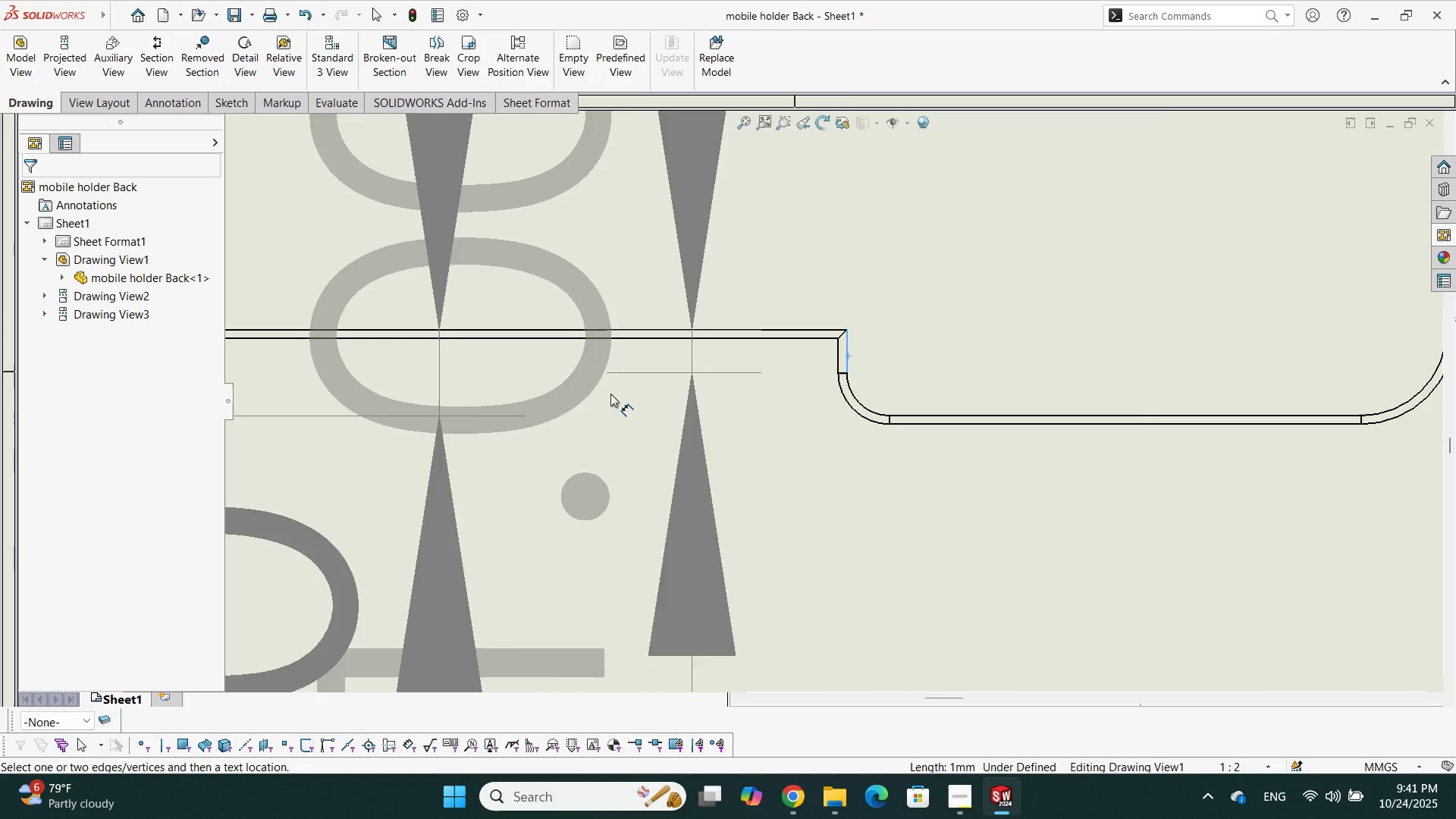 
scroll: coordinate [800, 360], scroll_direction: down, amount: 3.0
 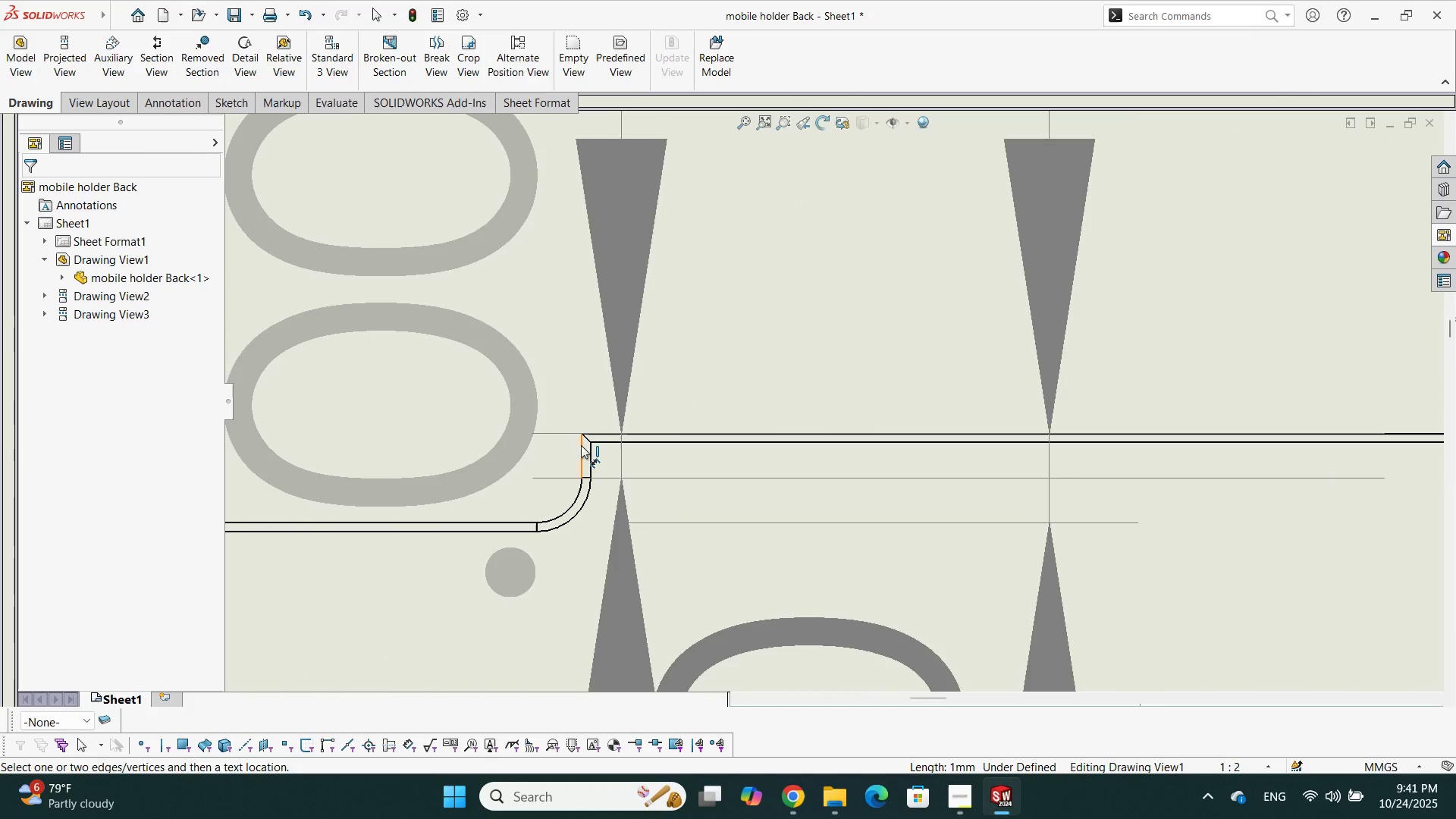 
left_click([582, 442])
 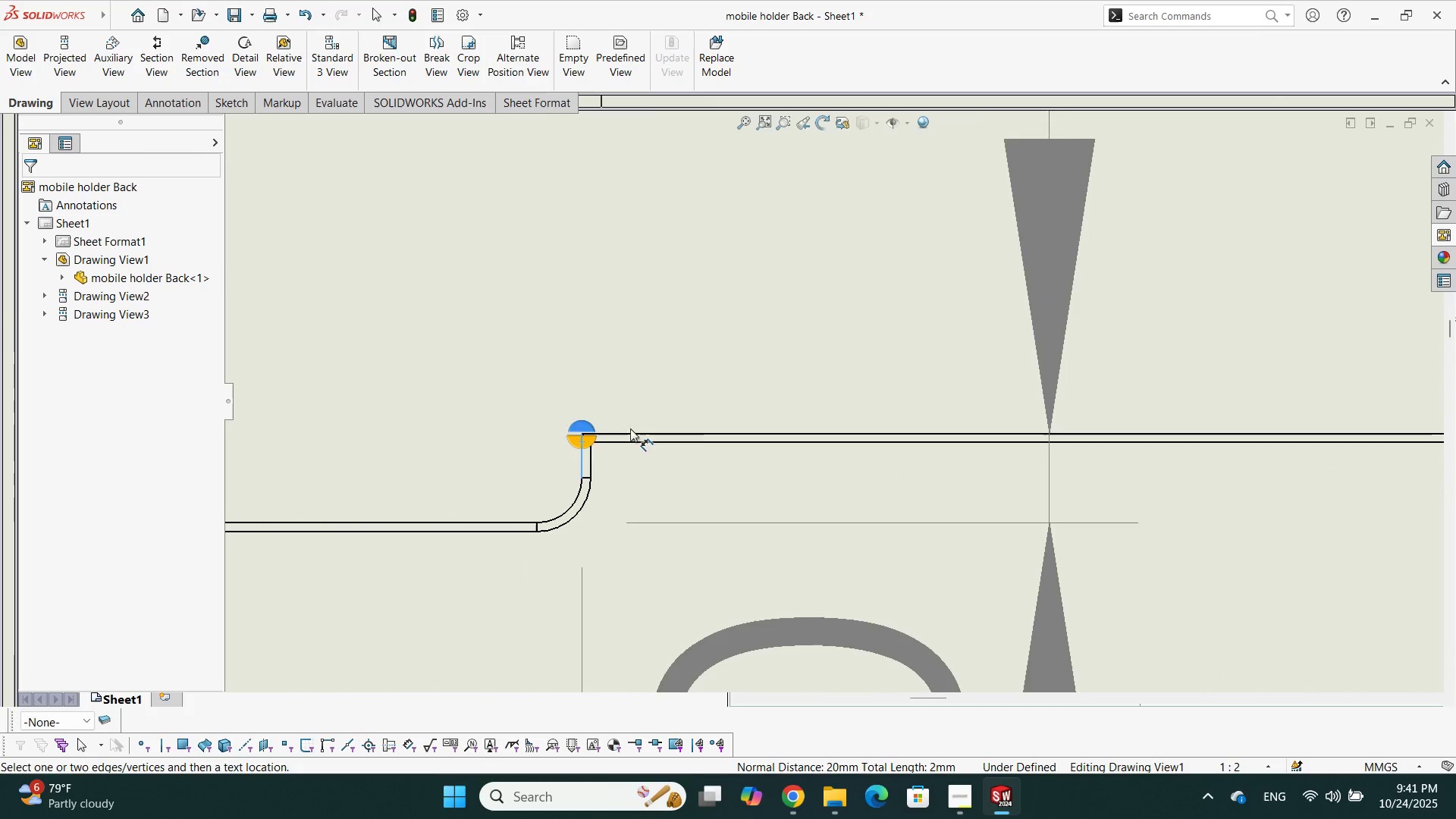 
scroll: coordinate [1178, 535], scroll_direction: up, amount: 10.0
 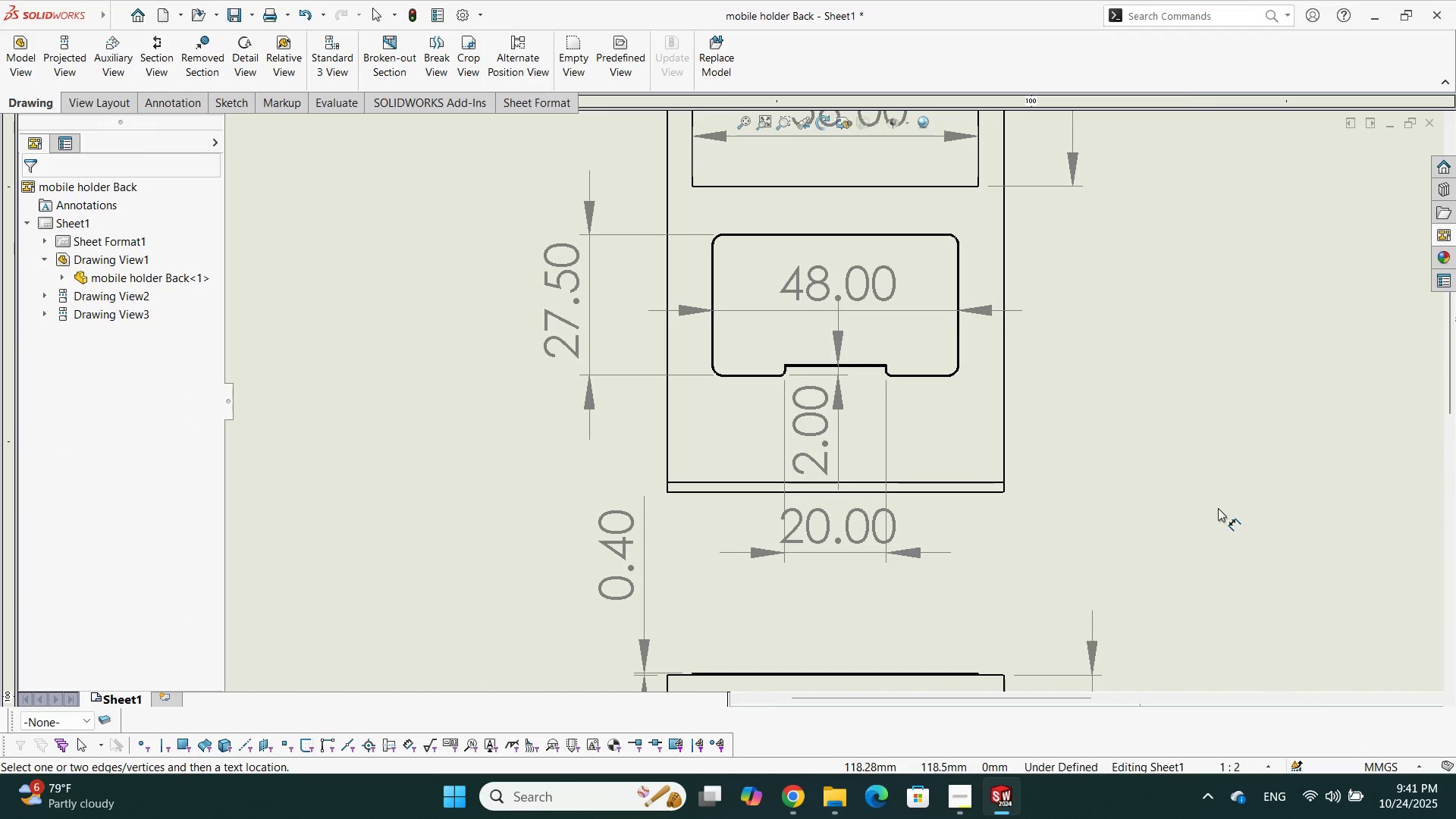 
scroll: coordinate [832, 435], scroll_direction: down, amount: 18.0
 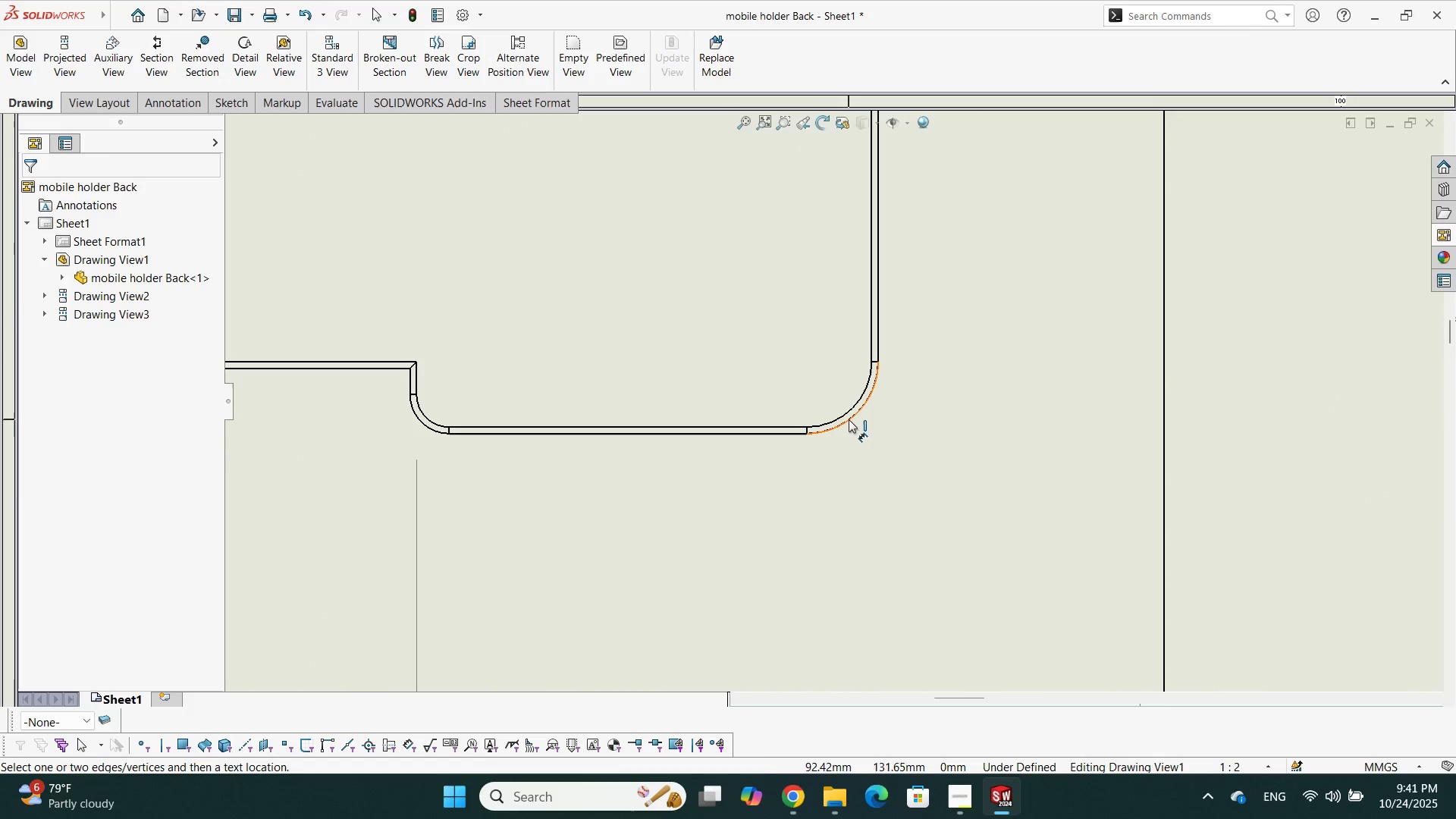 
left_click([849, 419])
 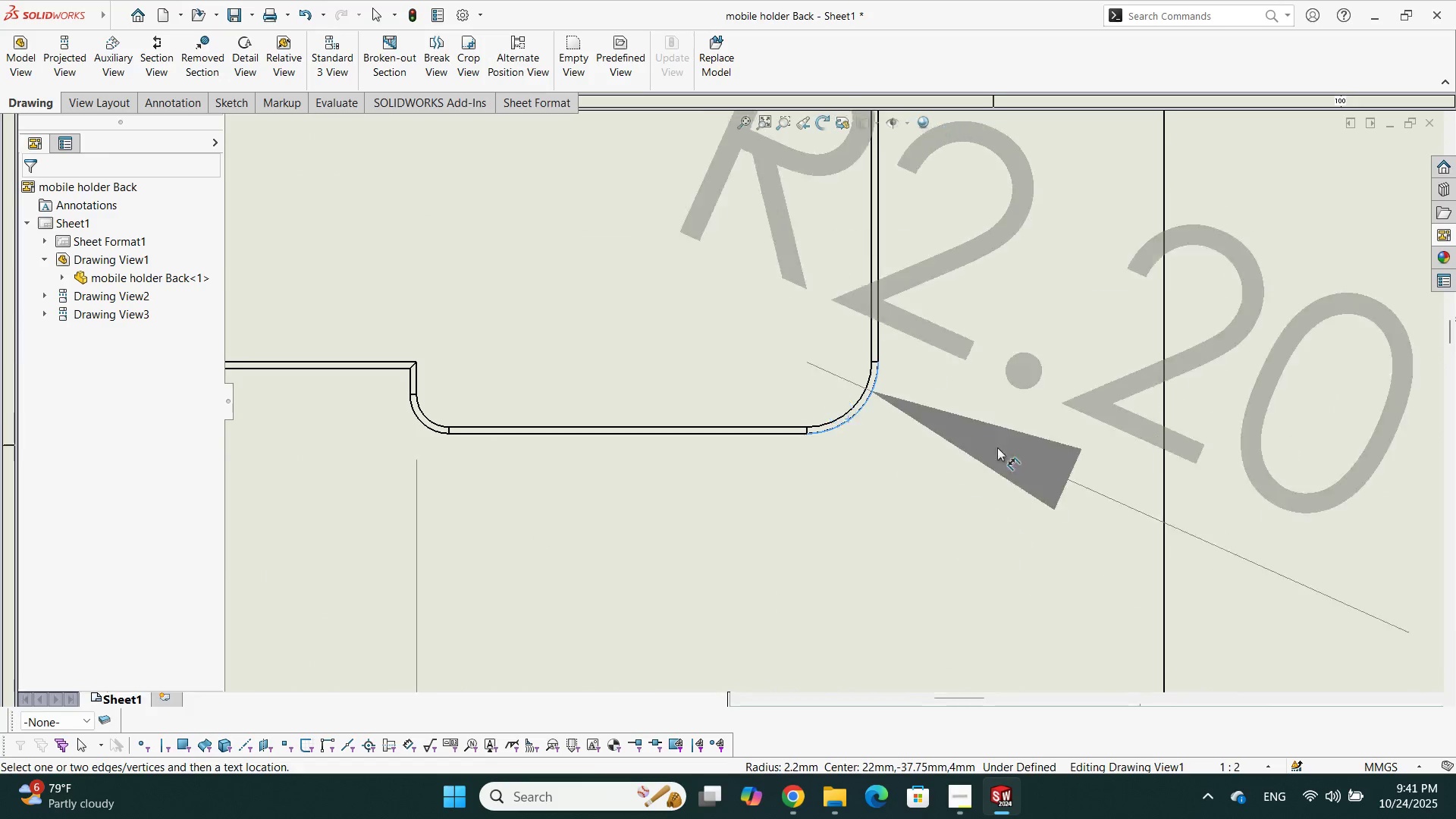 
scroll: coordinate [1051, 496], scroll_direction: up, amount: 17.0
 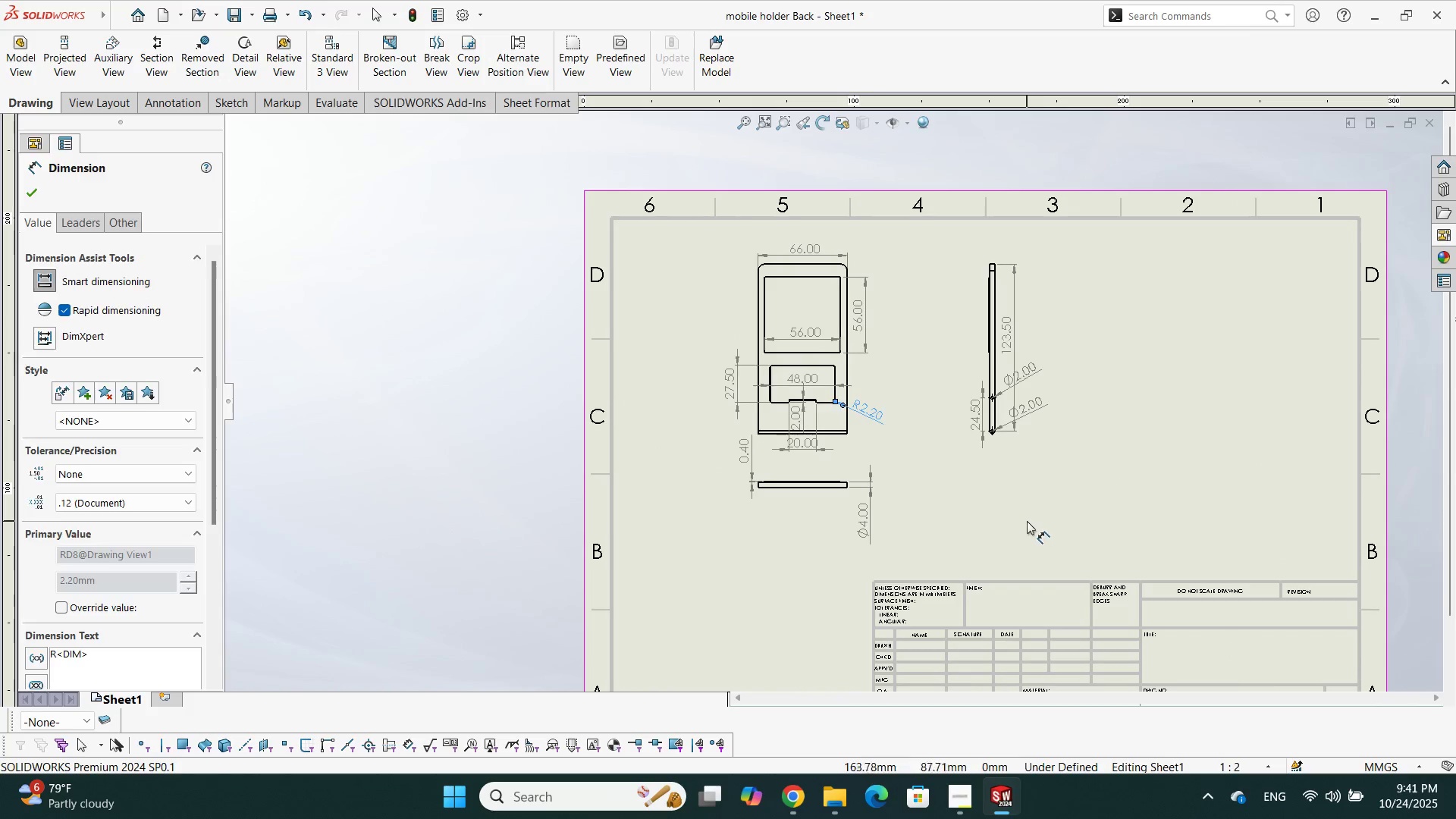 
left_click([1027, 521])
 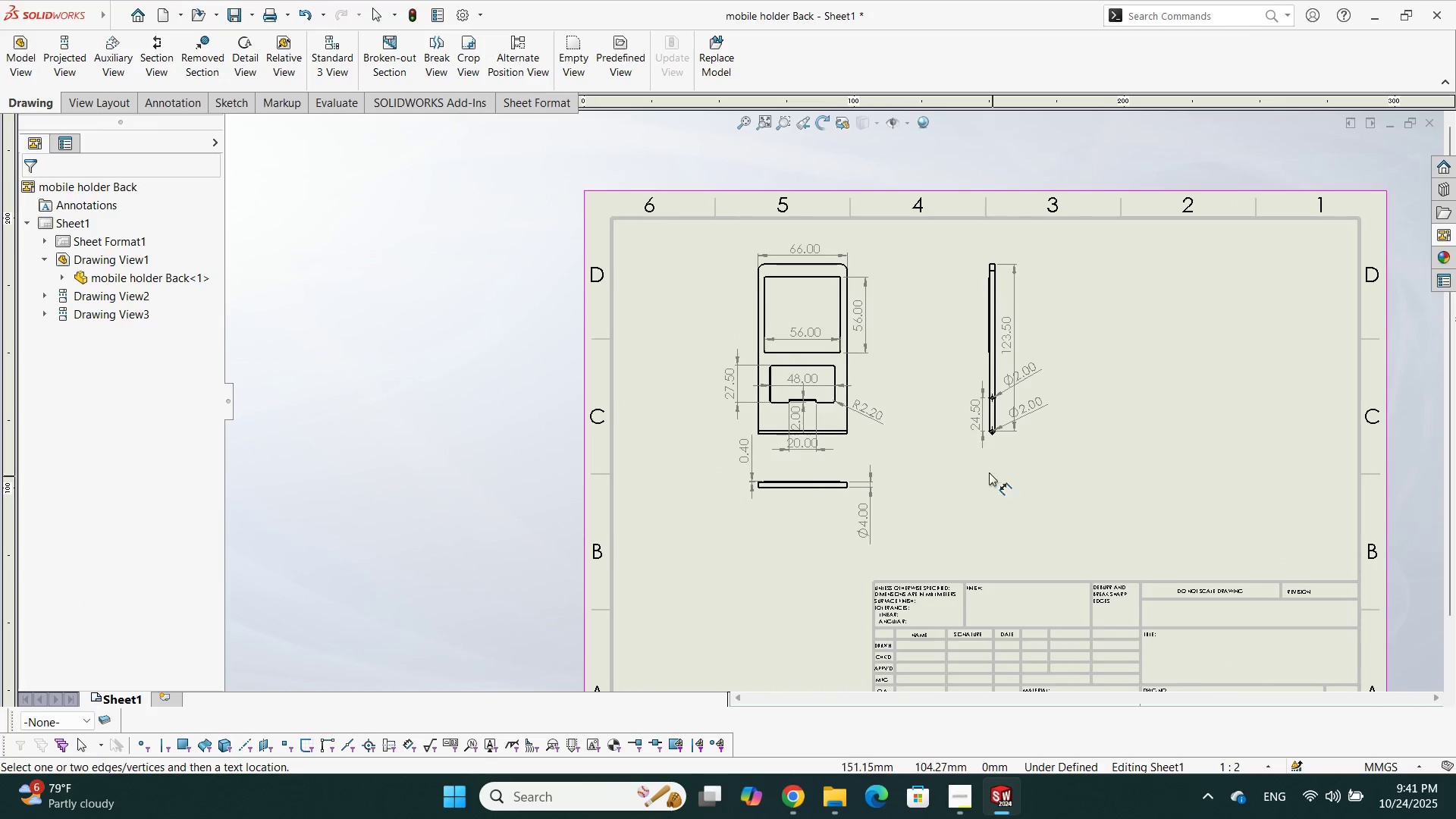 
scroll: coordinate [697, 465], scroll_direction: down, amount: 7.0
 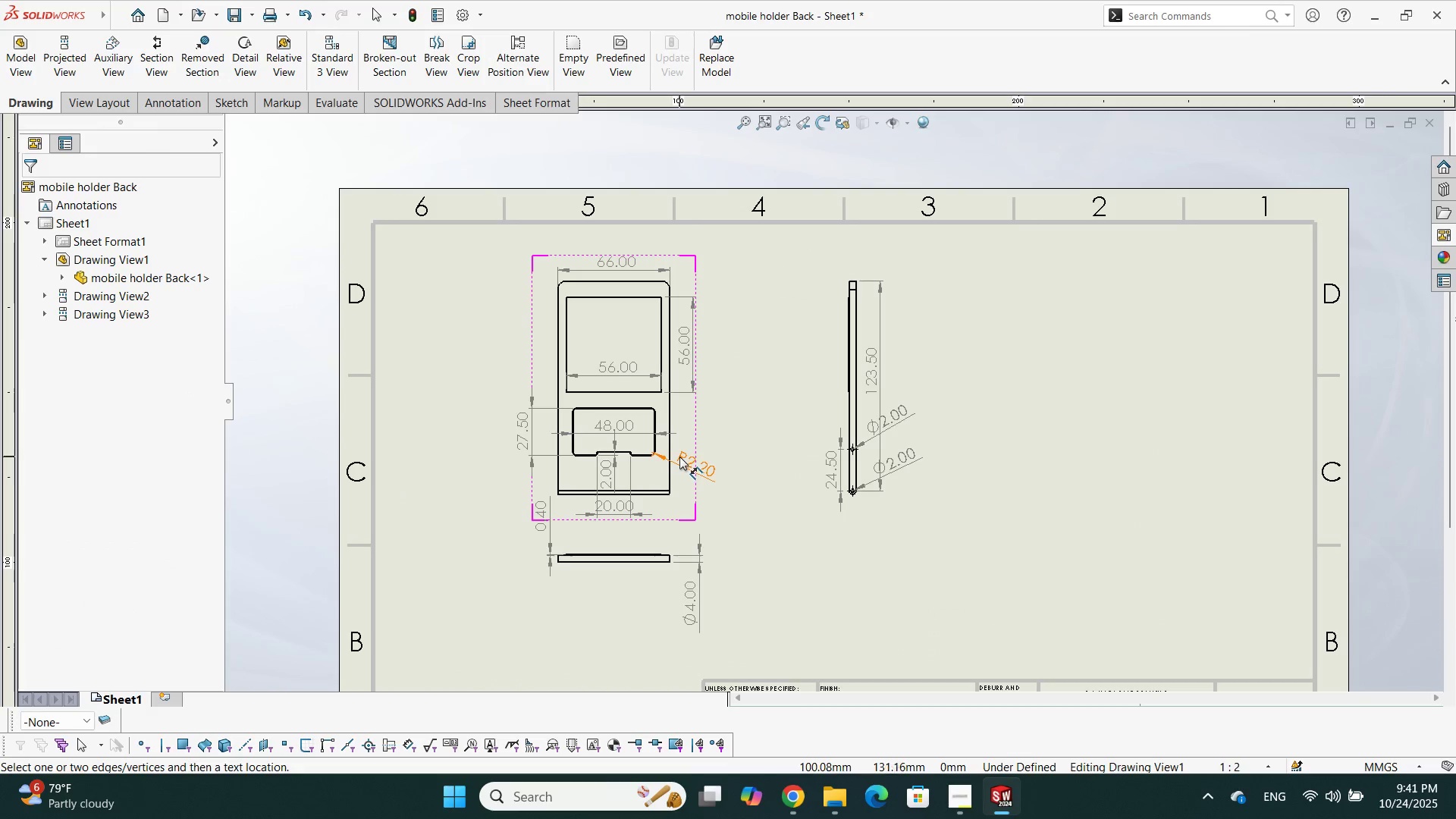 
key(Backquote)
 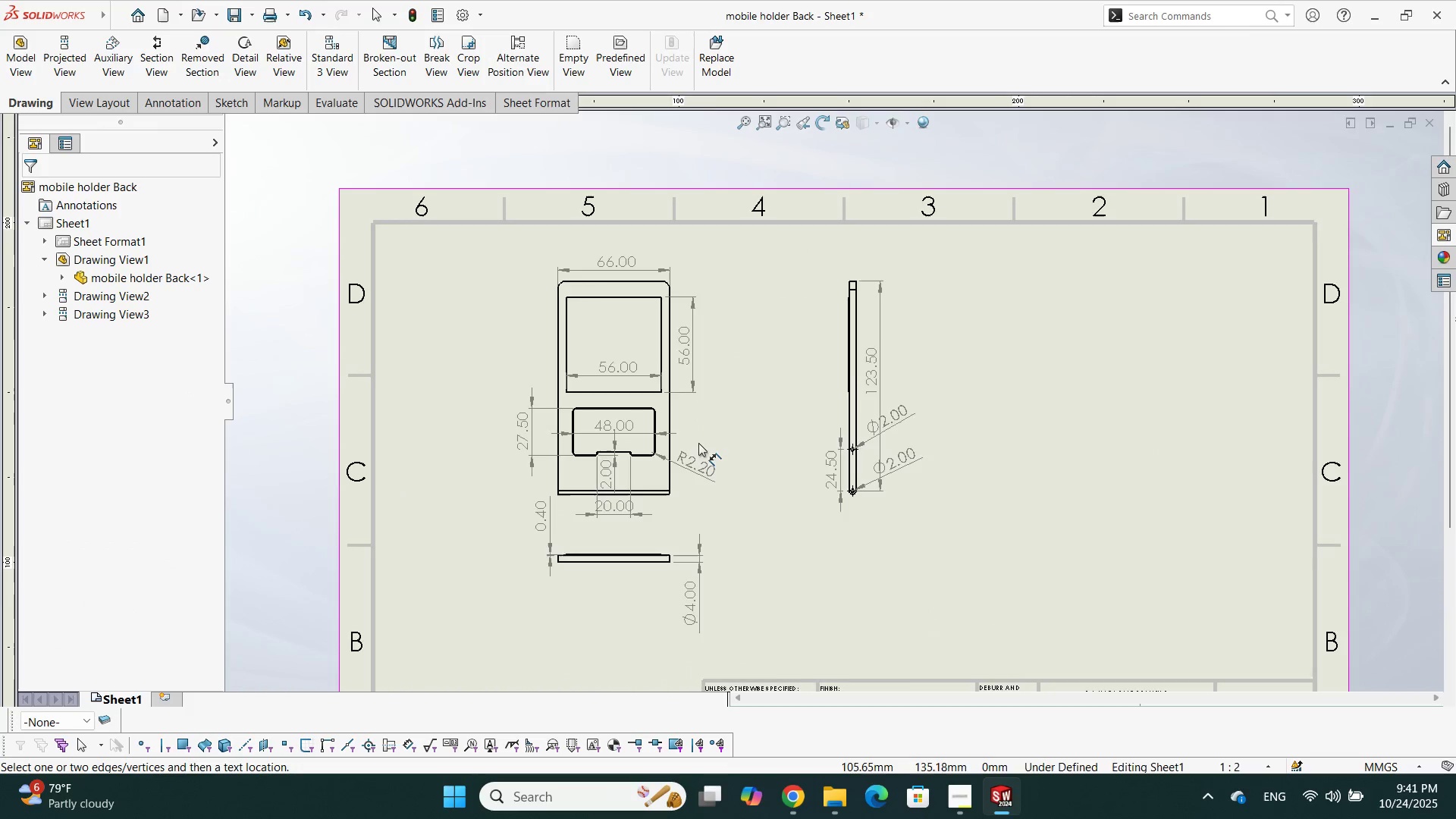 
scroll: coordinate [704, 445], scroll_direction: down, amount: 1.0
 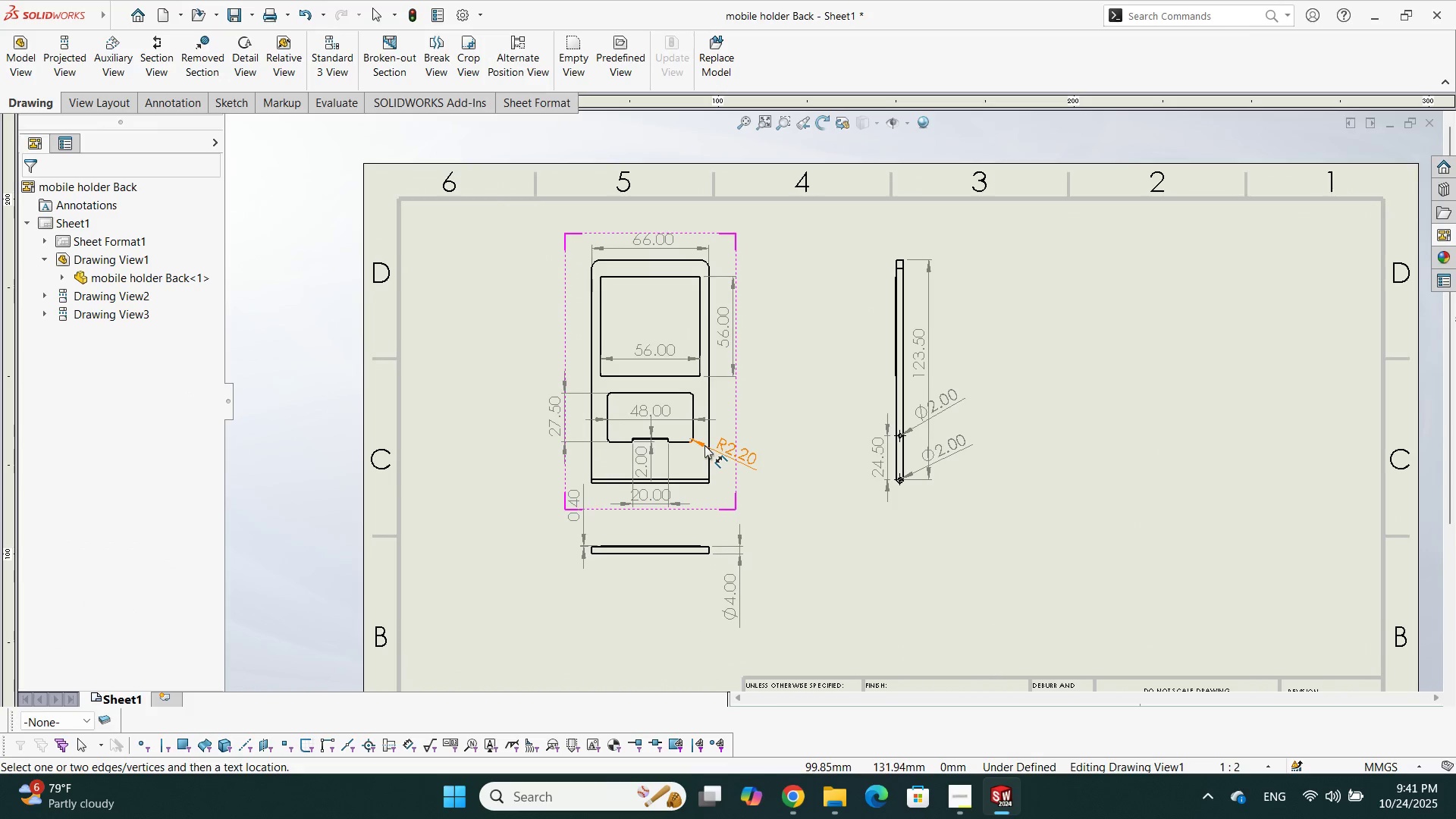 
key(Control+S)
 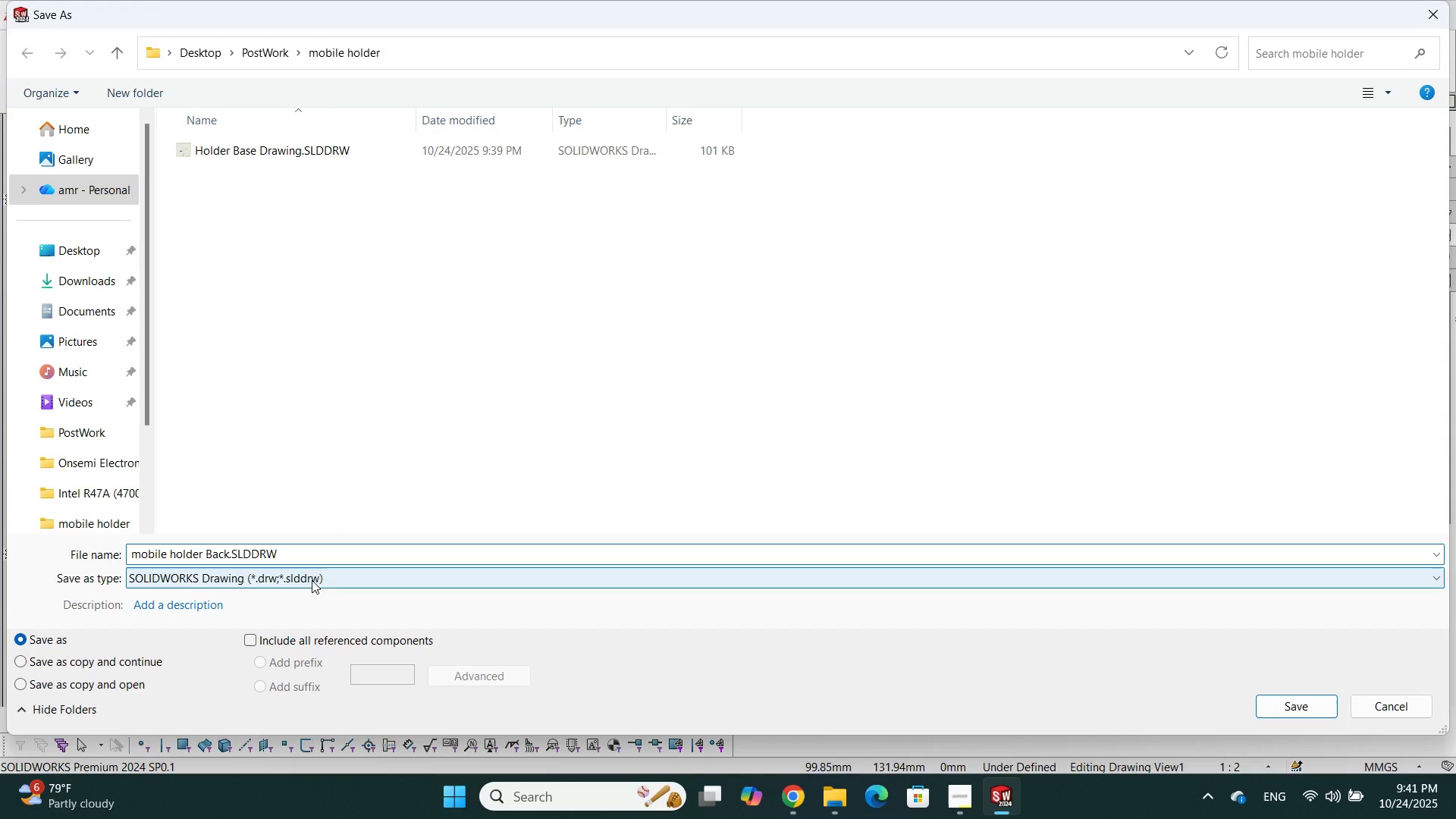 
type( Drawing)
 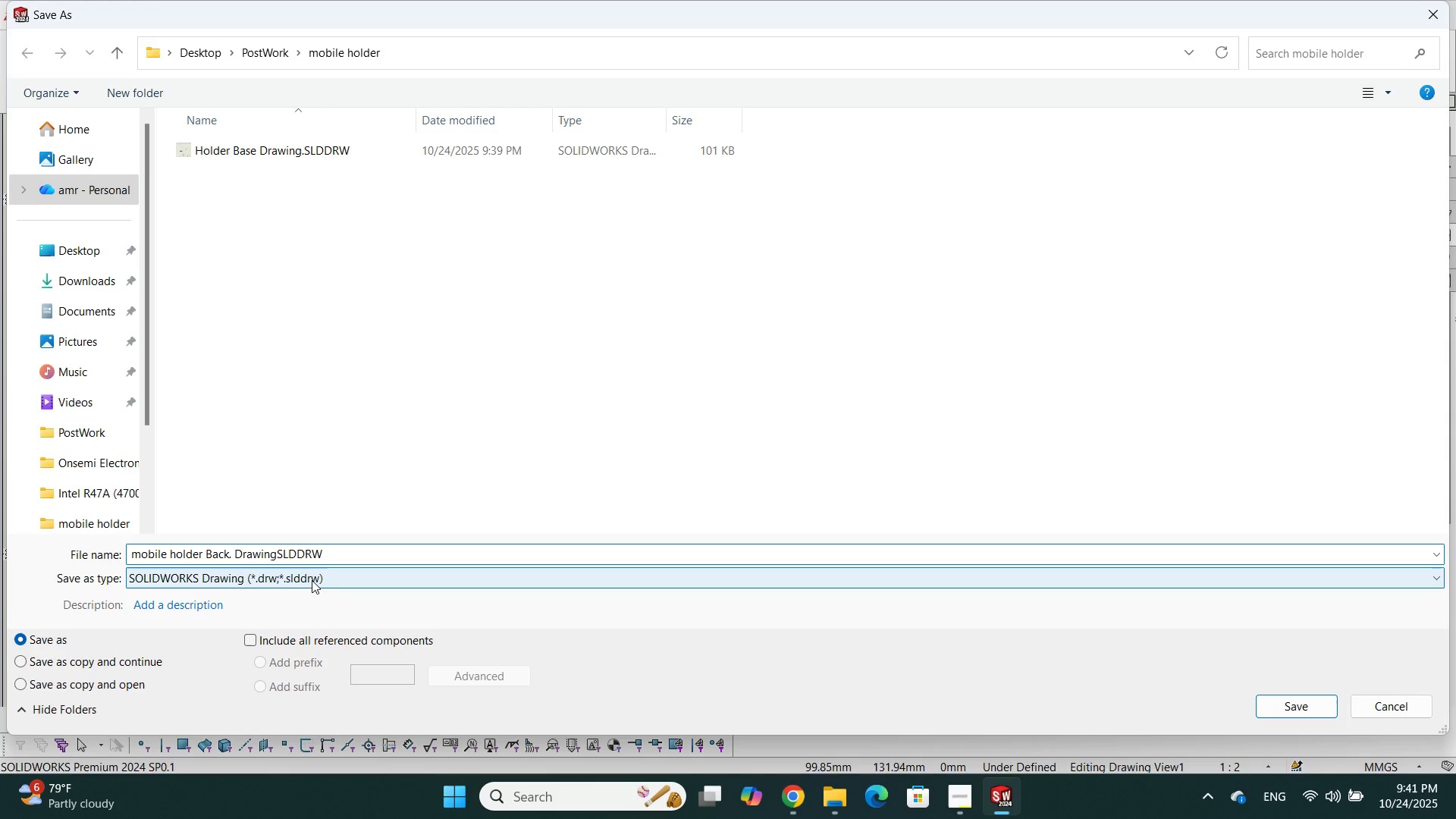 
hold_key(key=ArrowLeft, duration=0.61)
 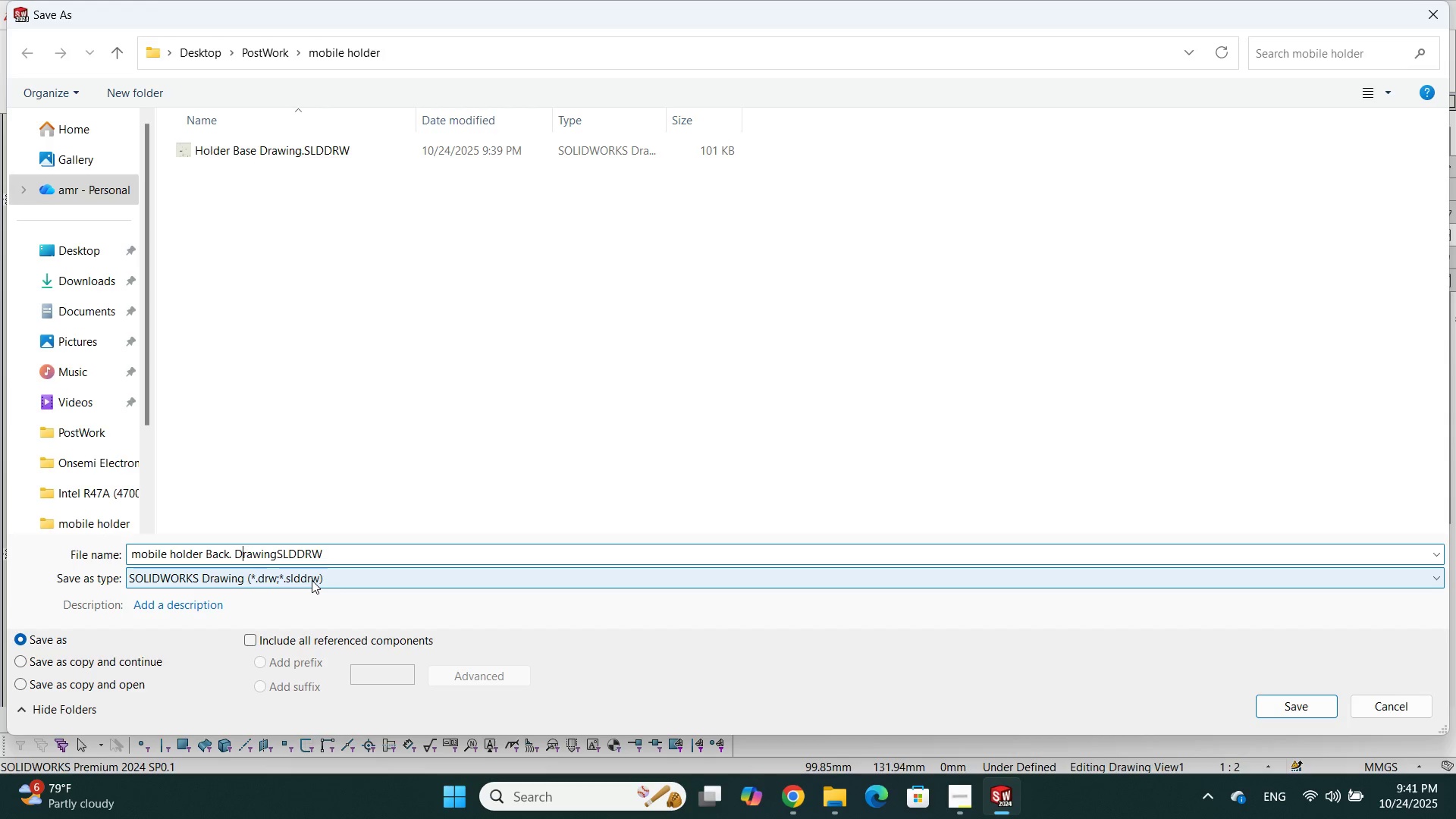 
key(ArrowLeft)
 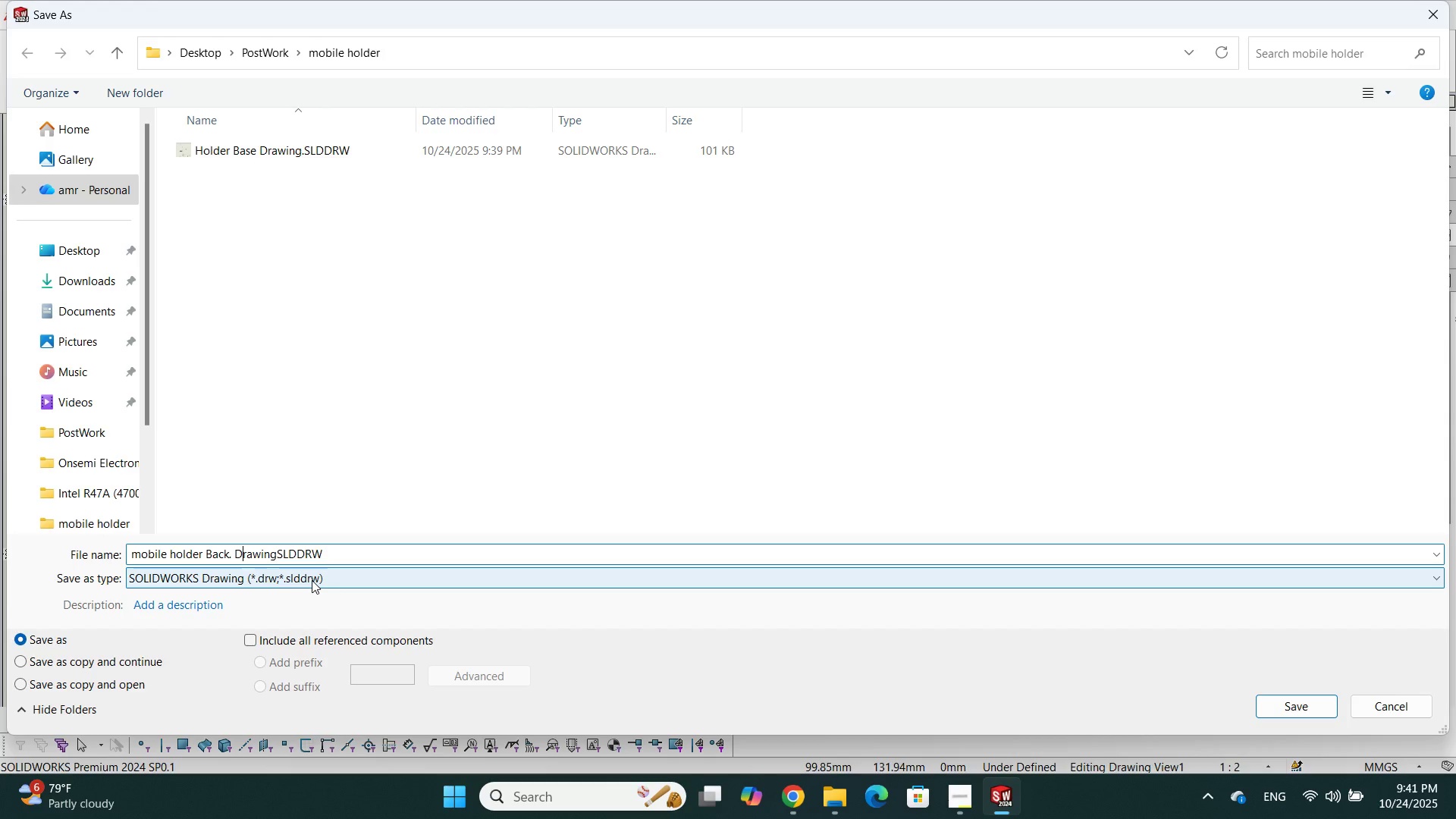 
key(ArrowLeft)
 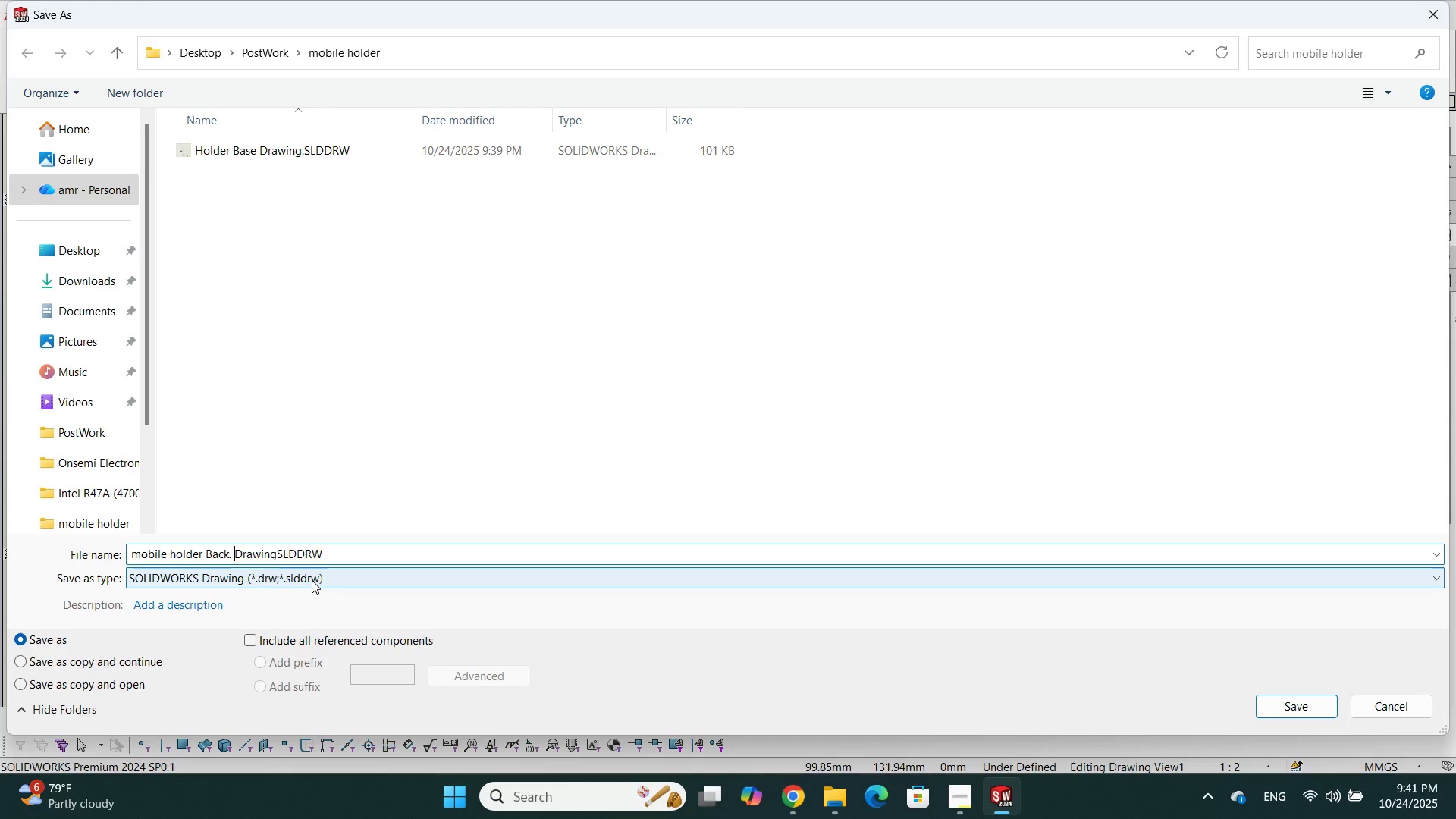 
key(ArrowLeft)
 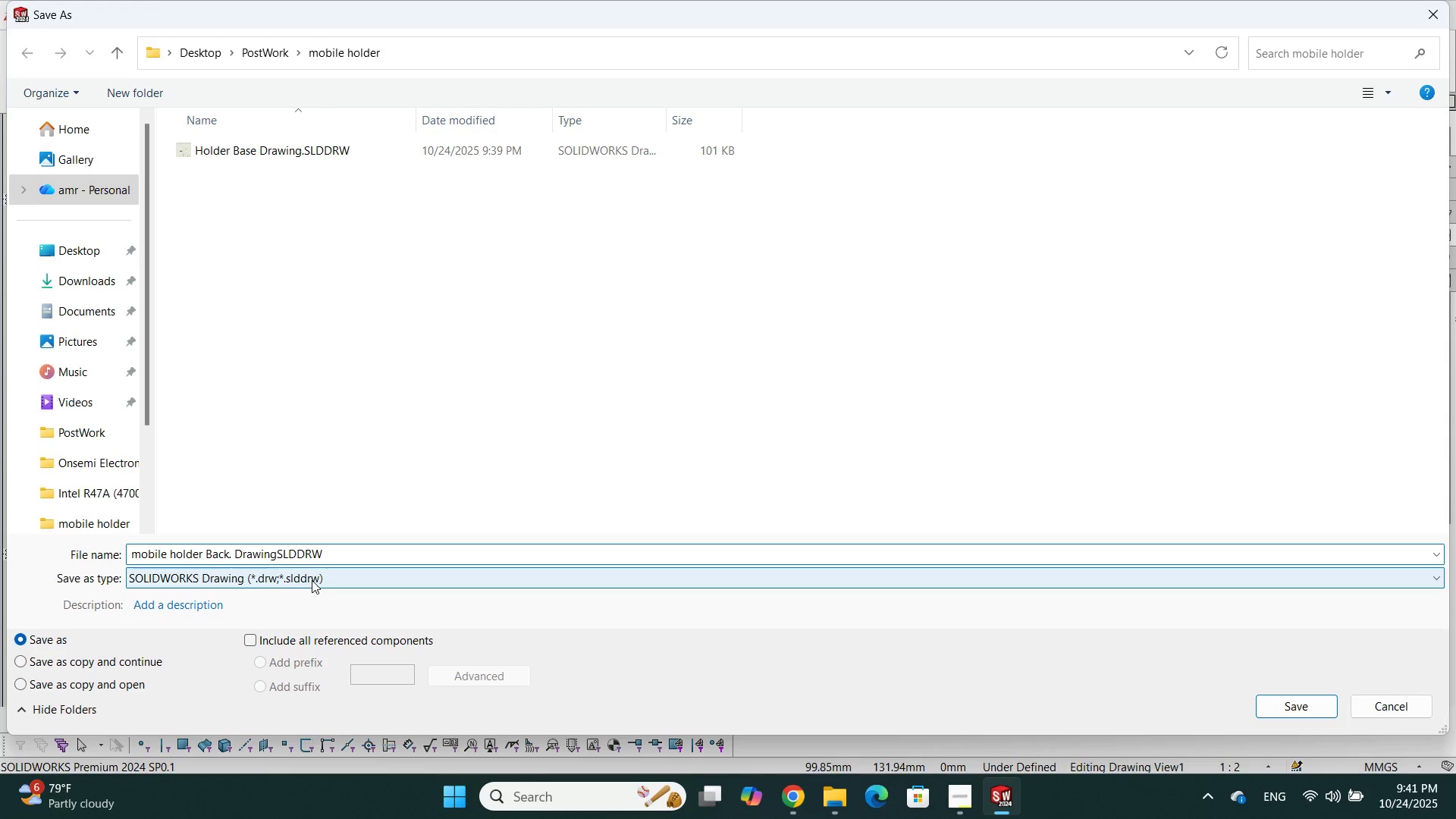 
key(Backspace)
 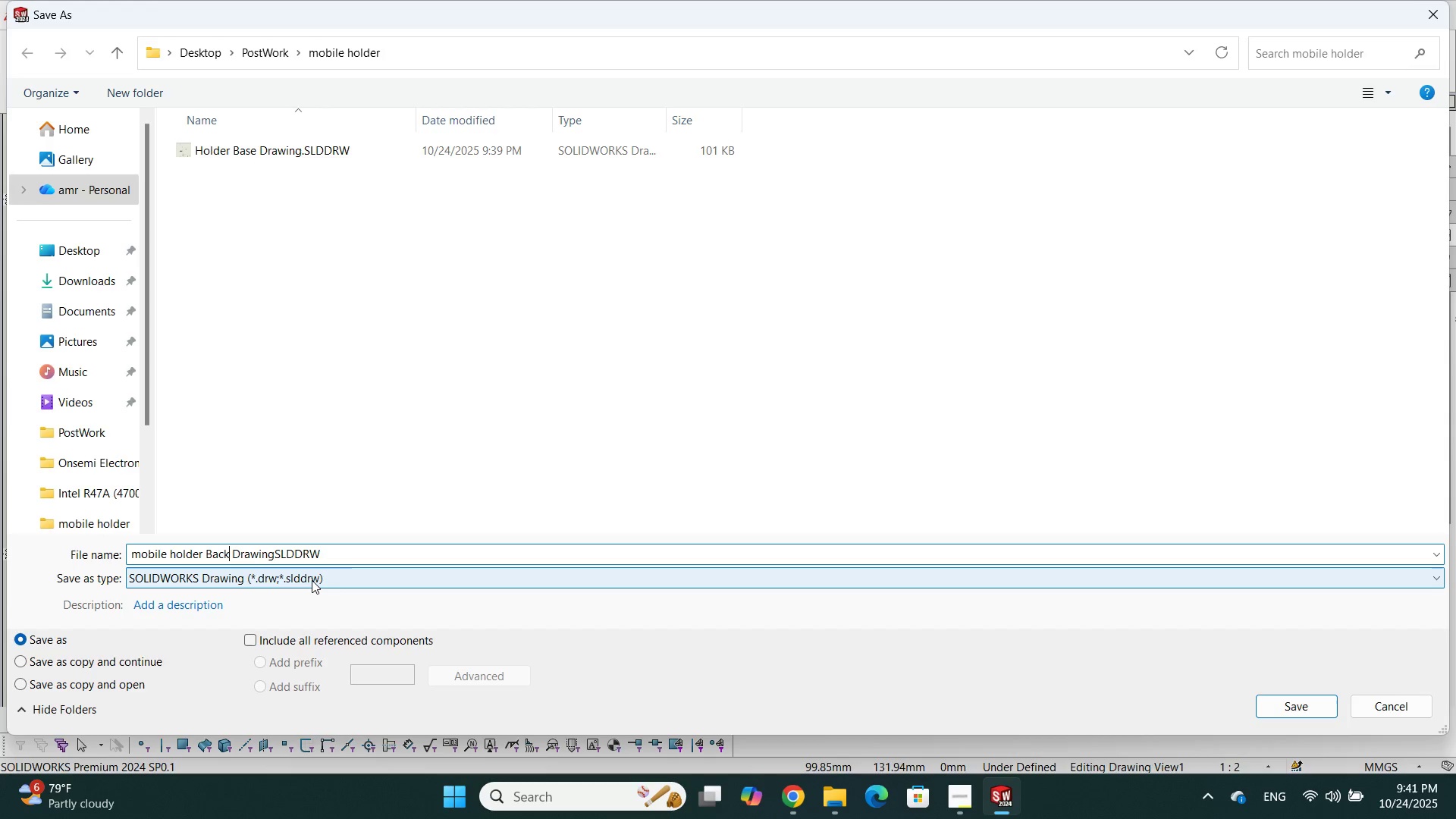 
key(Space)
 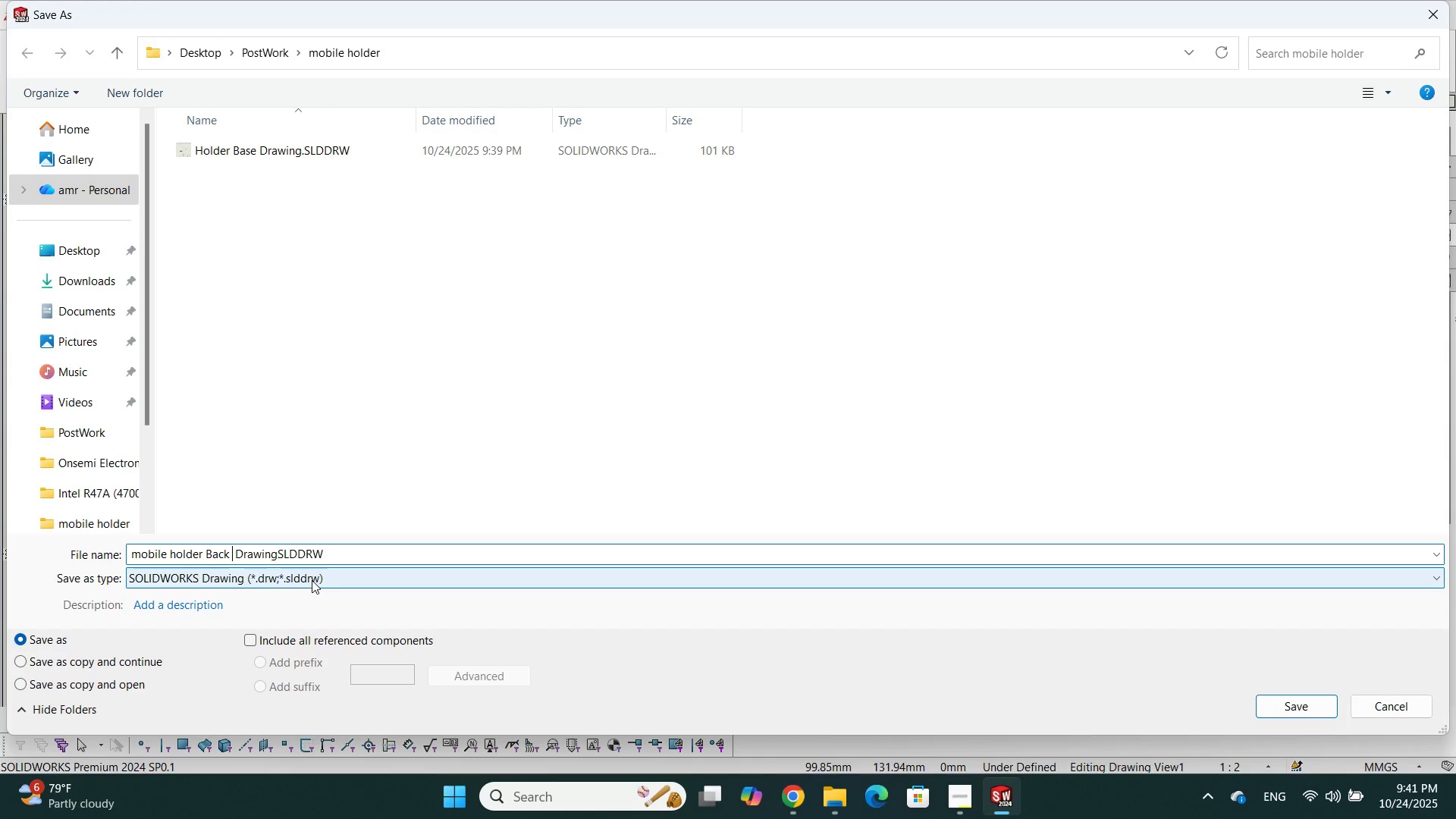 
key(Backspace)
 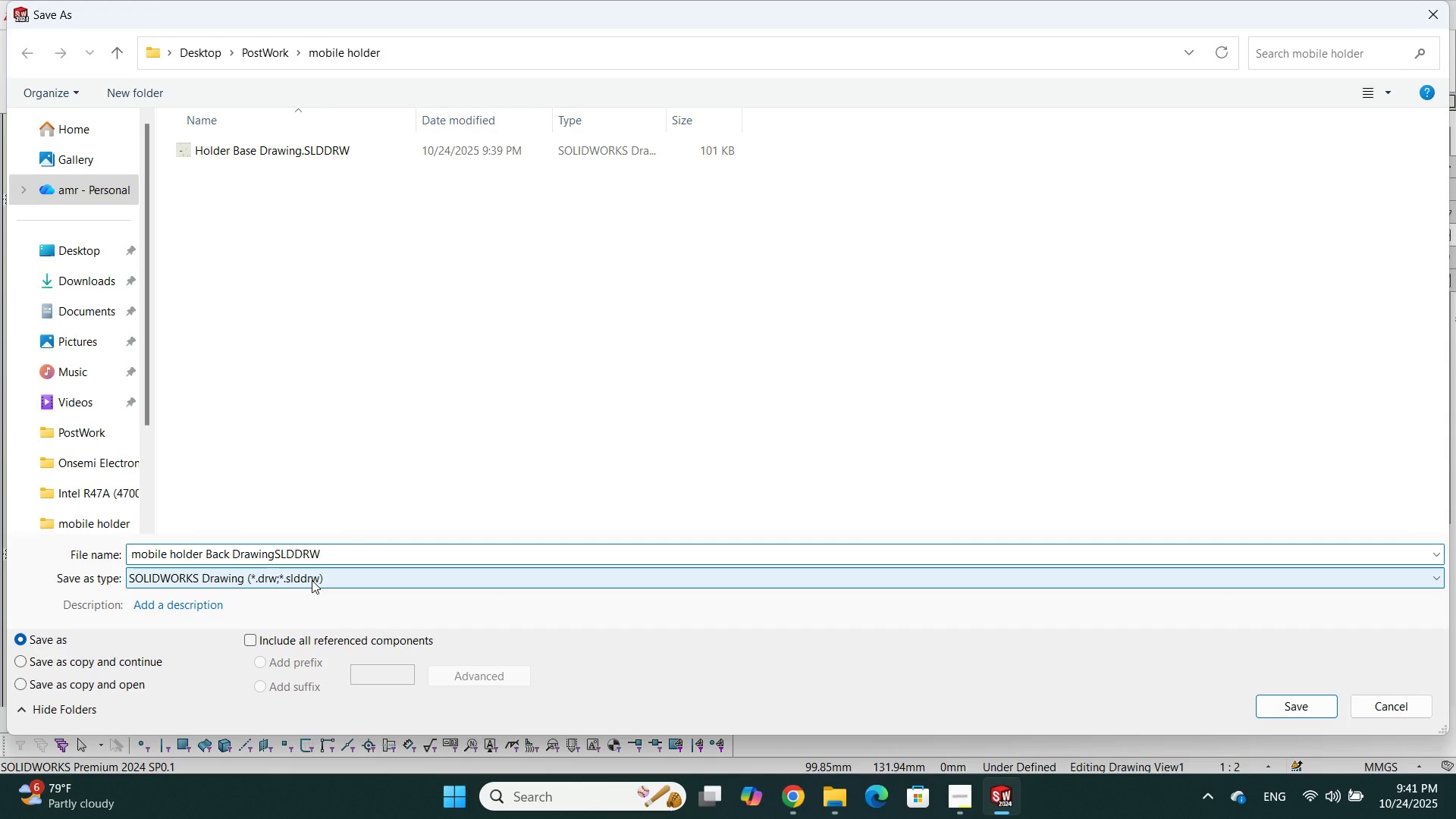 
key(Enter)